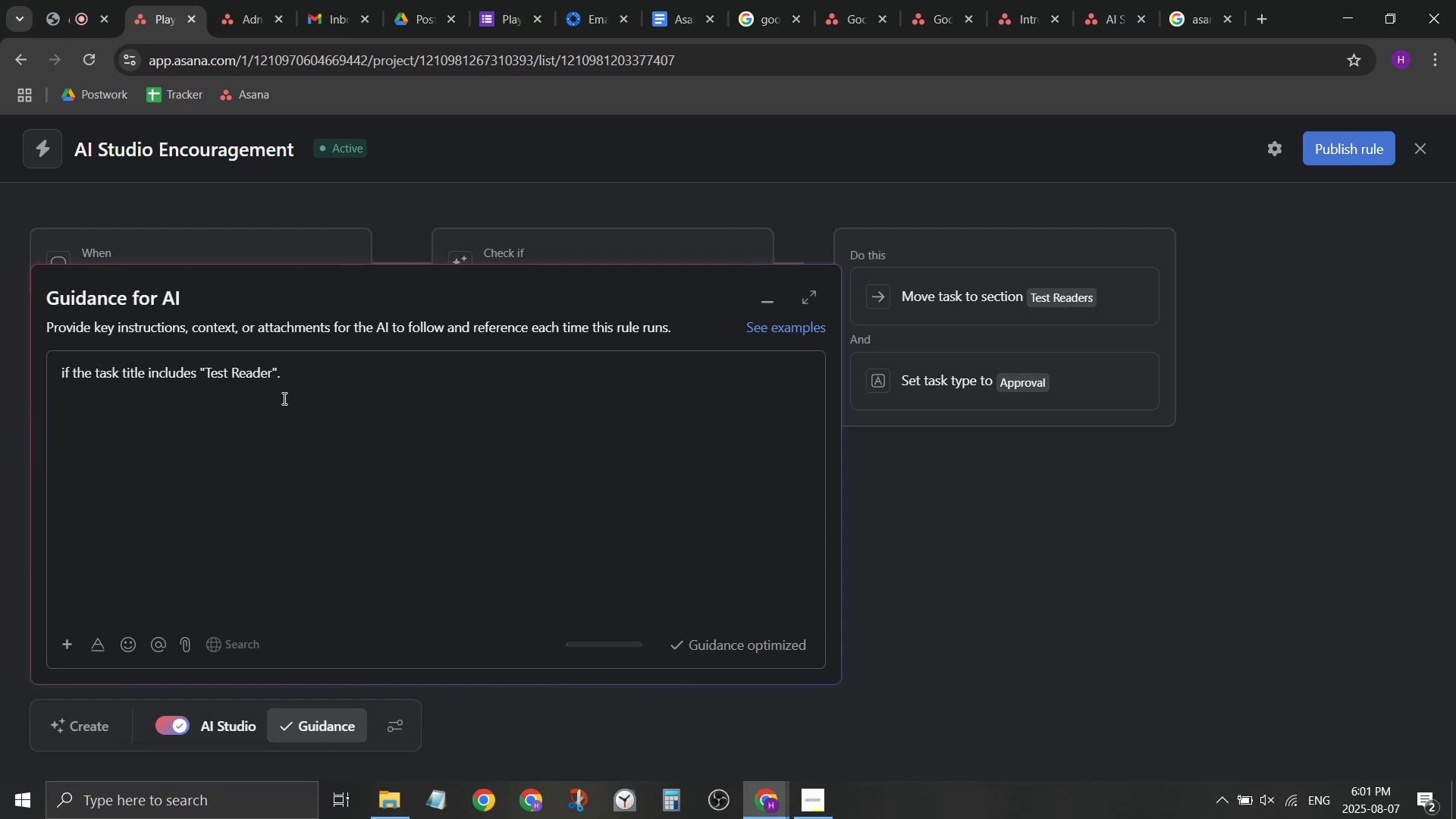 
left_click([284, 375])
 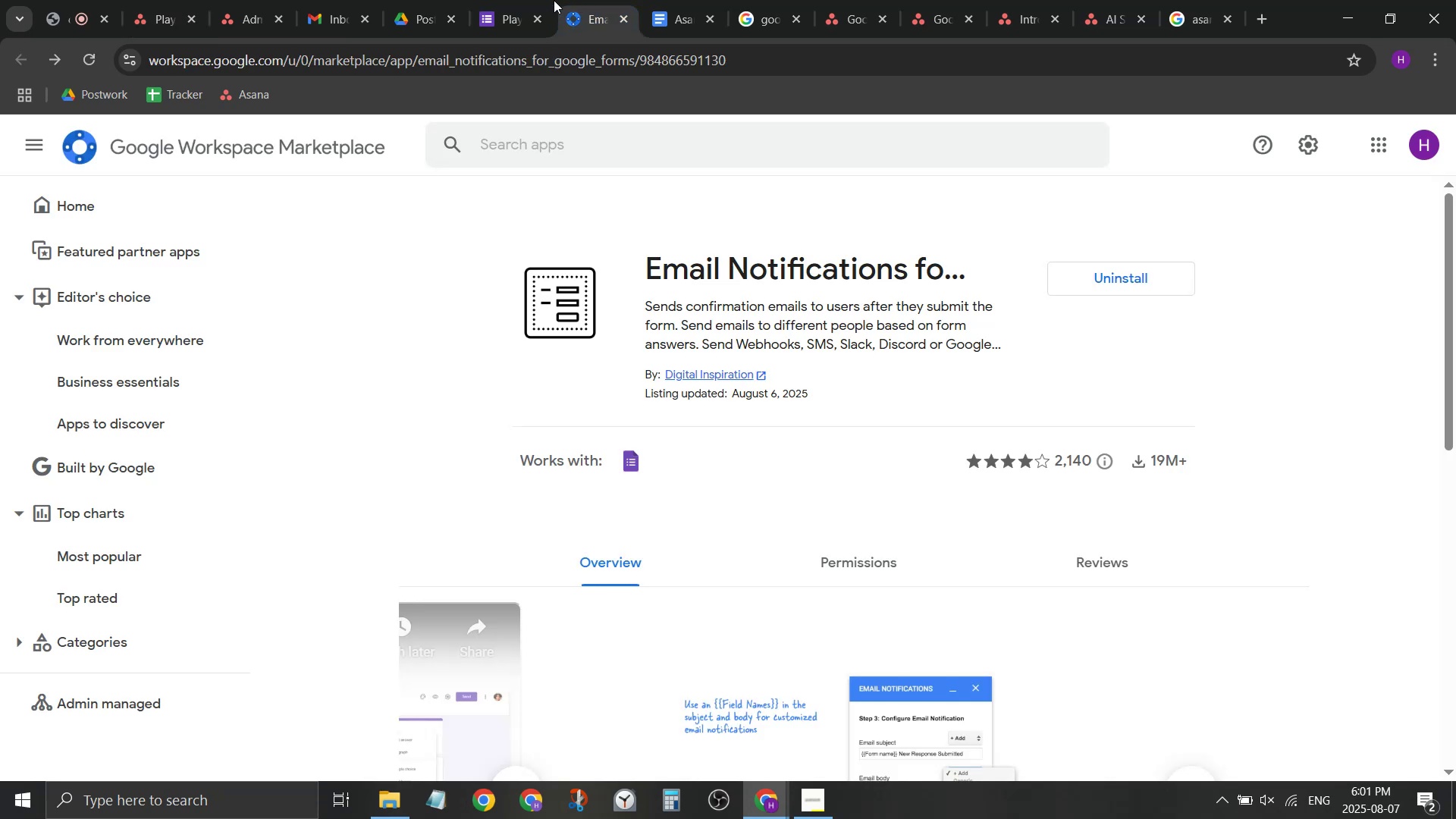 
left_click([514, 0])
 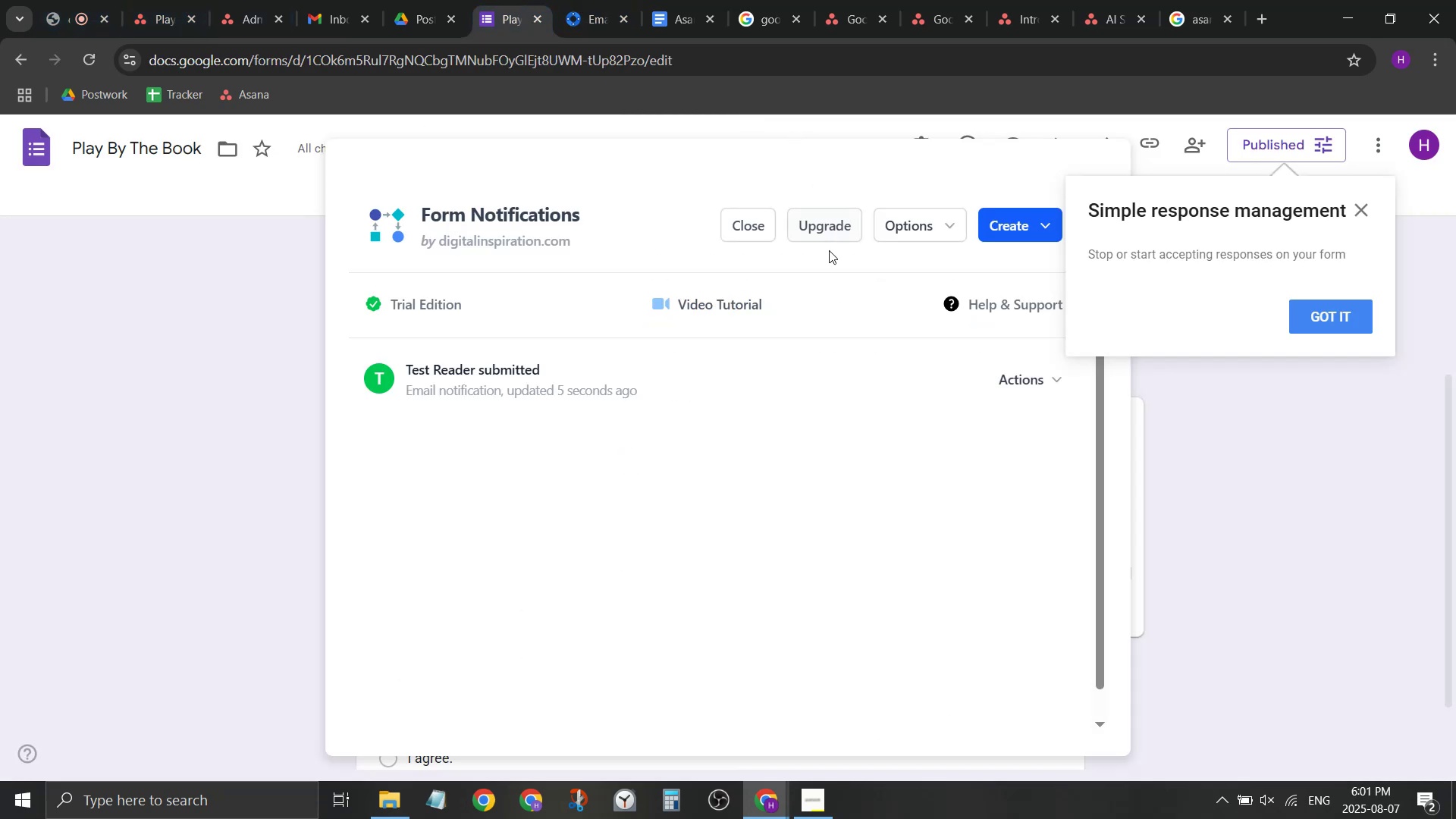 
left_click([552, 388])
 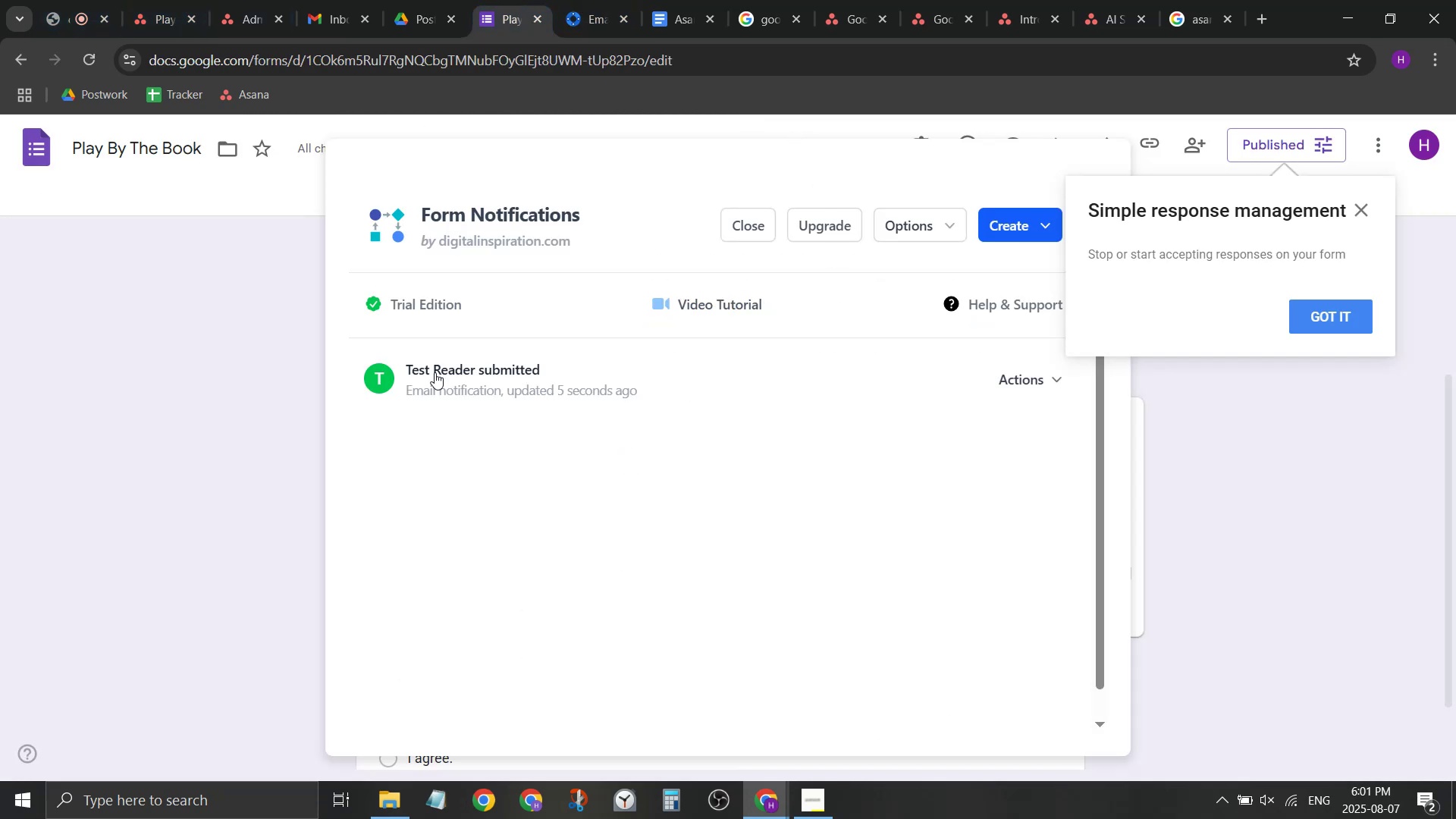 
left_click([425, 365])
 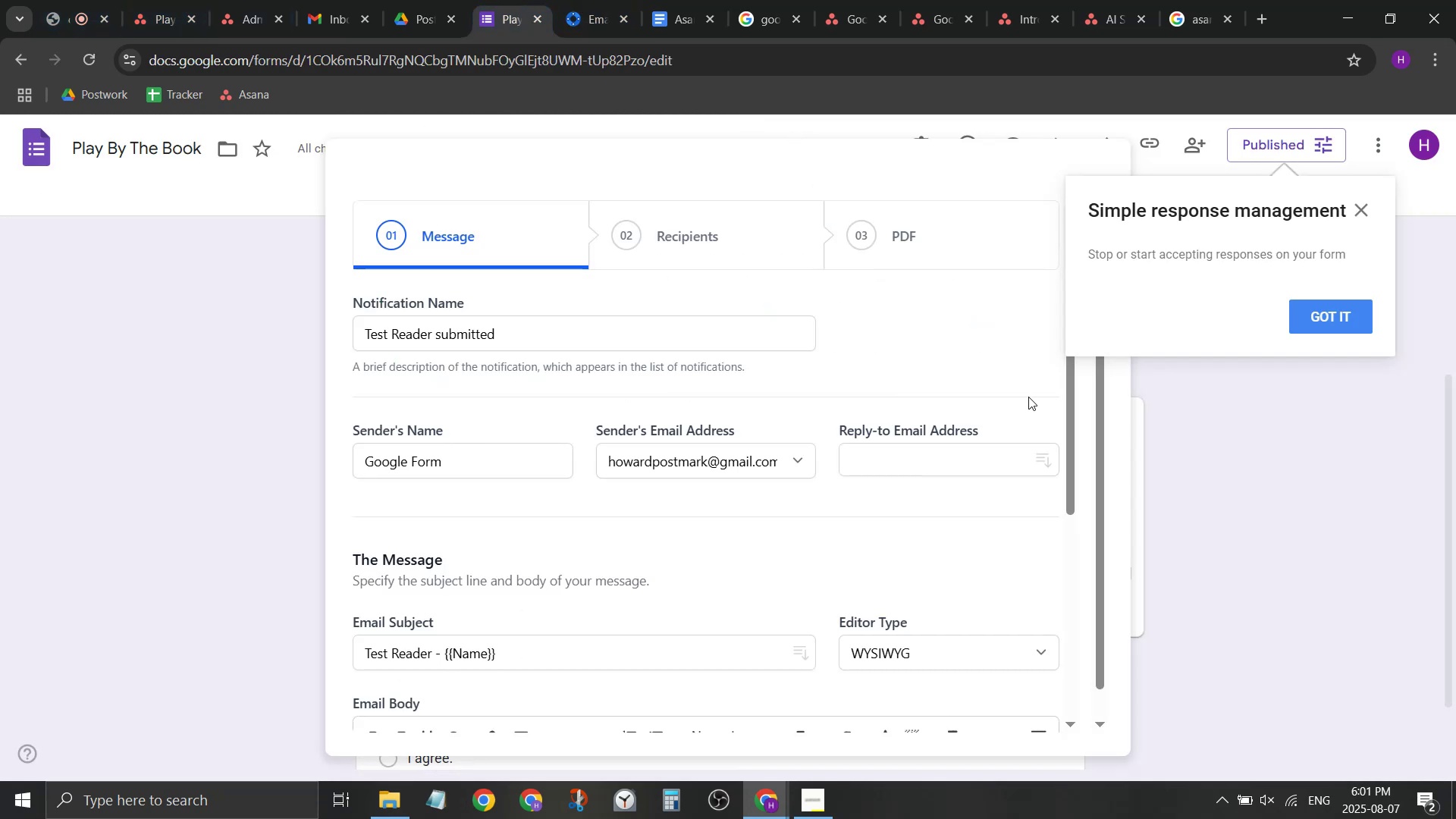 
scroll: coordinate [703, 540], scroll_direction: down, amount: 3.0
 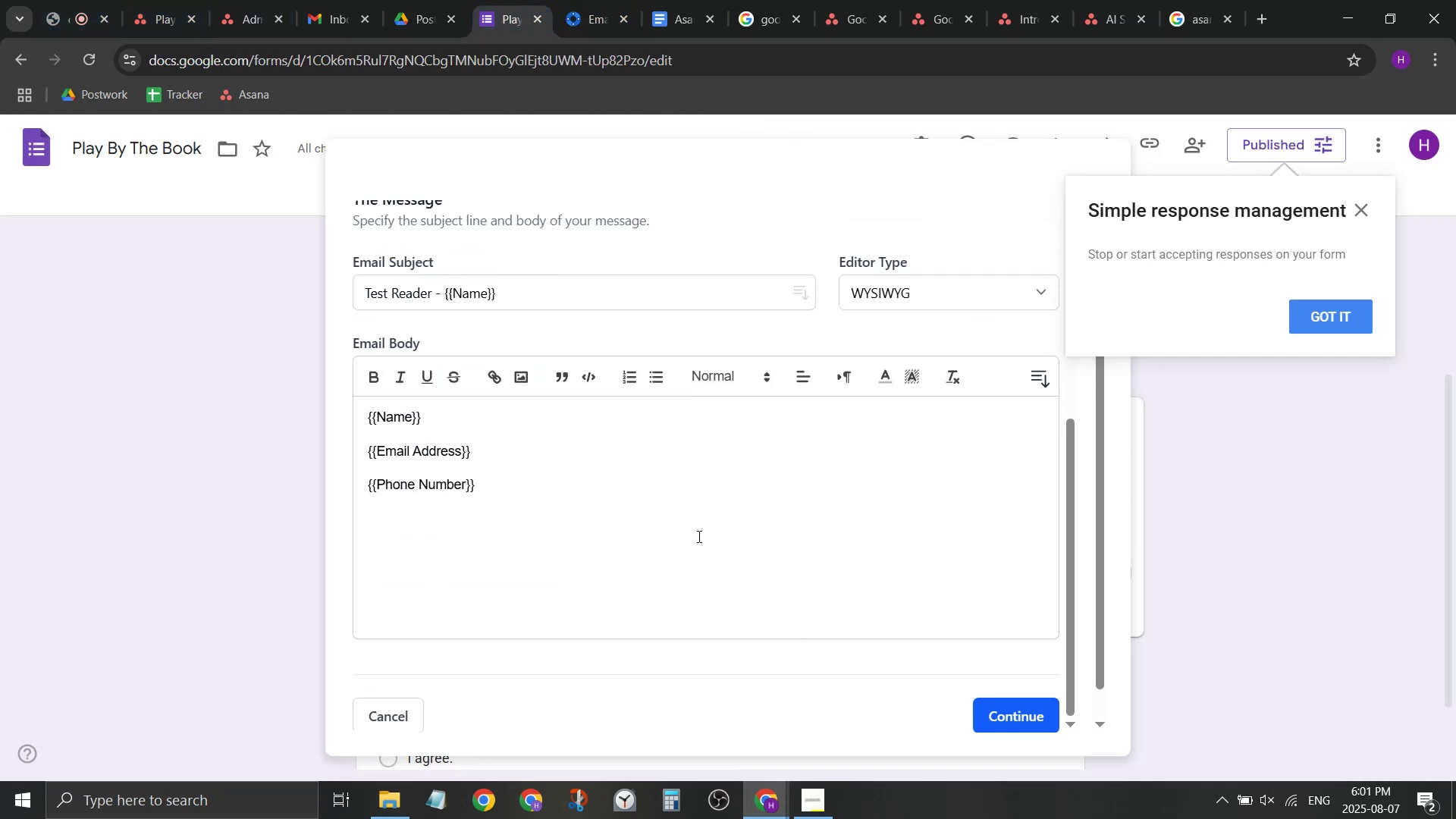 
scroll: coordinate [698, 535], scroll_direction: up, amount: 2.0
 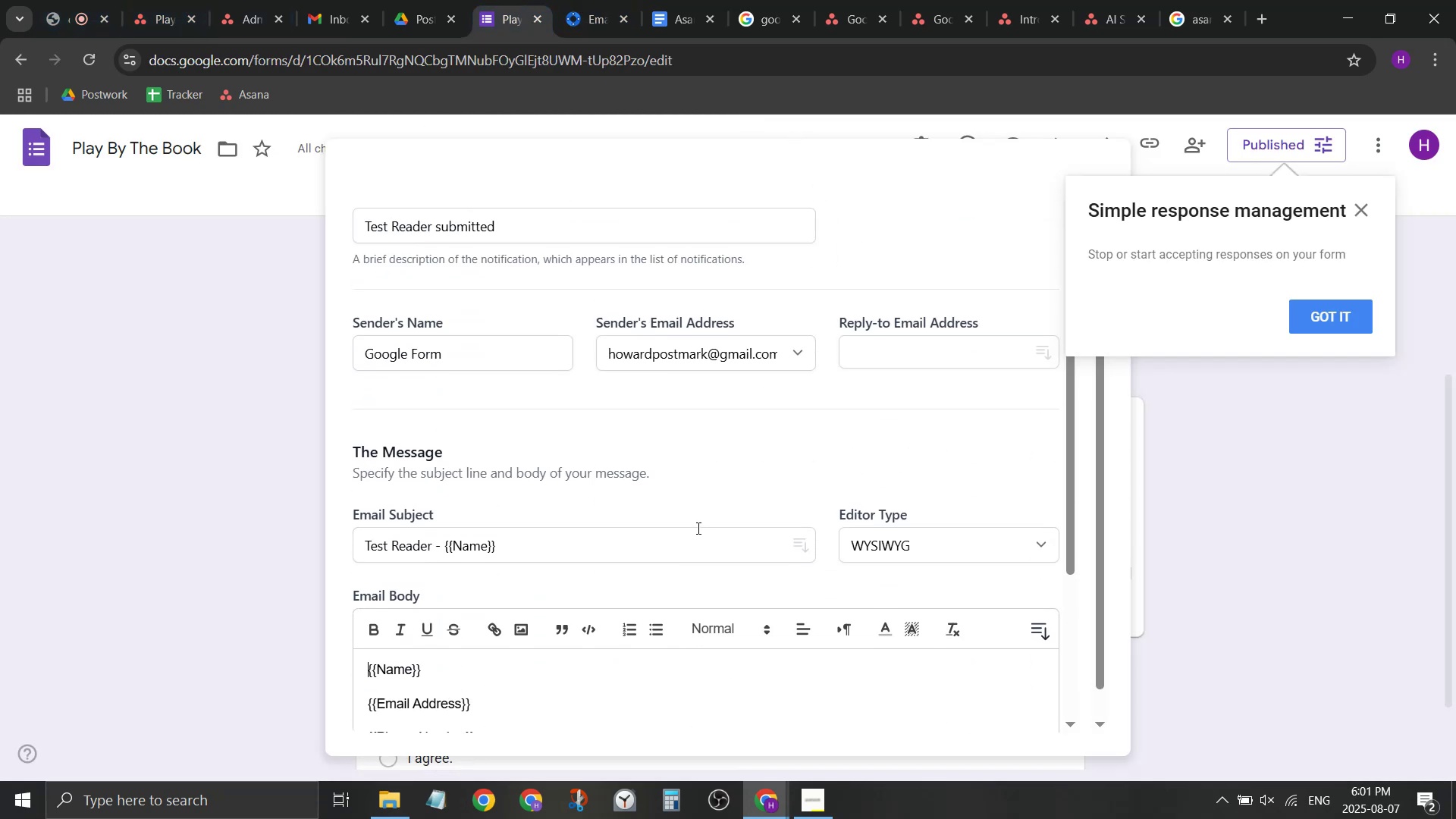 
key(Escape)
 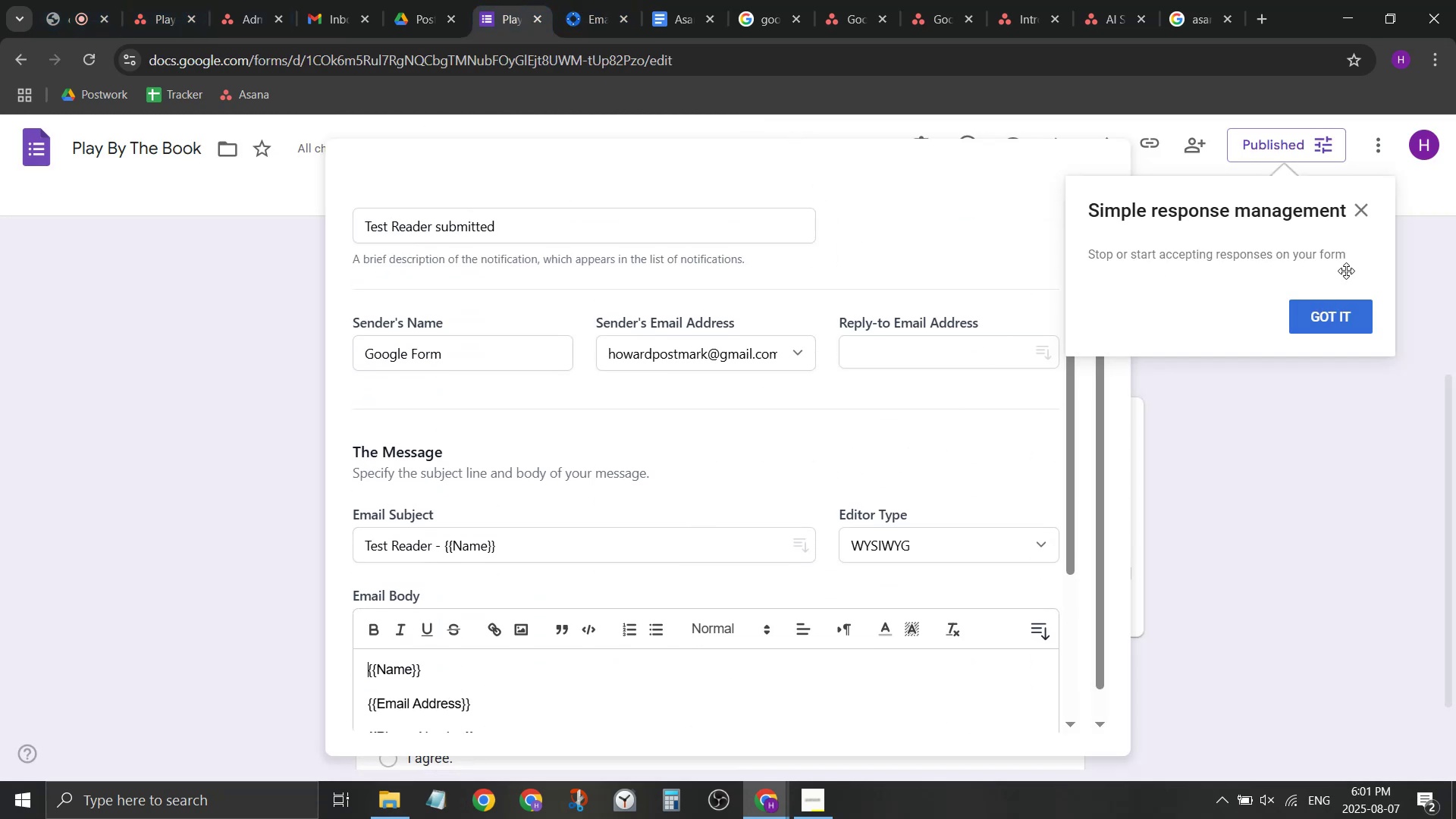 
left_click([1355, 228])
 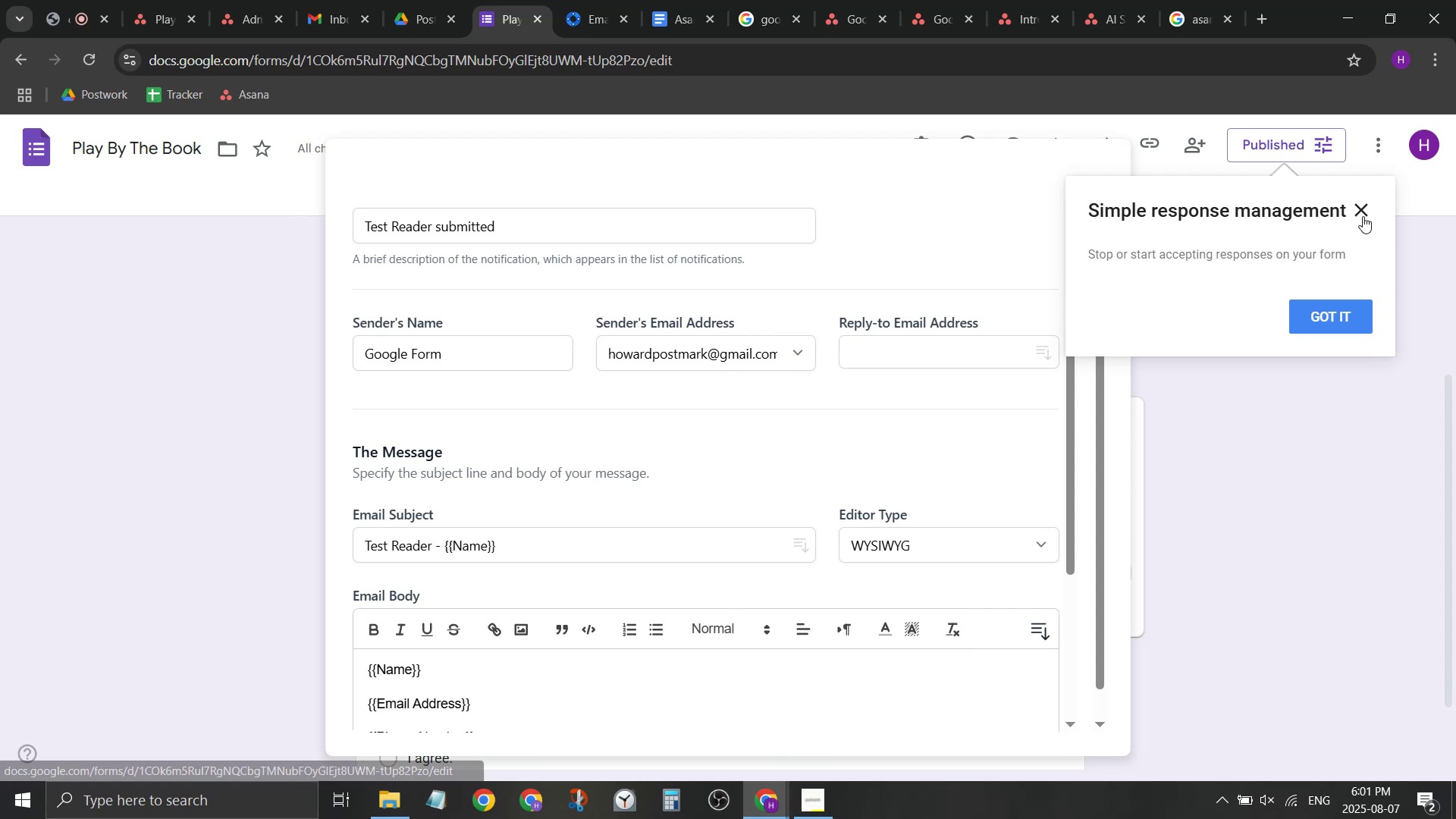 
left_click([1363, 213])
 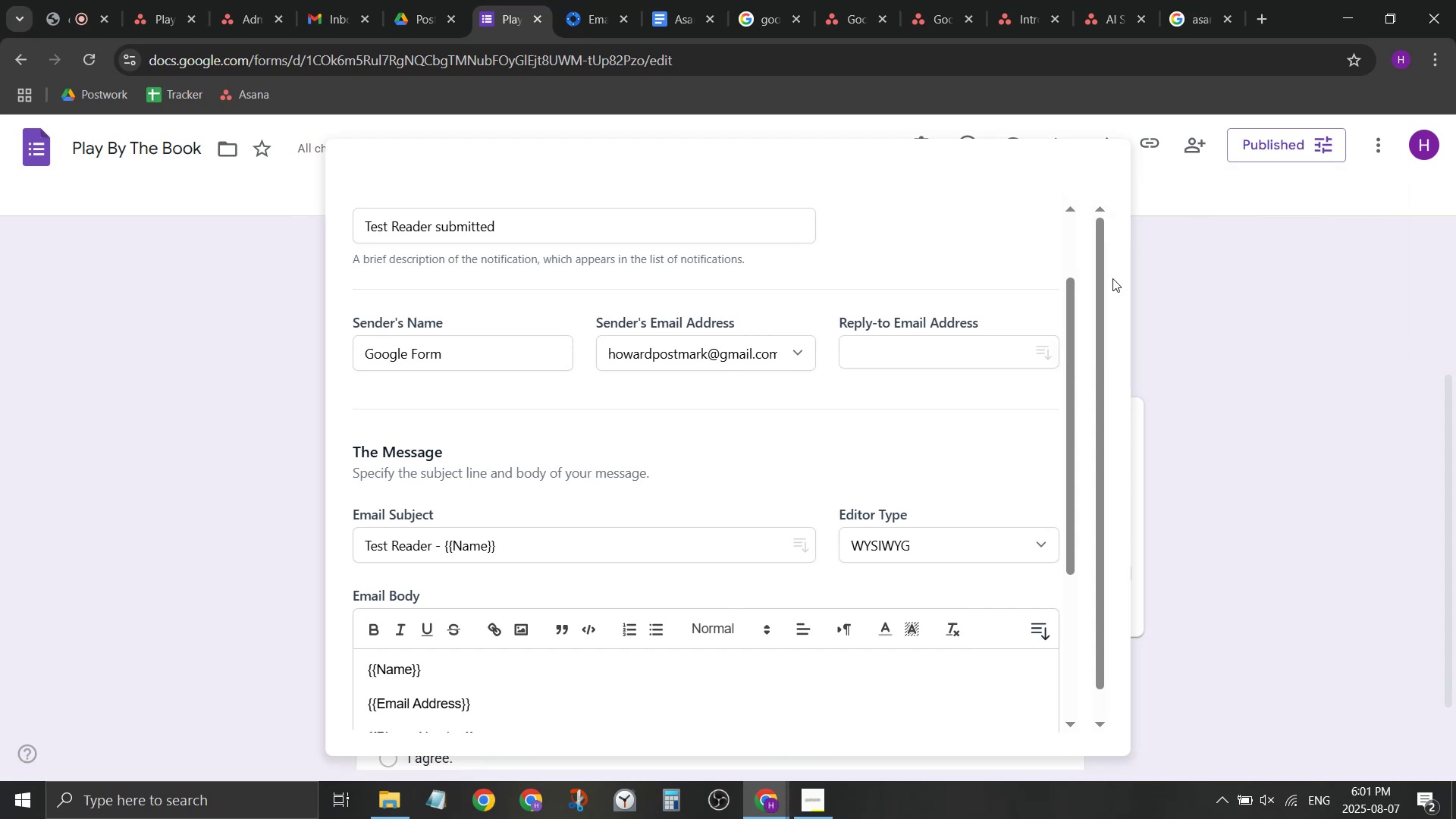 
scroll: coordinate [1017, 627], scroll_direction: down, amount: 5.0
 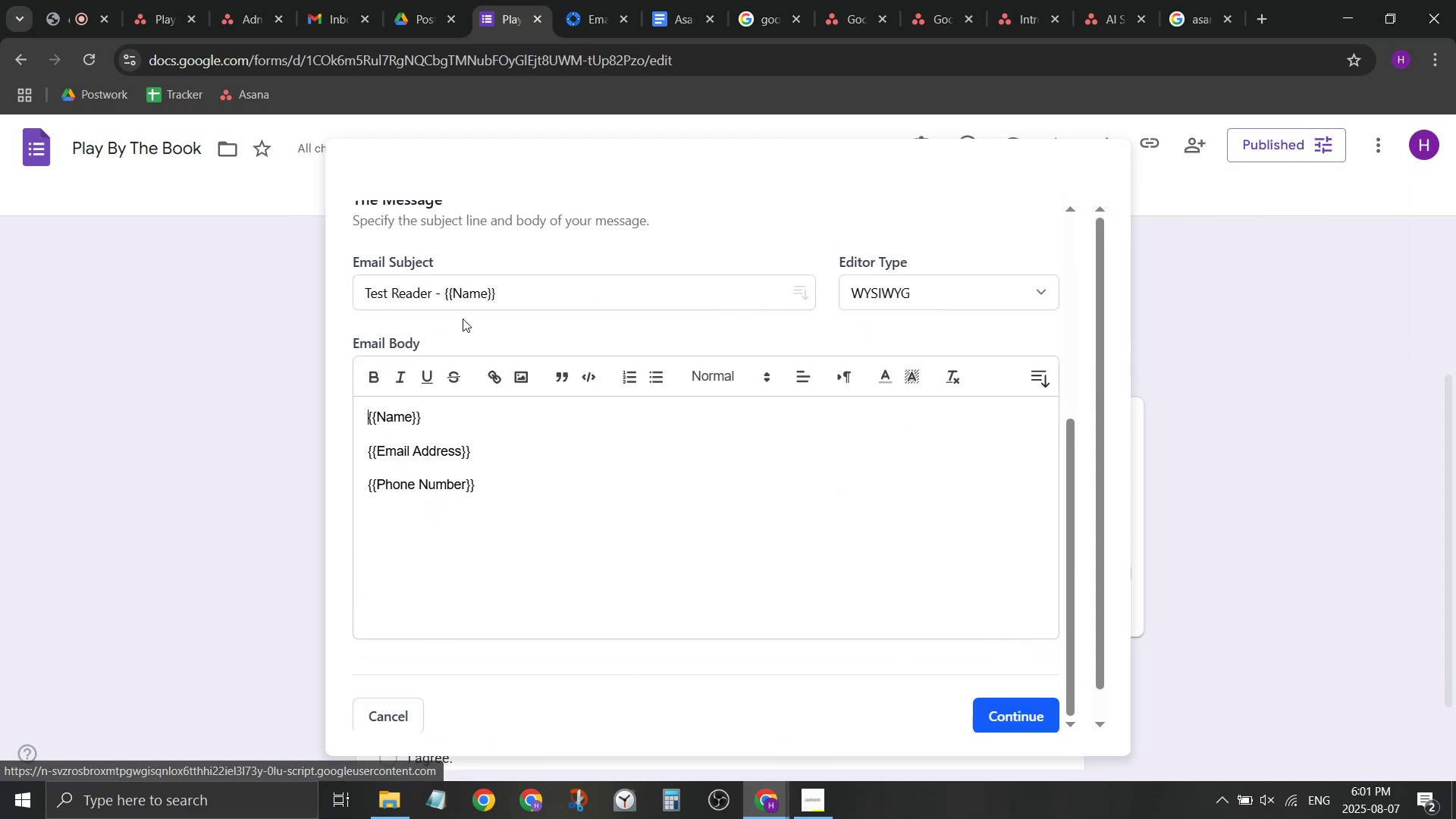 
left_click_drag(start_coordinate=[445, 293], to_coordinate=[248, 315])
 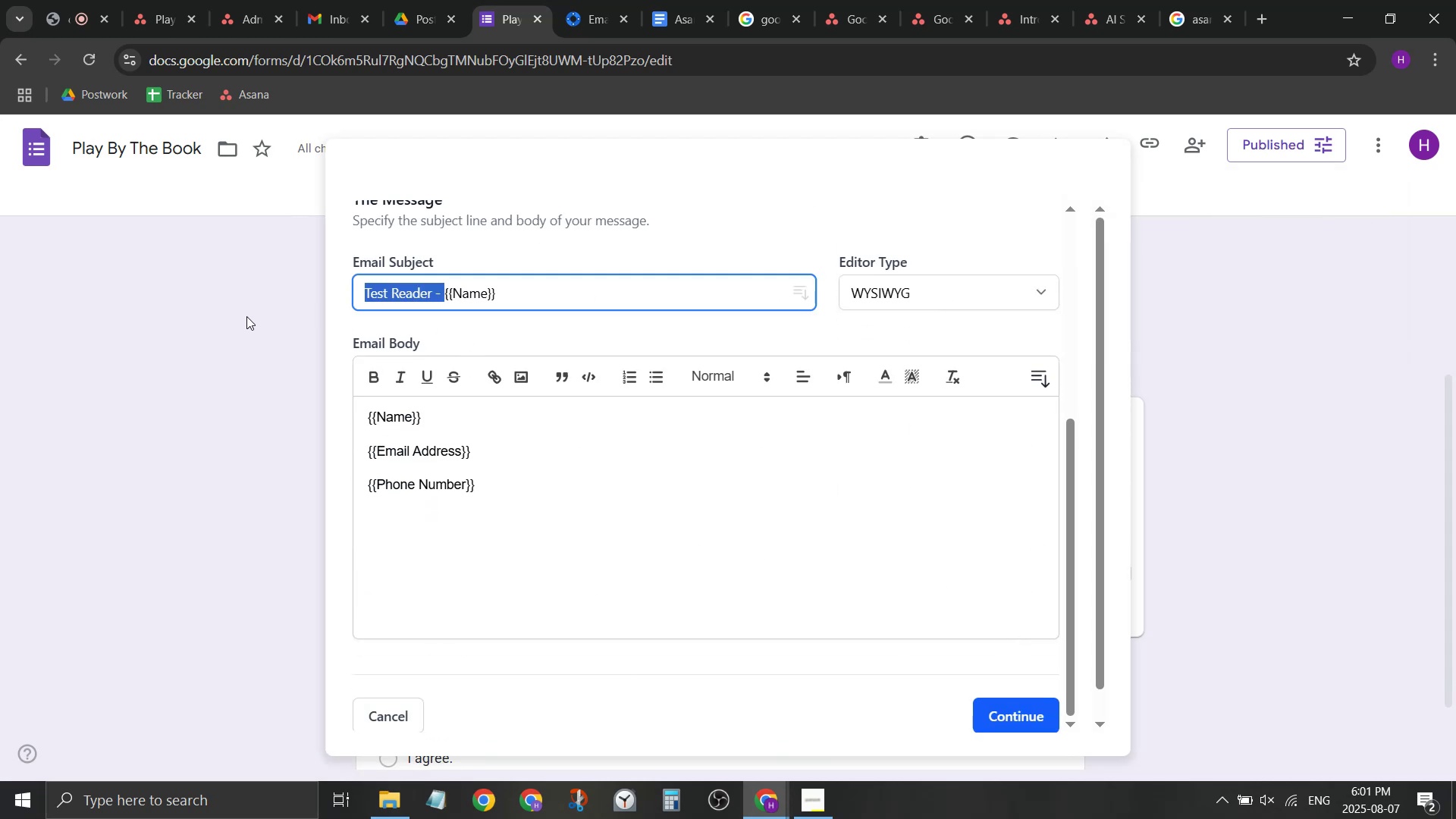 
key(Backspace)
 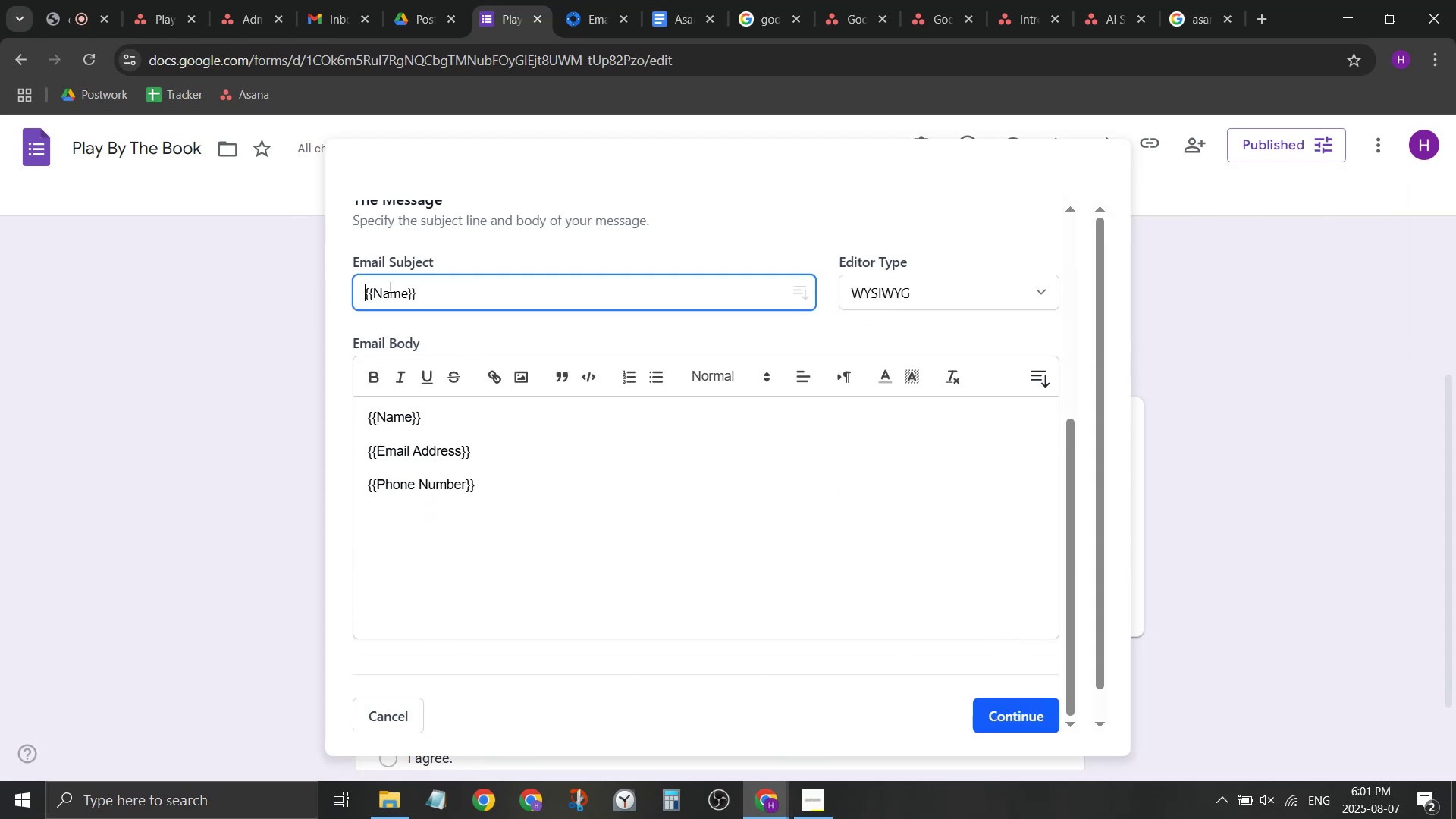 
left_click([493, 275])
 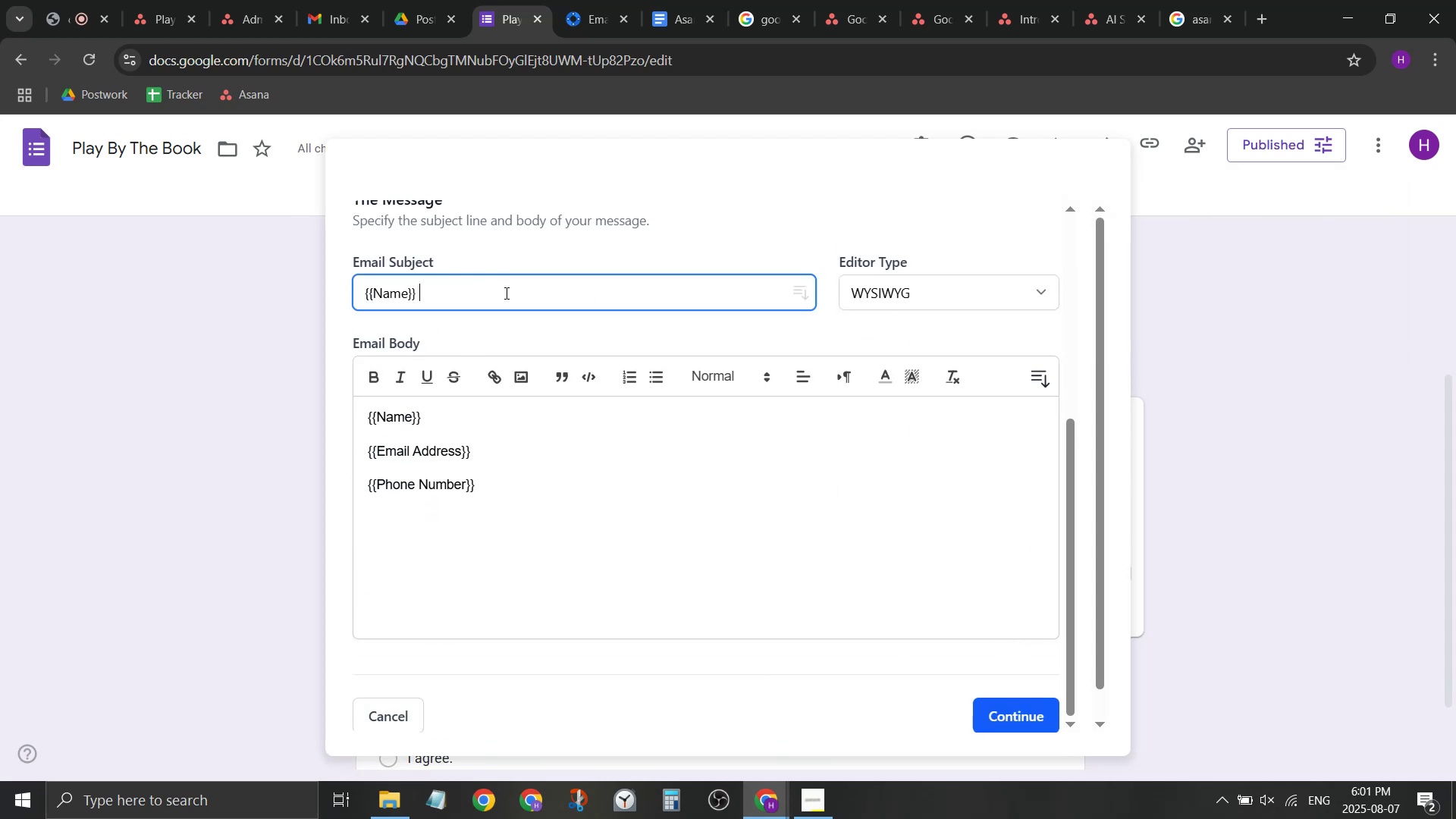 
type(- Test Reader)
 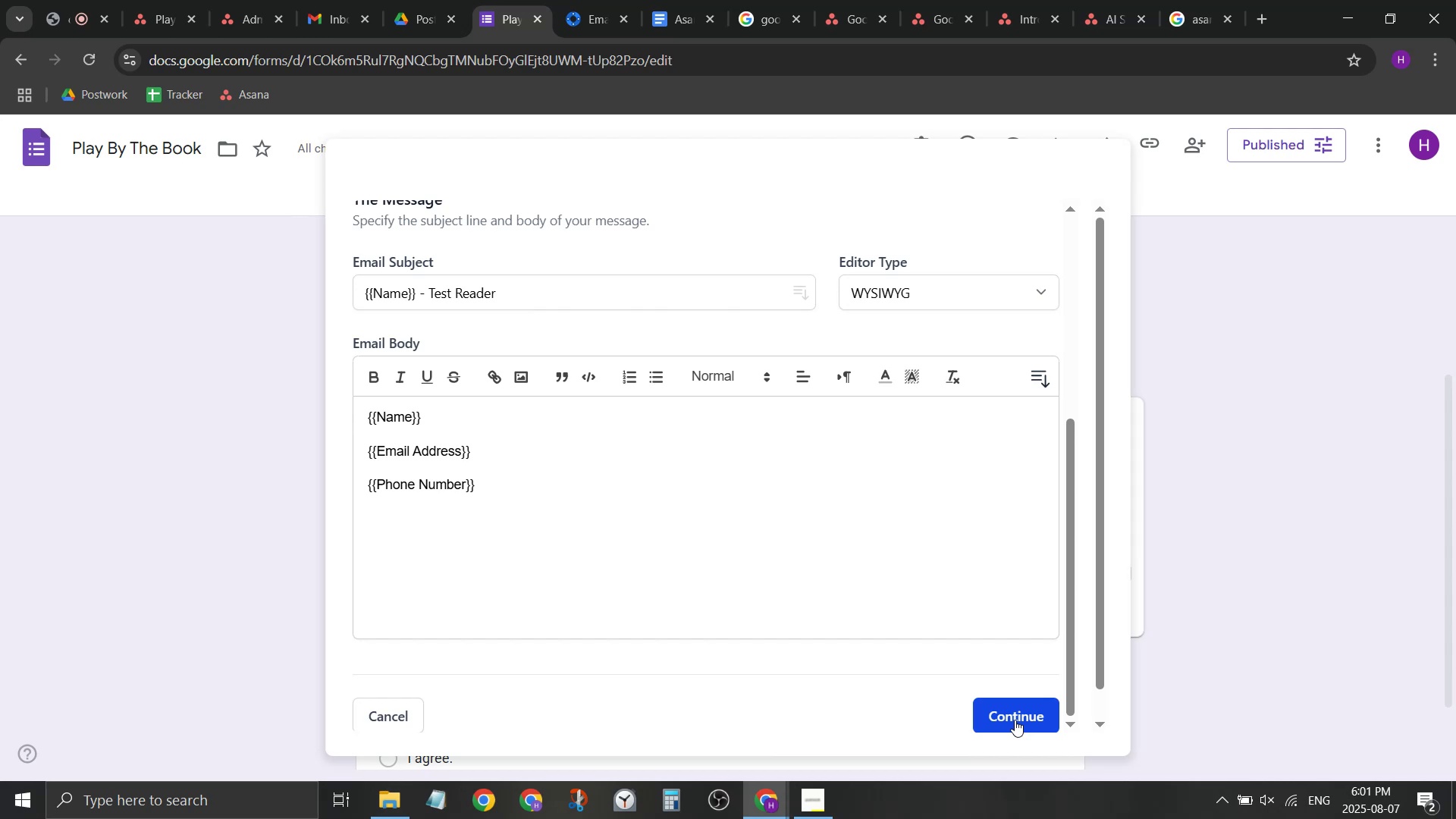 
left_click([1015, 720])
 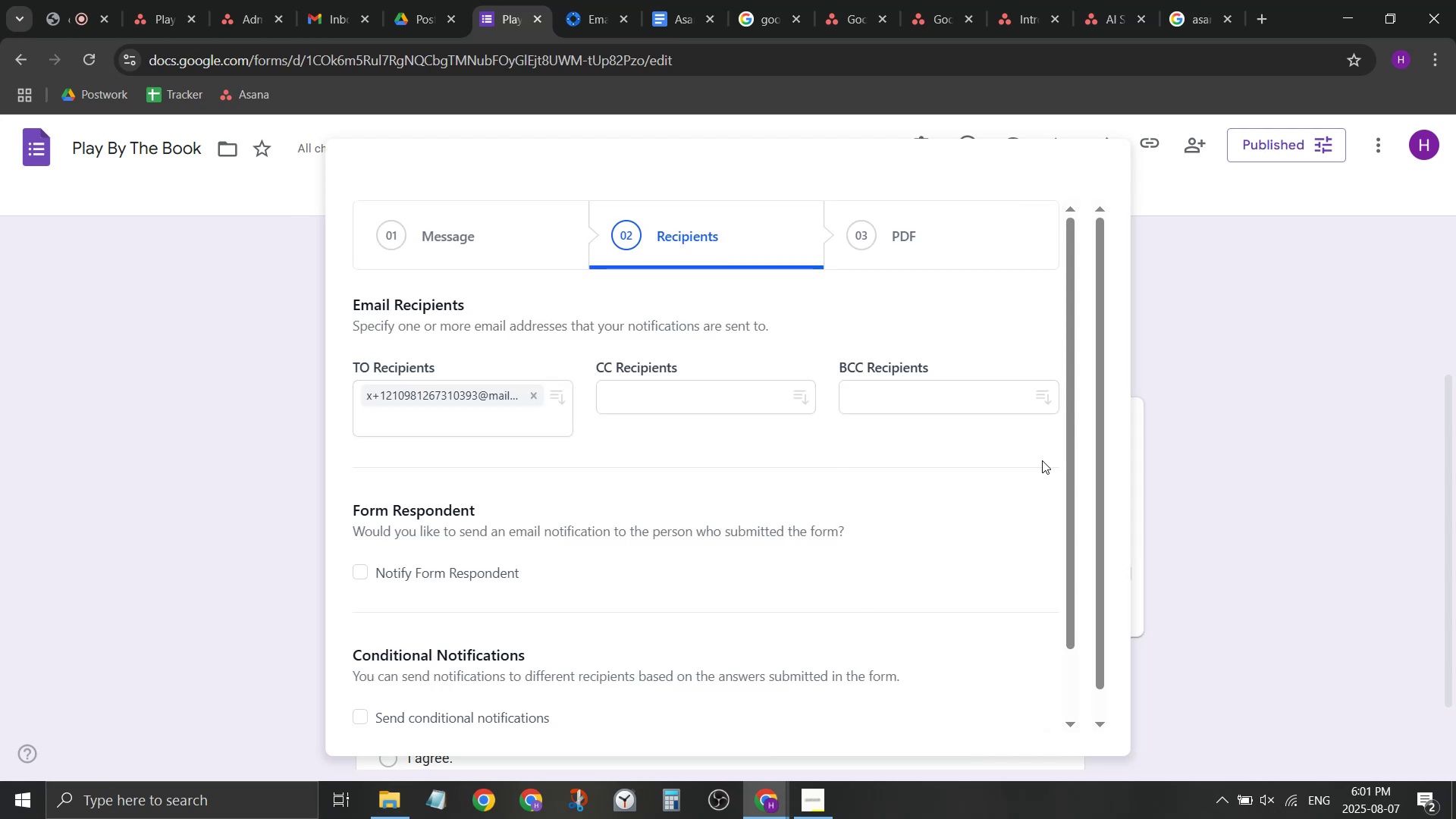 
scroll: coordinate [968, 664], scroll_direction: down, amount: 5.0
 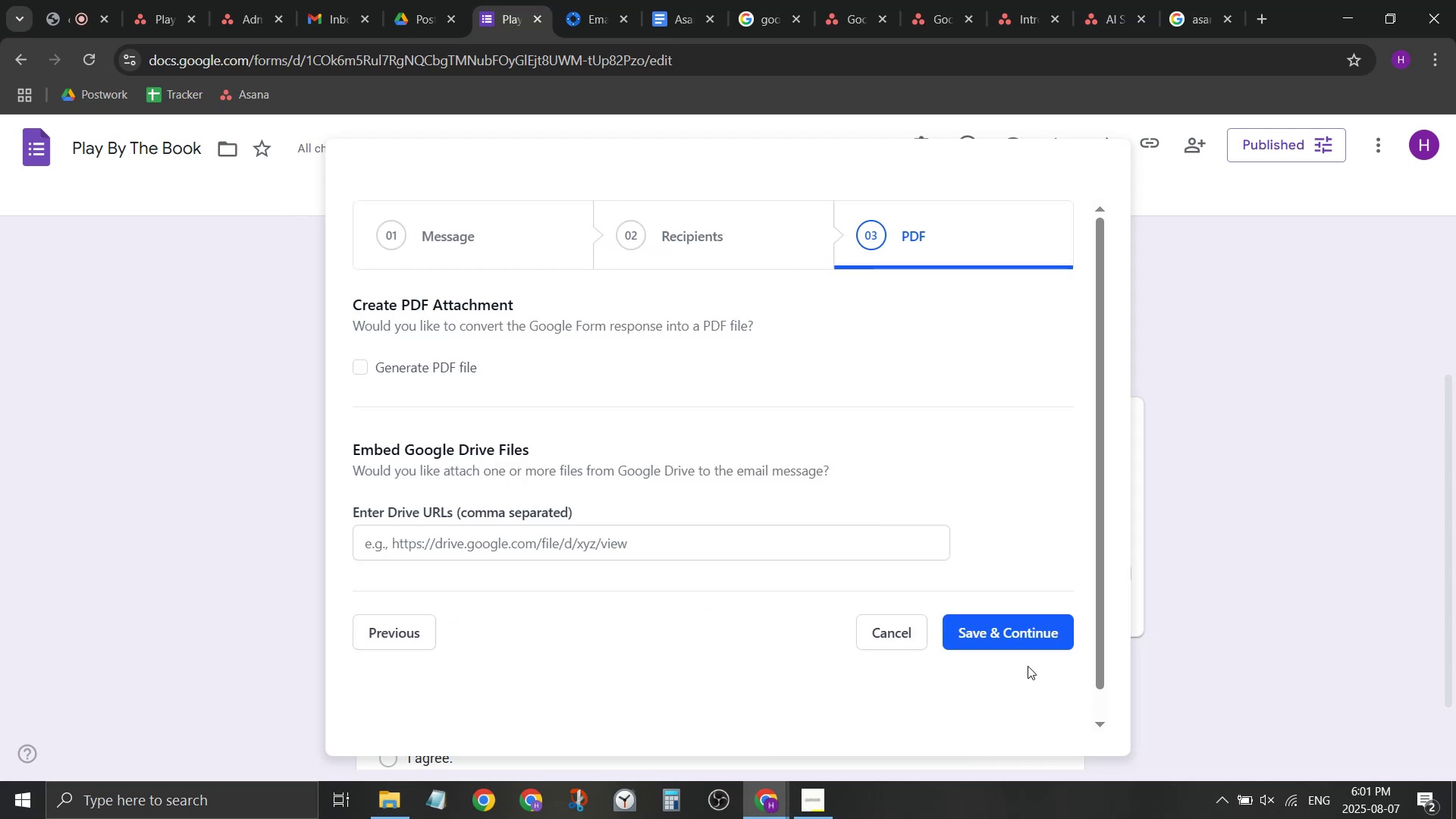 
left_click([1027, 639])
 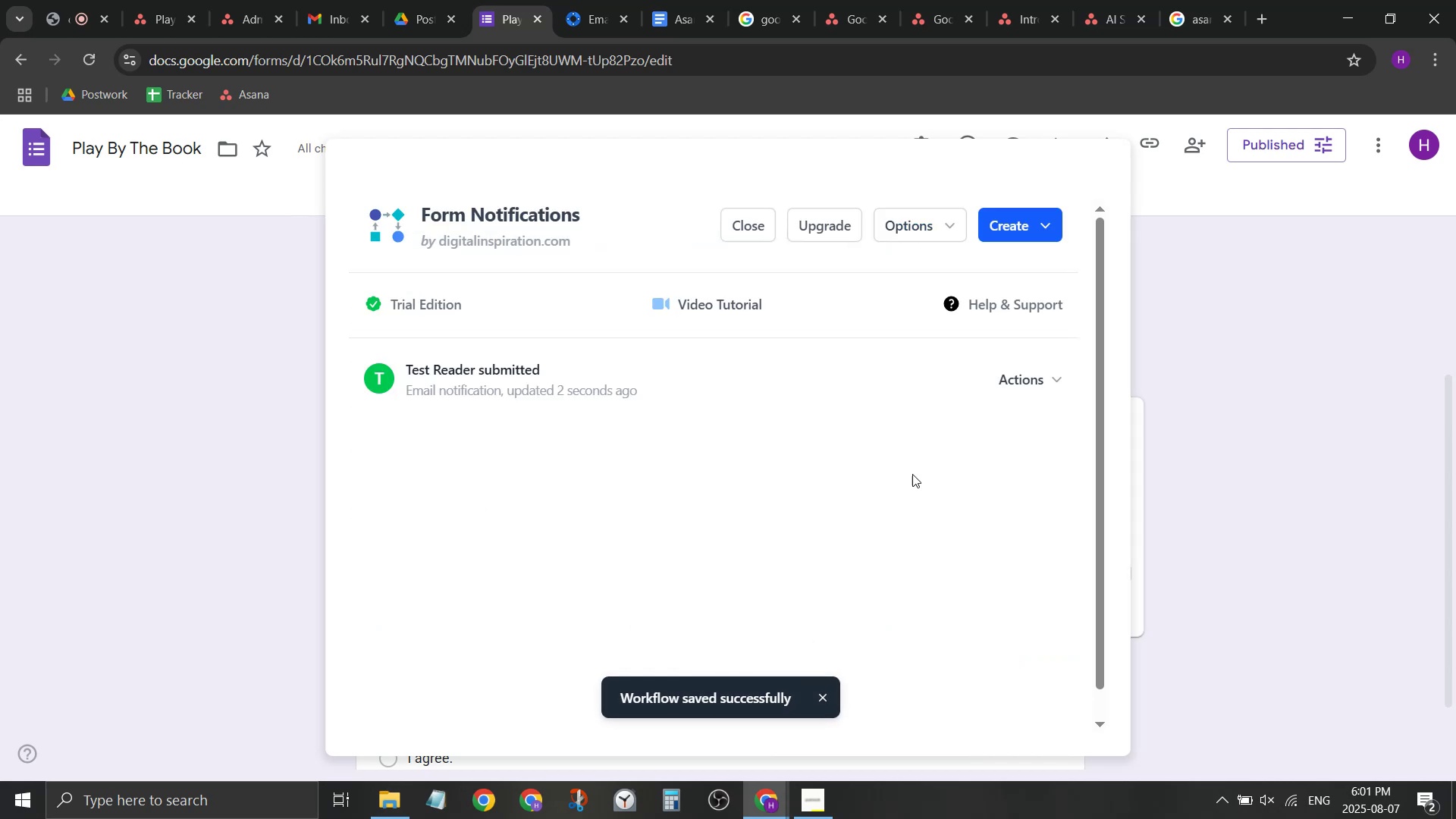 
wait(5.02)
 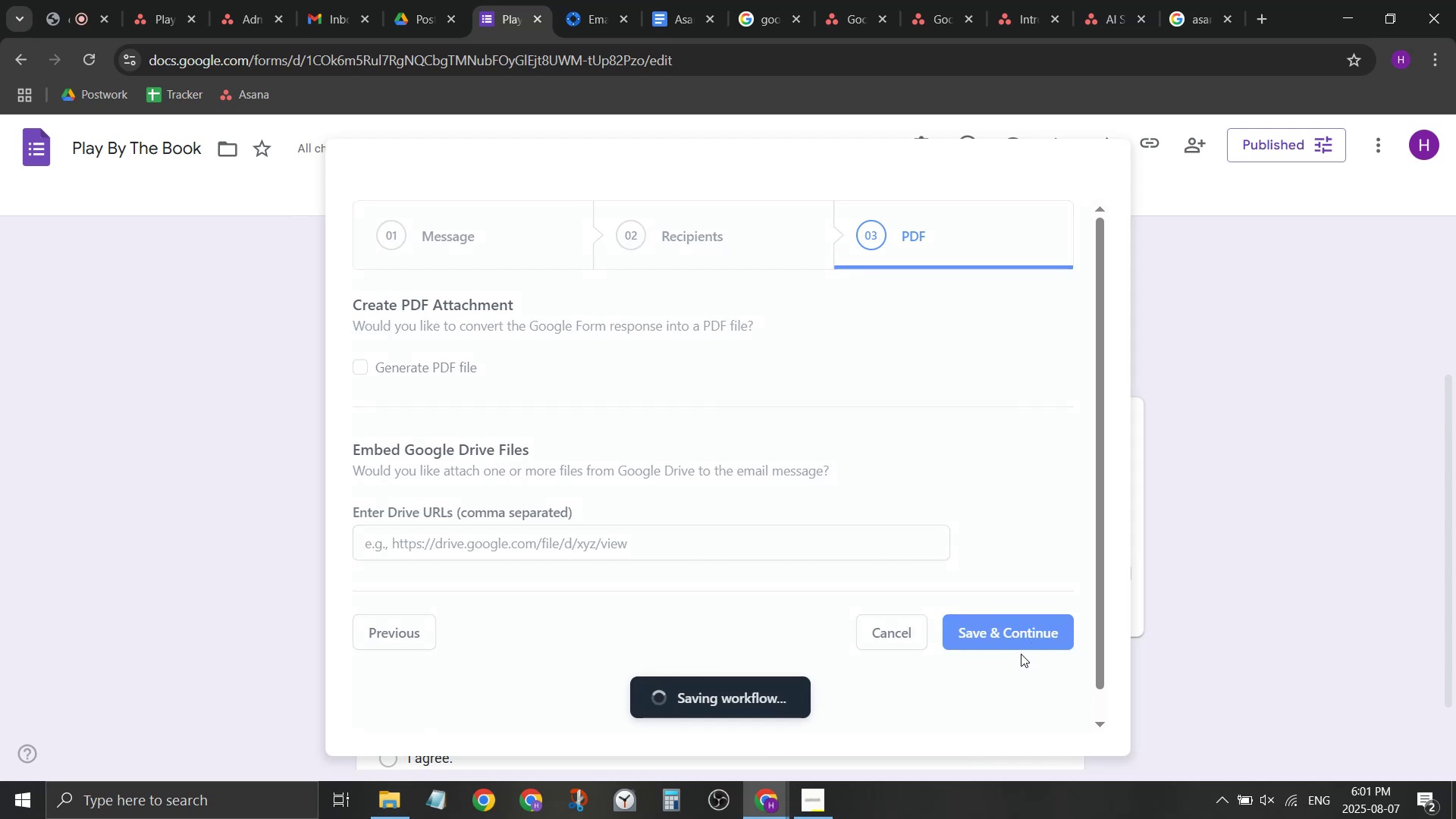 
scroll: coordinate [362, 723], scroll_direction: down, amount: 13.0
 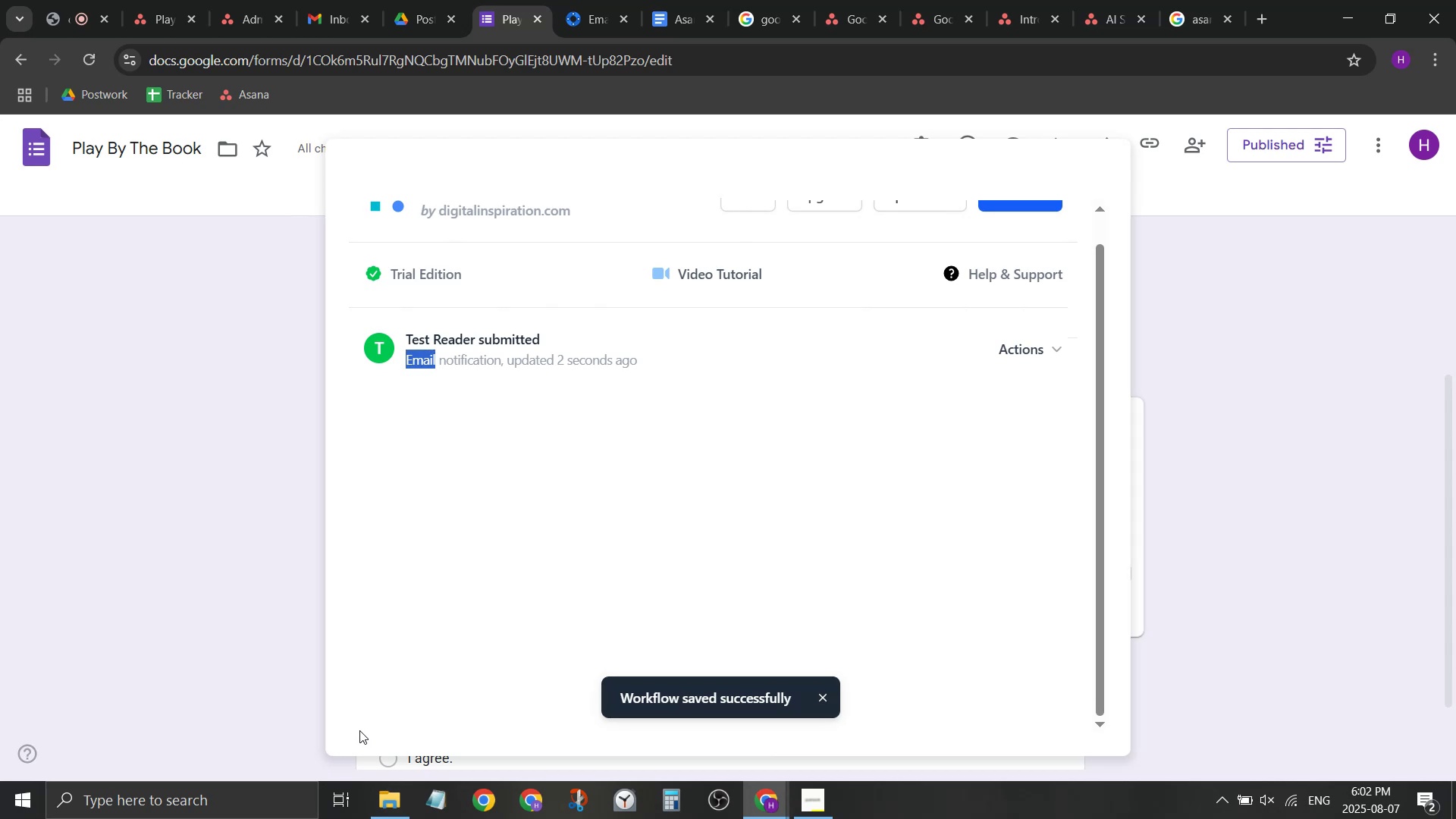 
scroll: coordinate [1008, 246], scroll_direction: up, amount: 8.0
 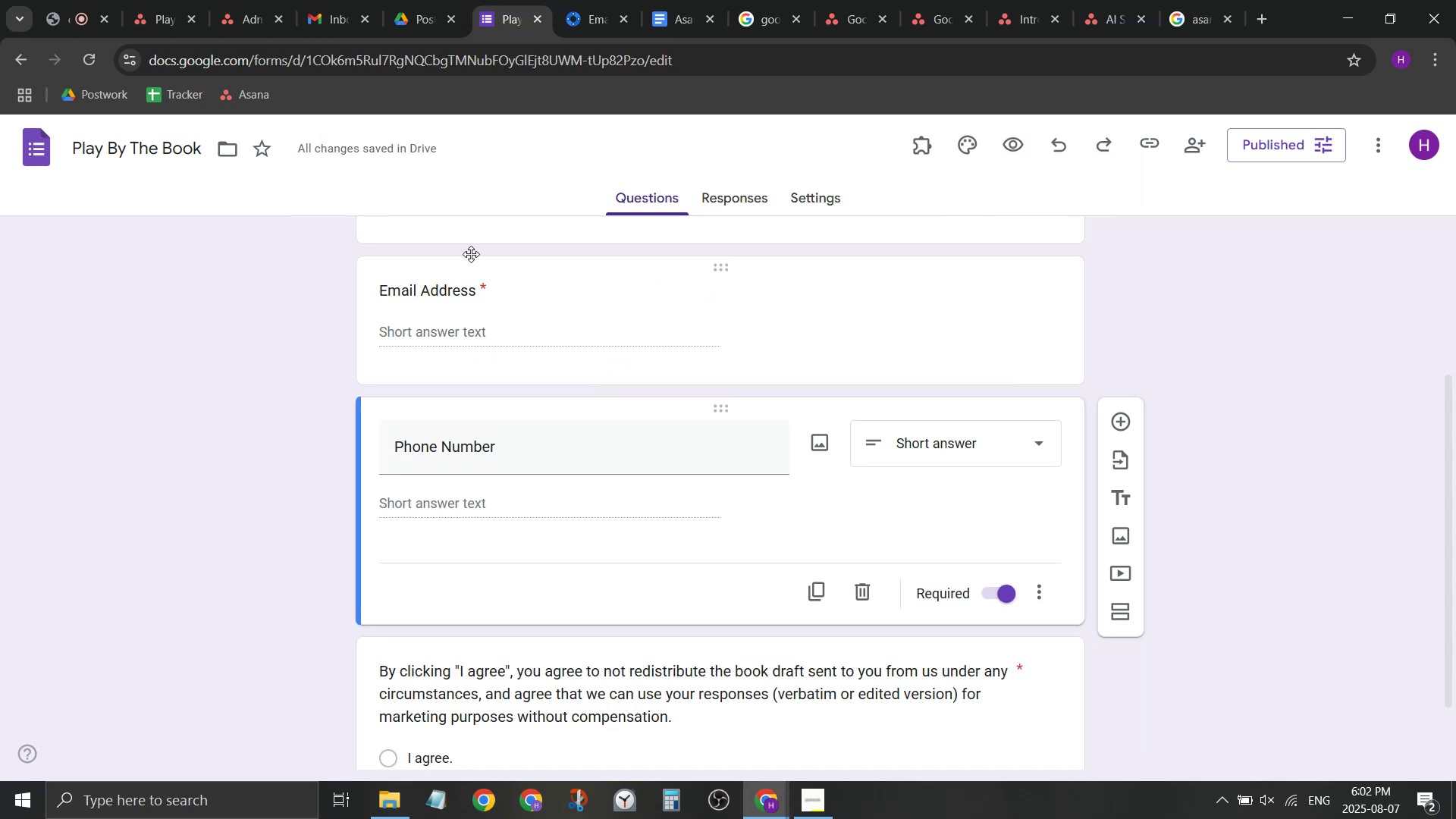 
left_click([93, 0])
 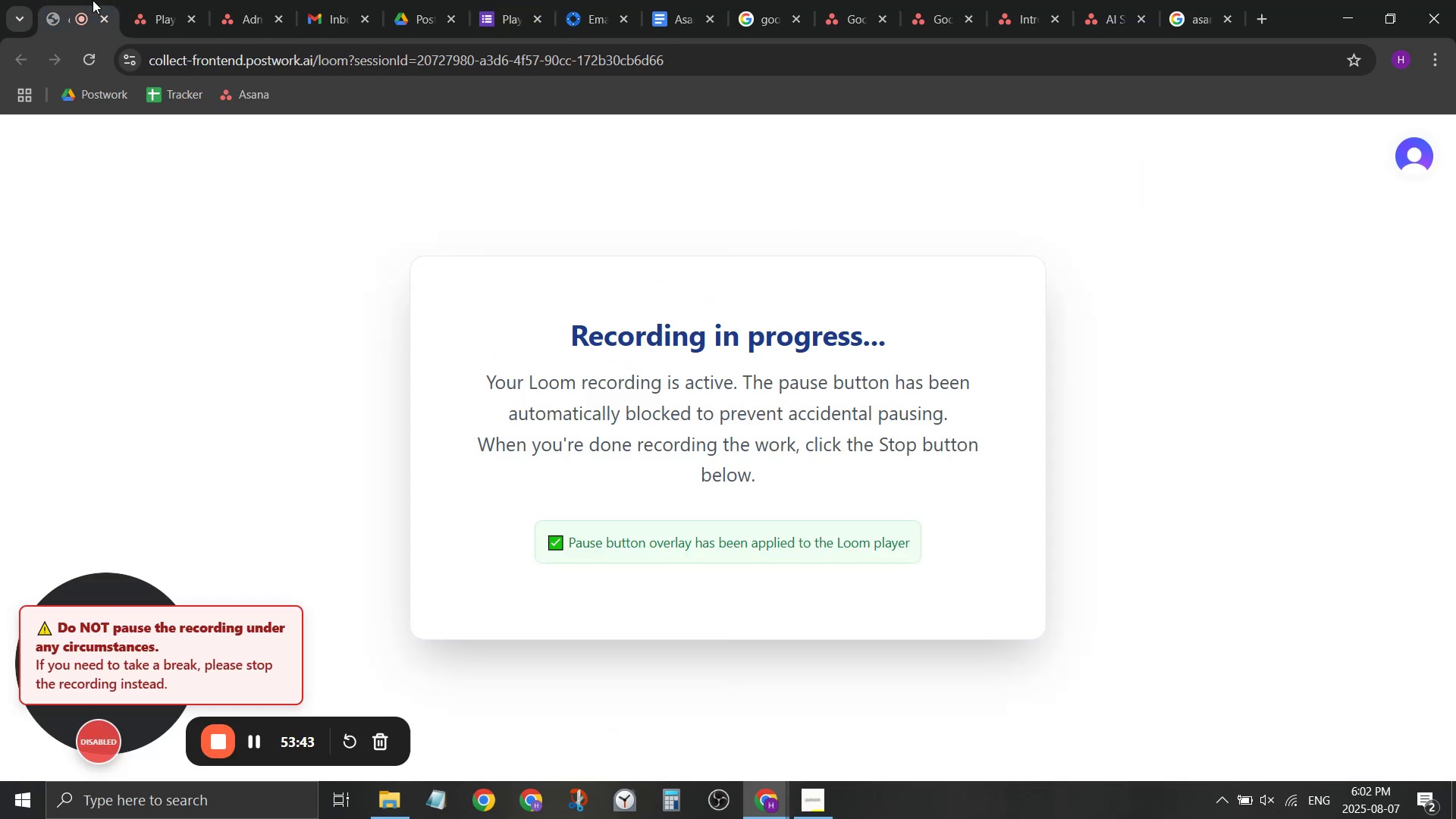 
mouse_move([162, 16])
 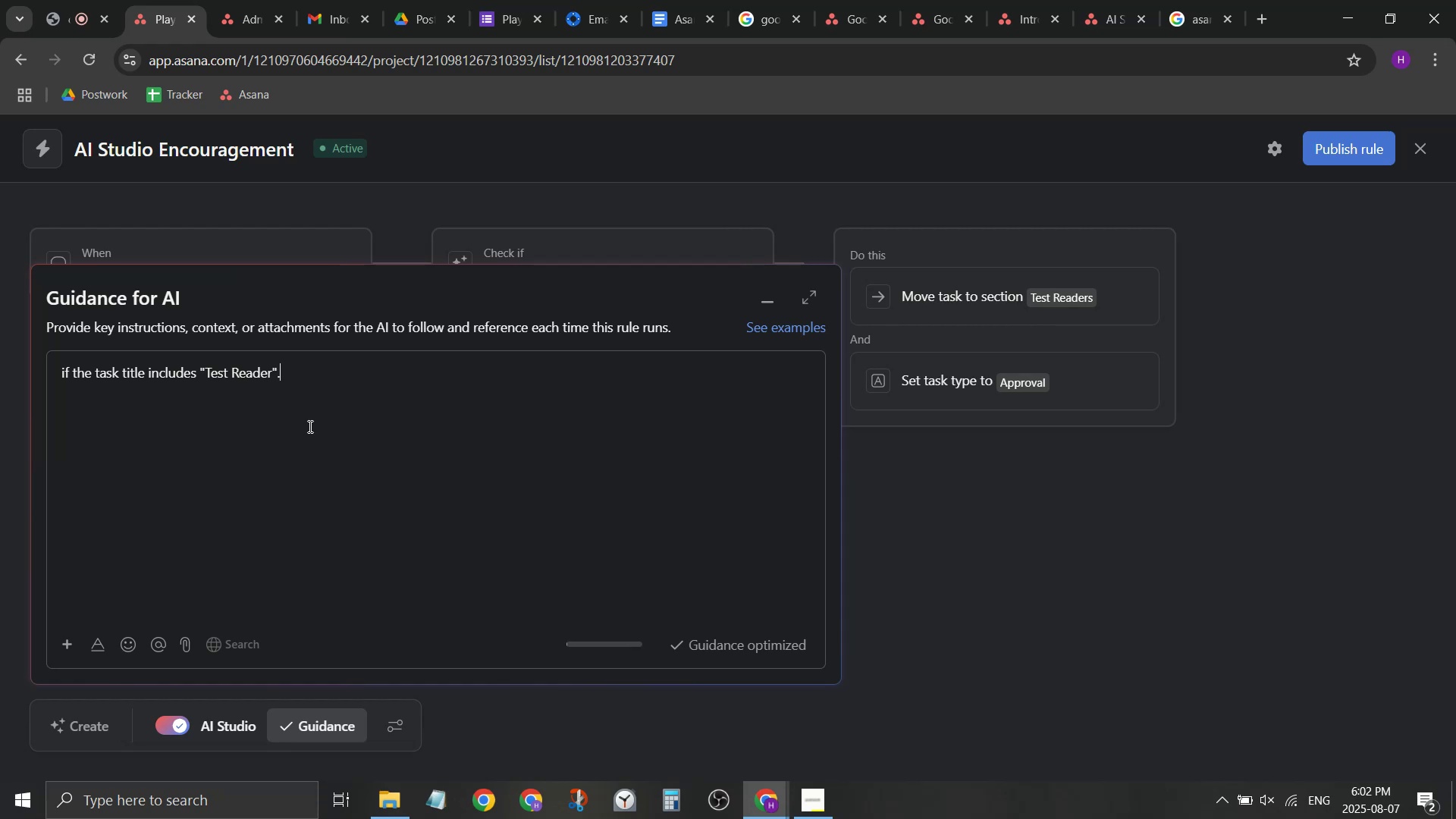 
wait(51.57)
 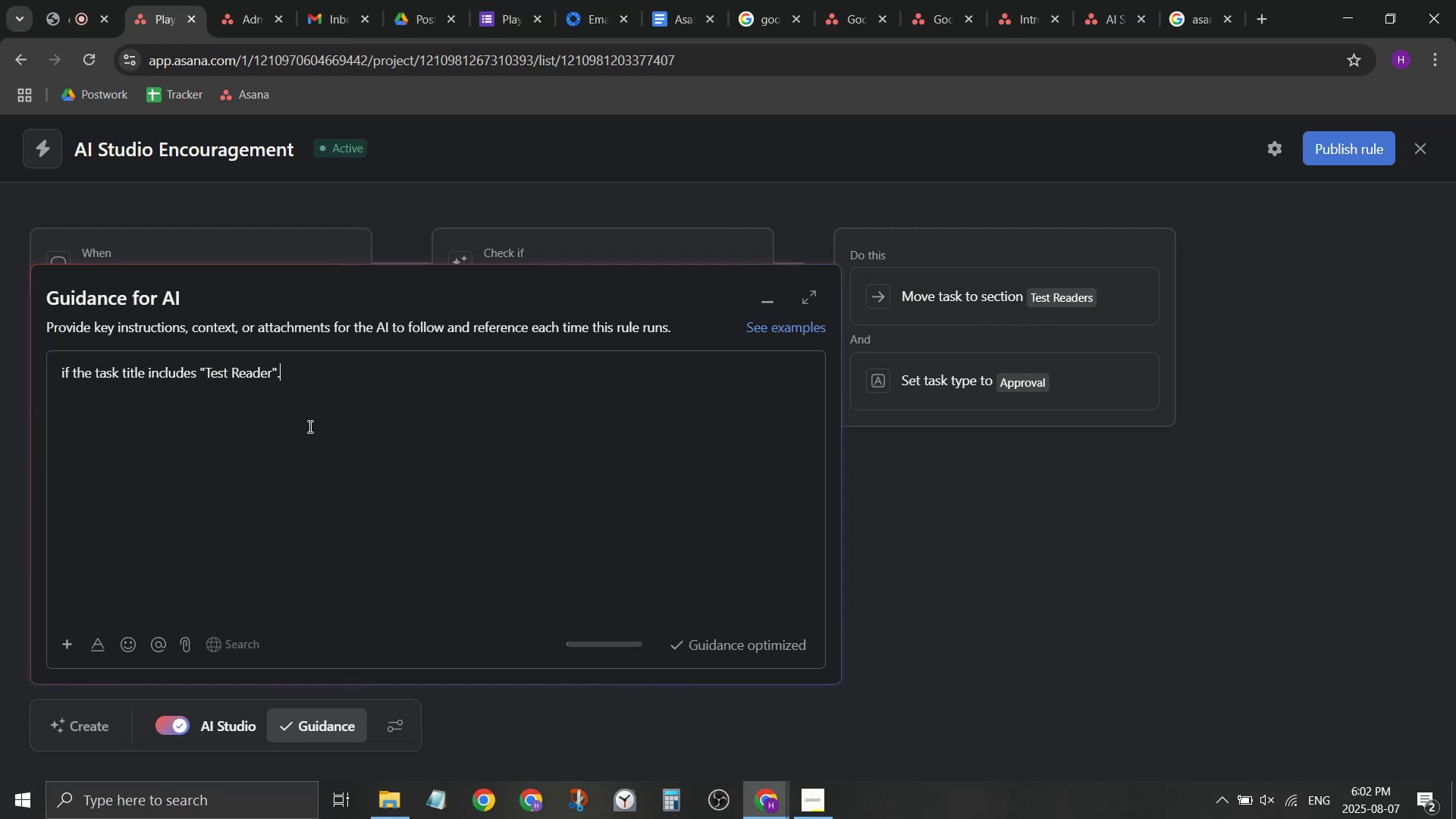 
type( )
key(Backspace)
key(Backspace)
type(, move task to section "Teset R)
key(Backspace)
key(Backspace)
key(Backspace)
key(Backspace)
type(t Readers" and change t)
key(Backspace)
key(Backspace)
key(Backspace)
key(Backspace)
key(Backspace)
key(Backspace)
key(Backspace)
key(Backspace)
type(set task type to Approval.)
 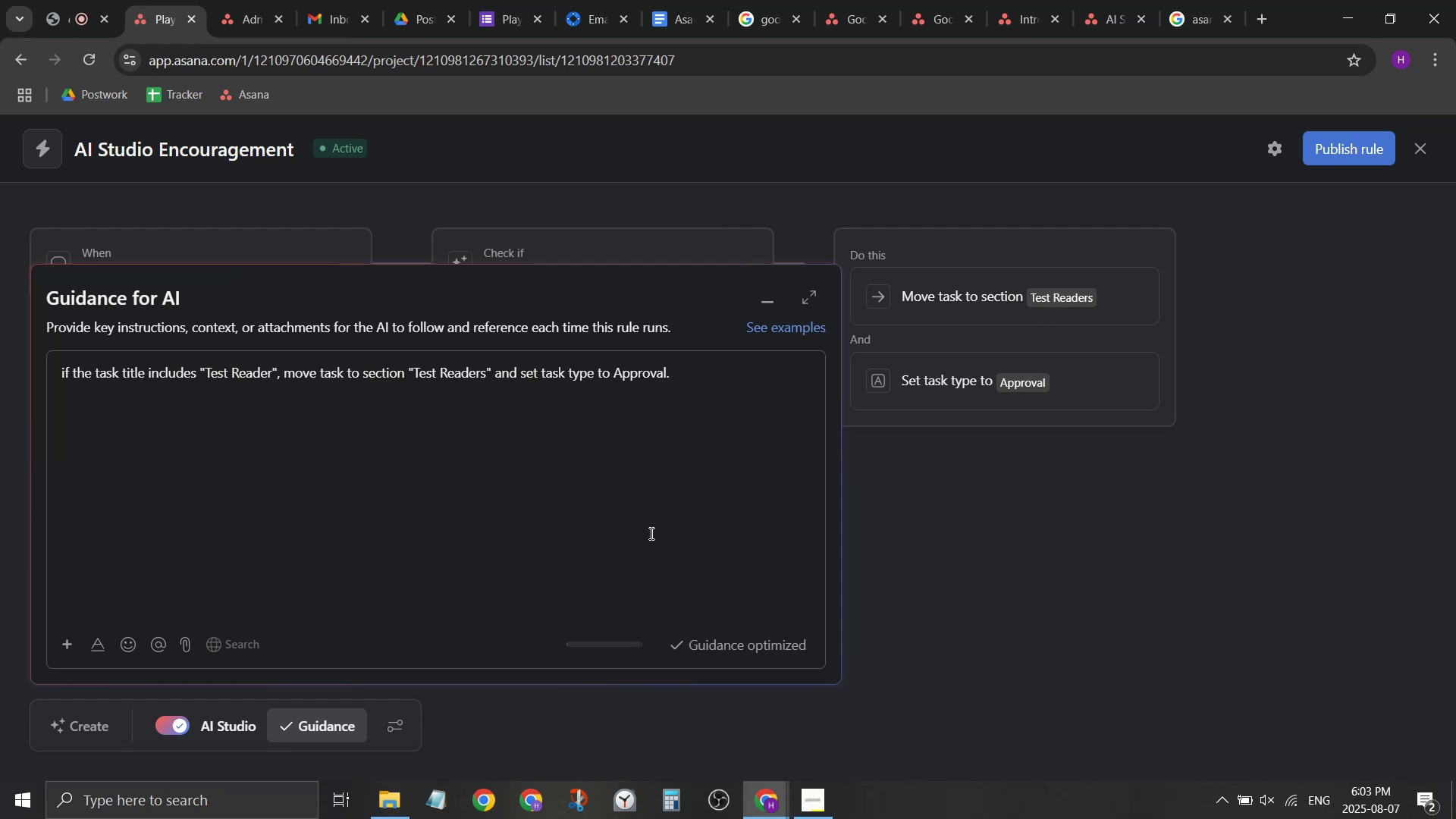 
left_click([651, 533])
 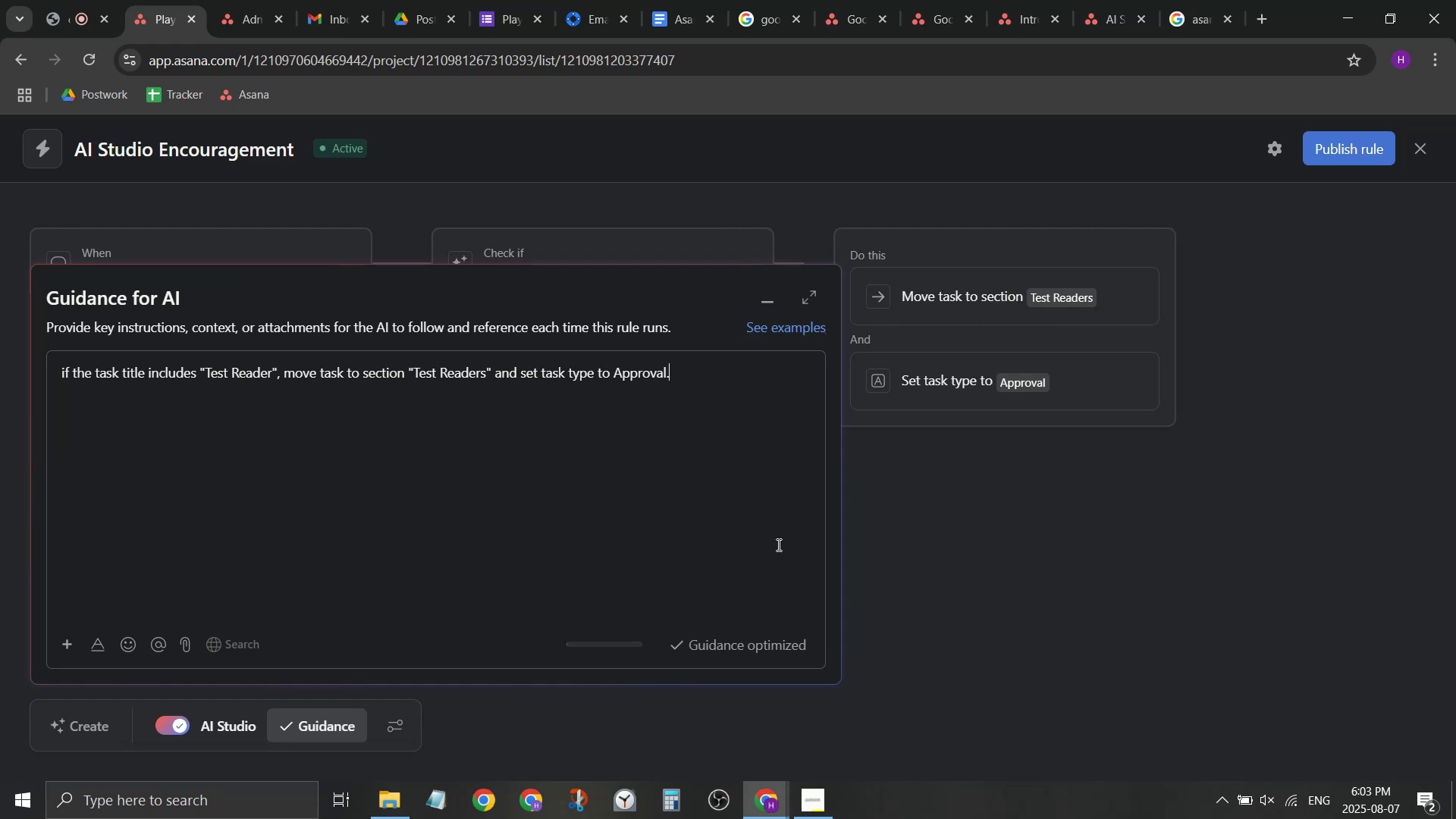 
key(Enter)
 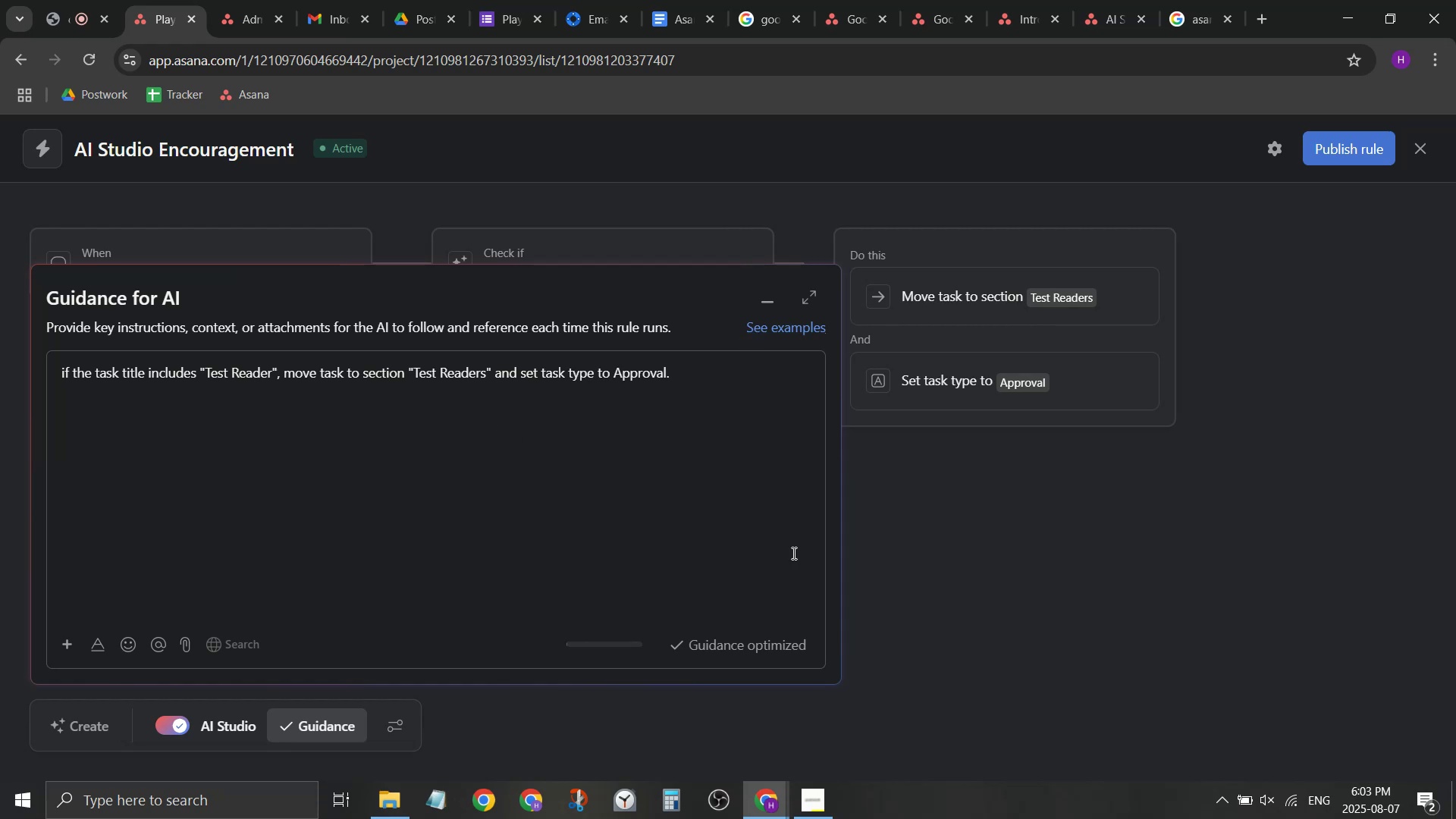 
left_click([1119, 657])
 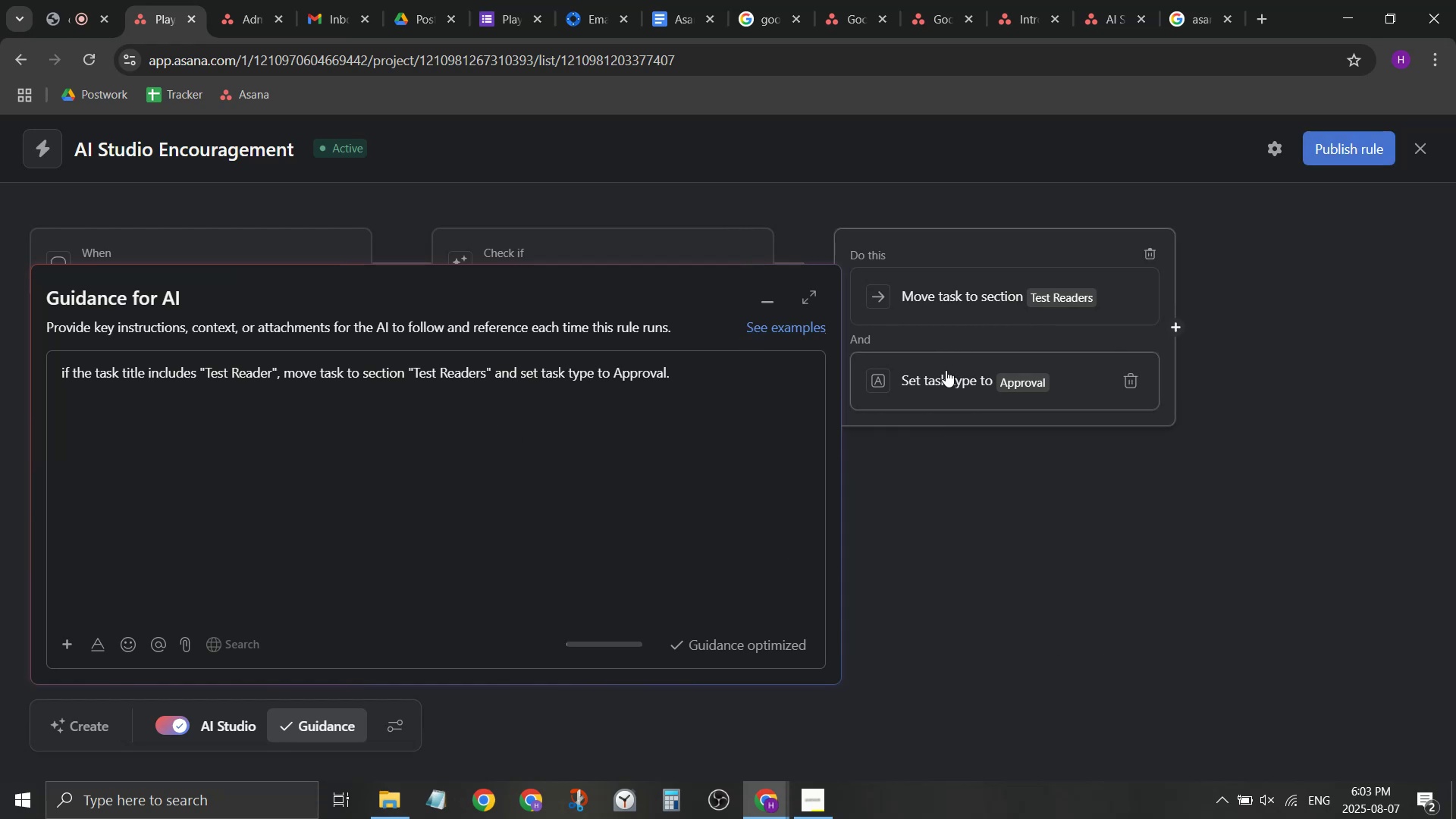 
mouse_move([810, 315])
 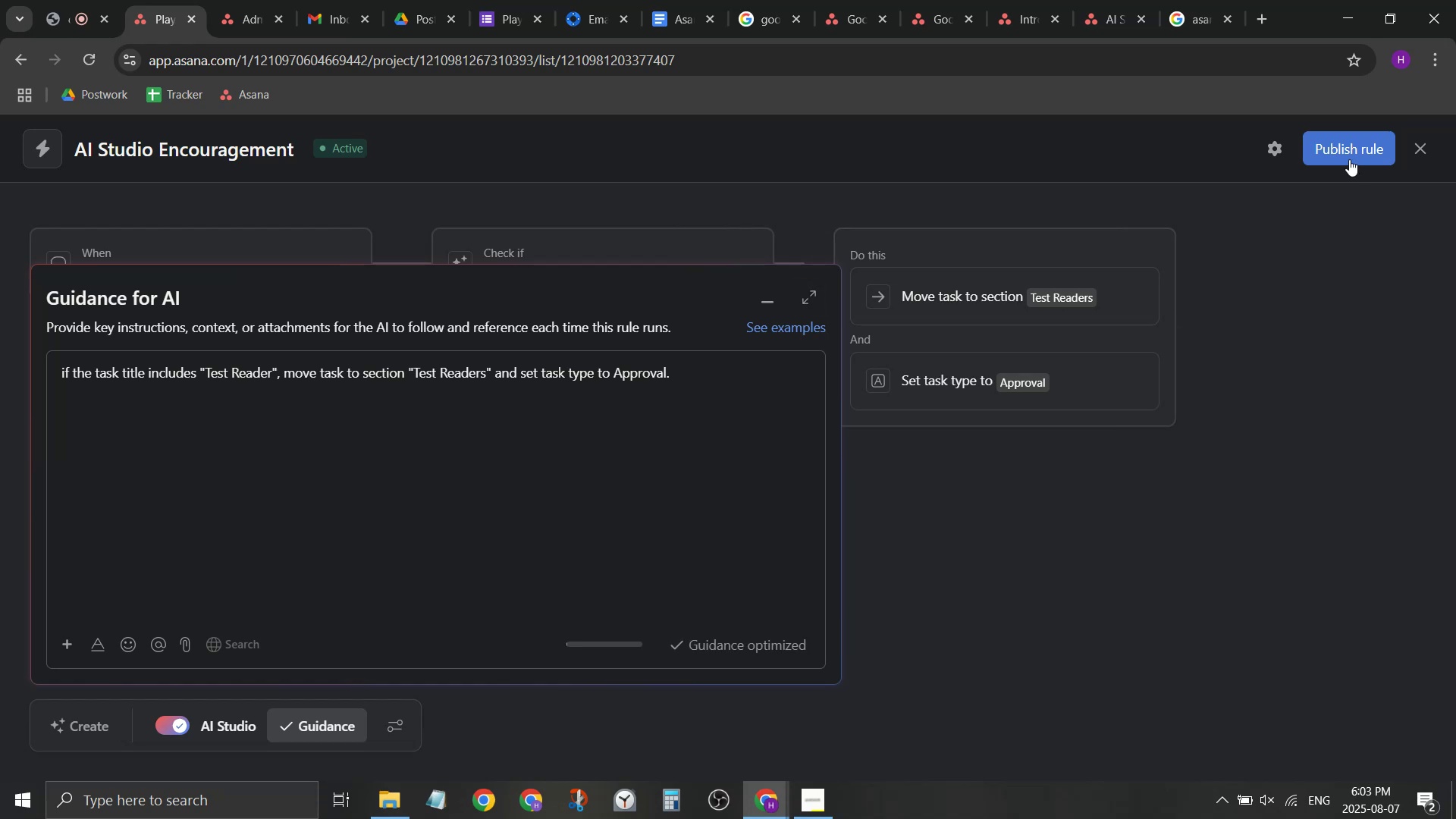 
left_click([1349, 154])
 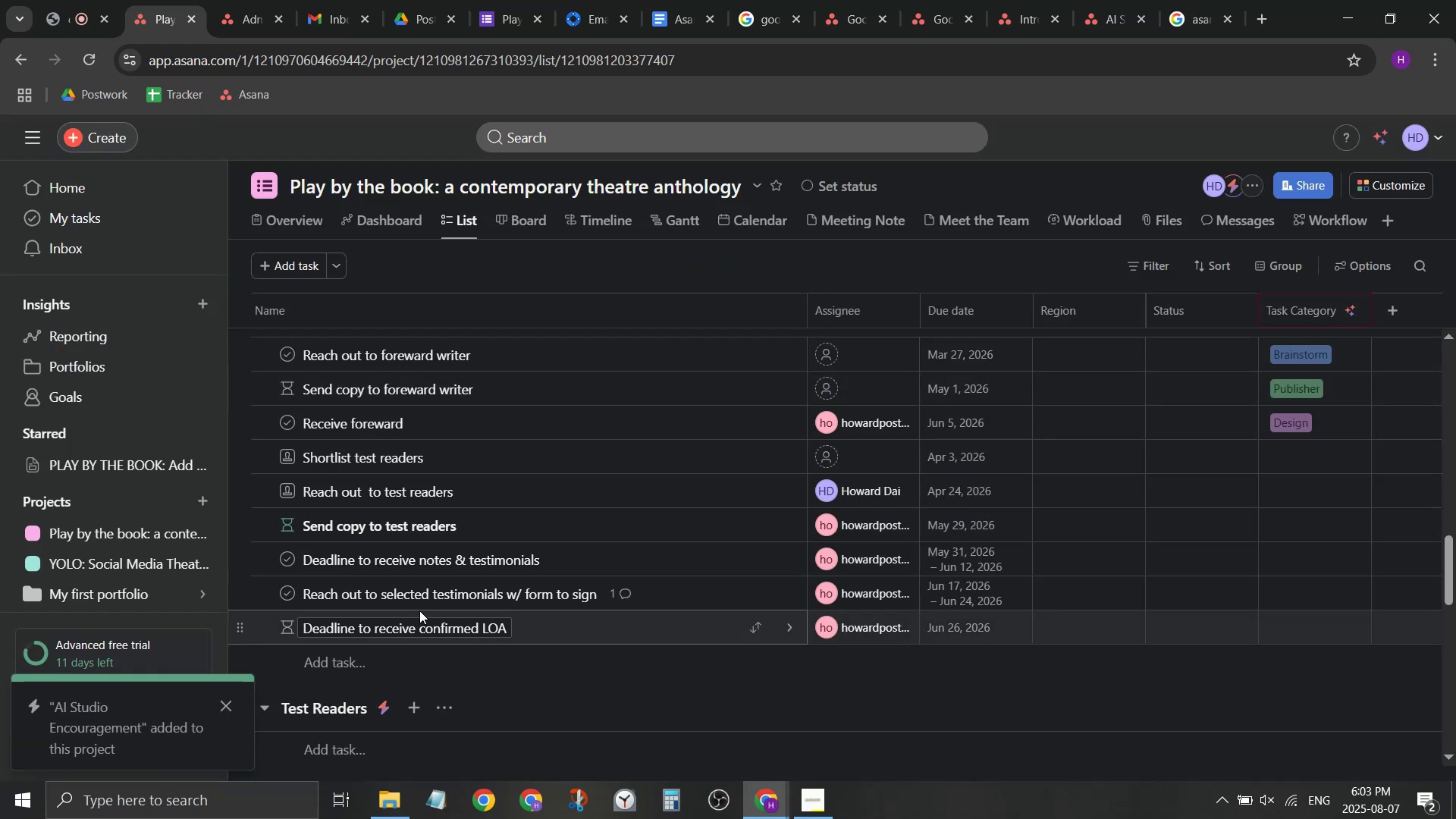 
scroll: coordinate [415, 614], scroll_direction: down, amount: 11.0
 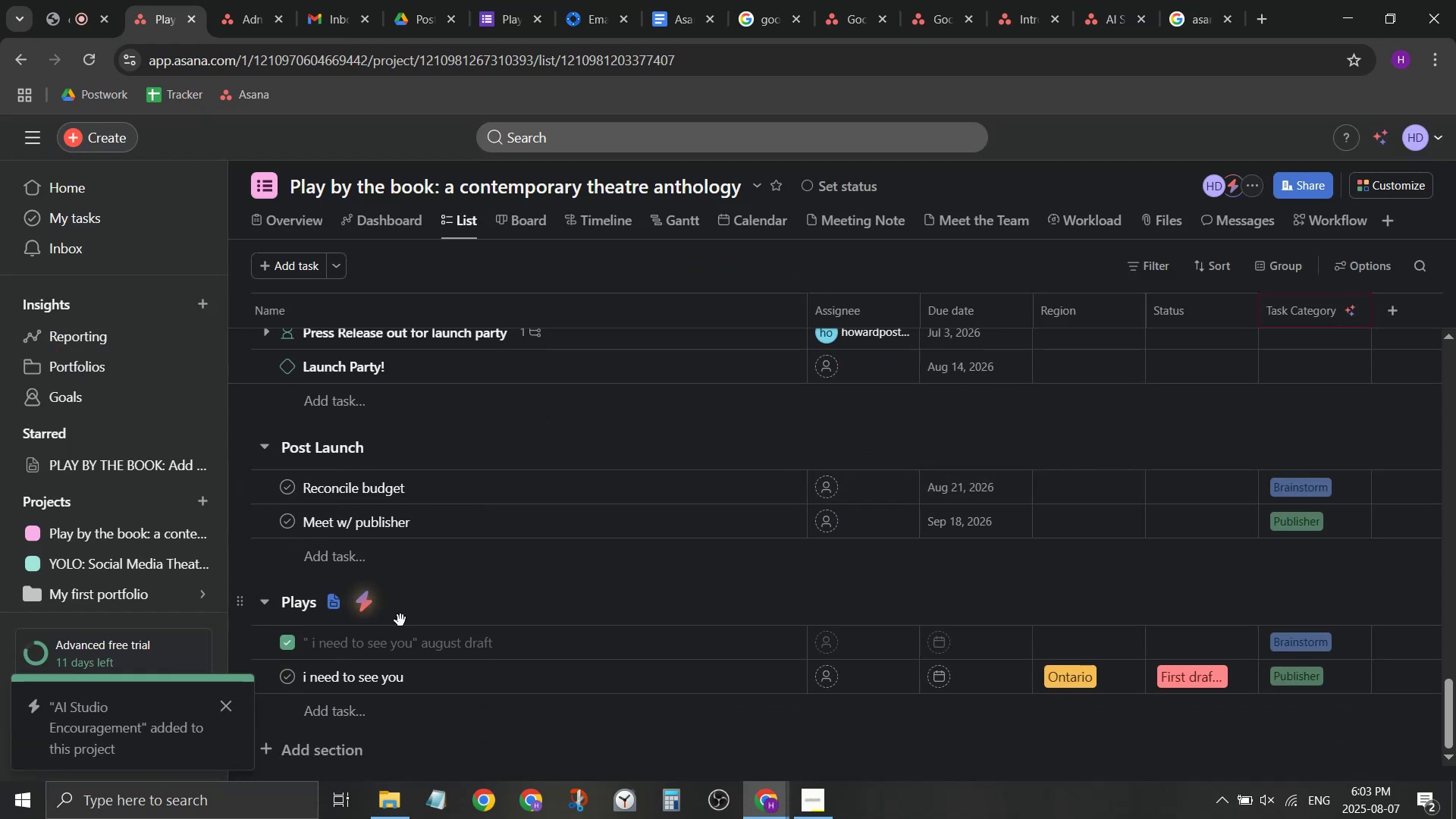 
scroll: coordinate [384, 623], scroll_direction: up, amount: 3.0
 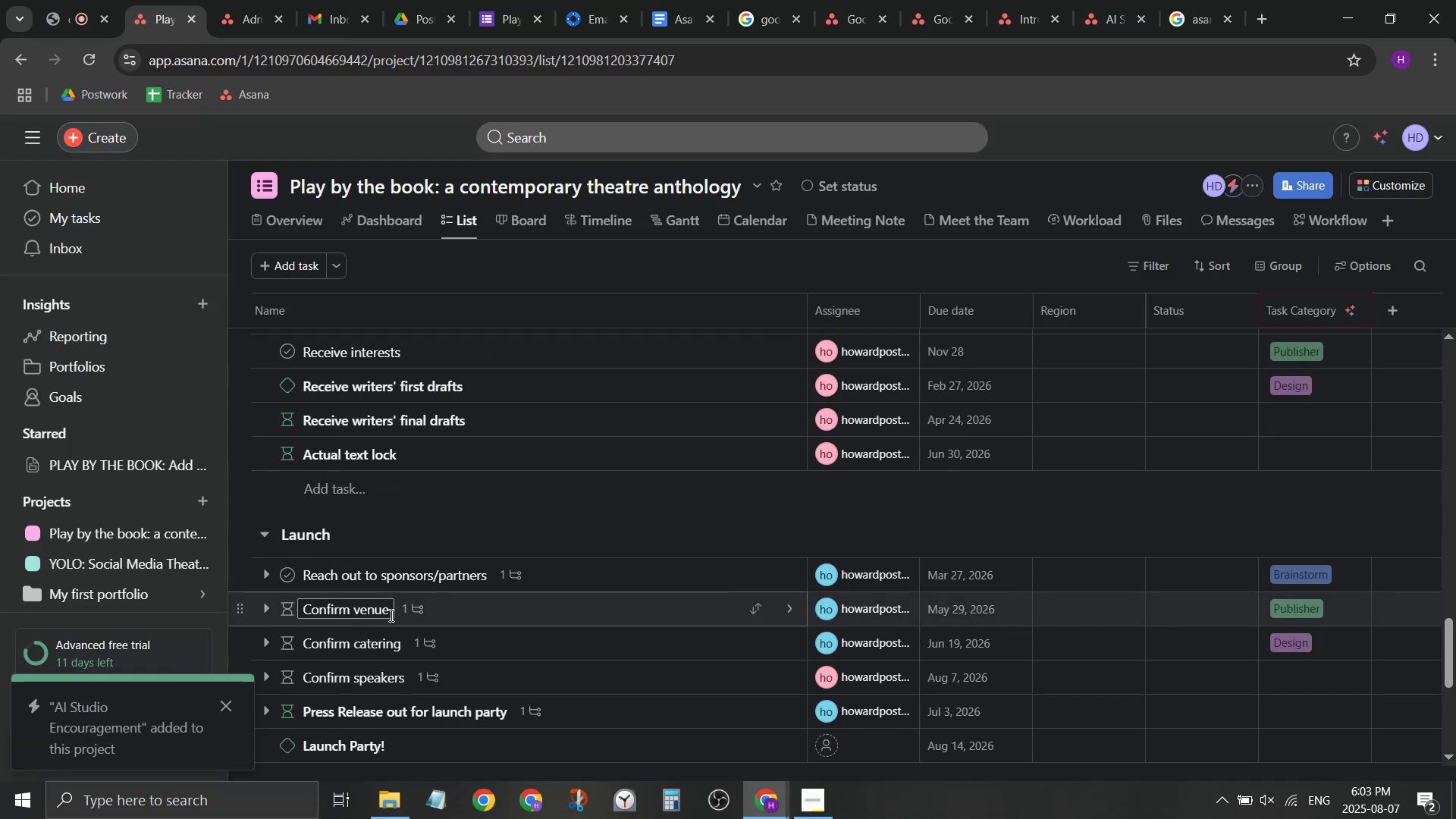 
scroll: coordinate [390, 615], scroll_direction: down, amount: 5.0
 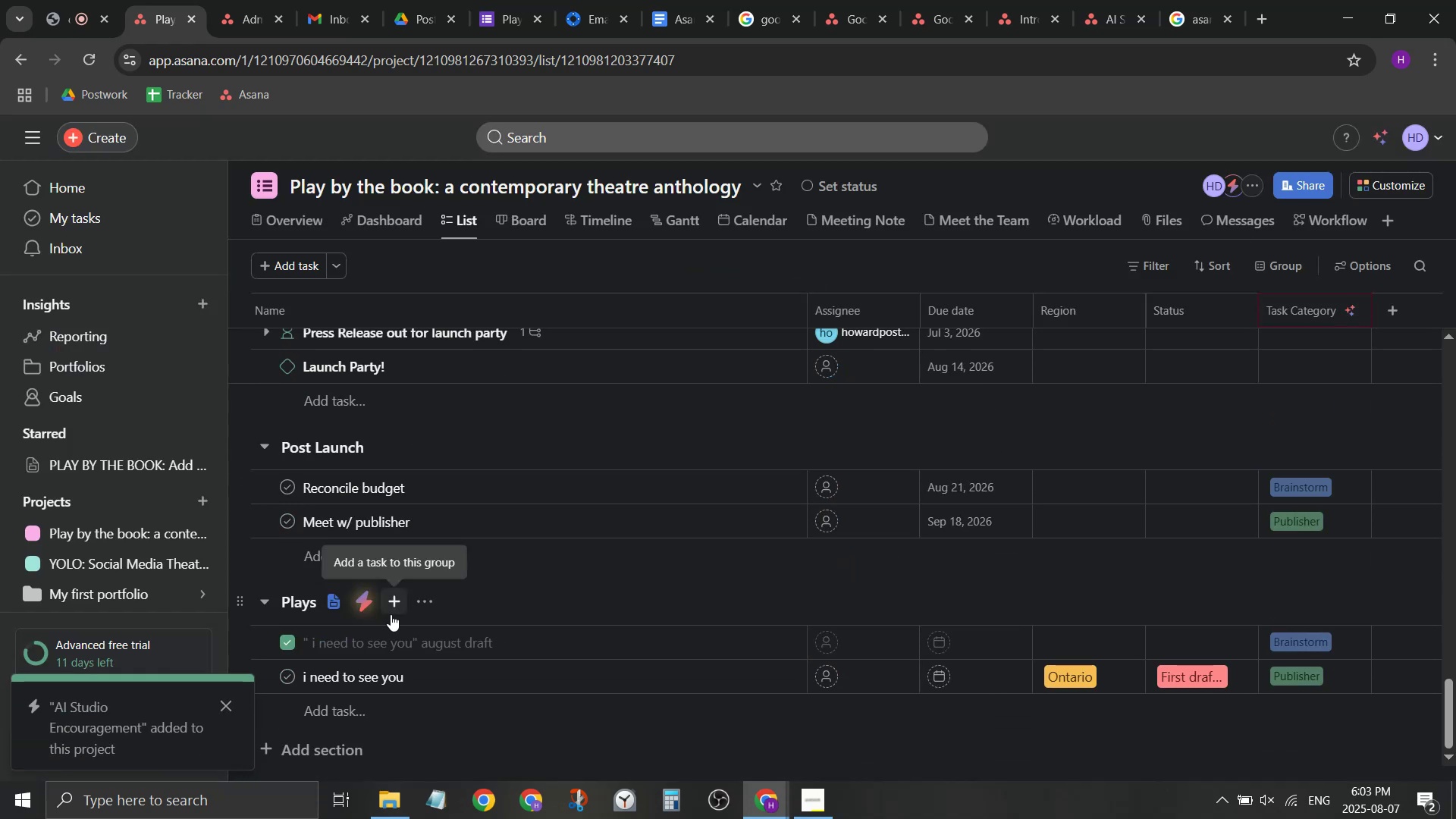 
scroll: coordinate [394, 664], scroll_direction: up, amount: 7.0
 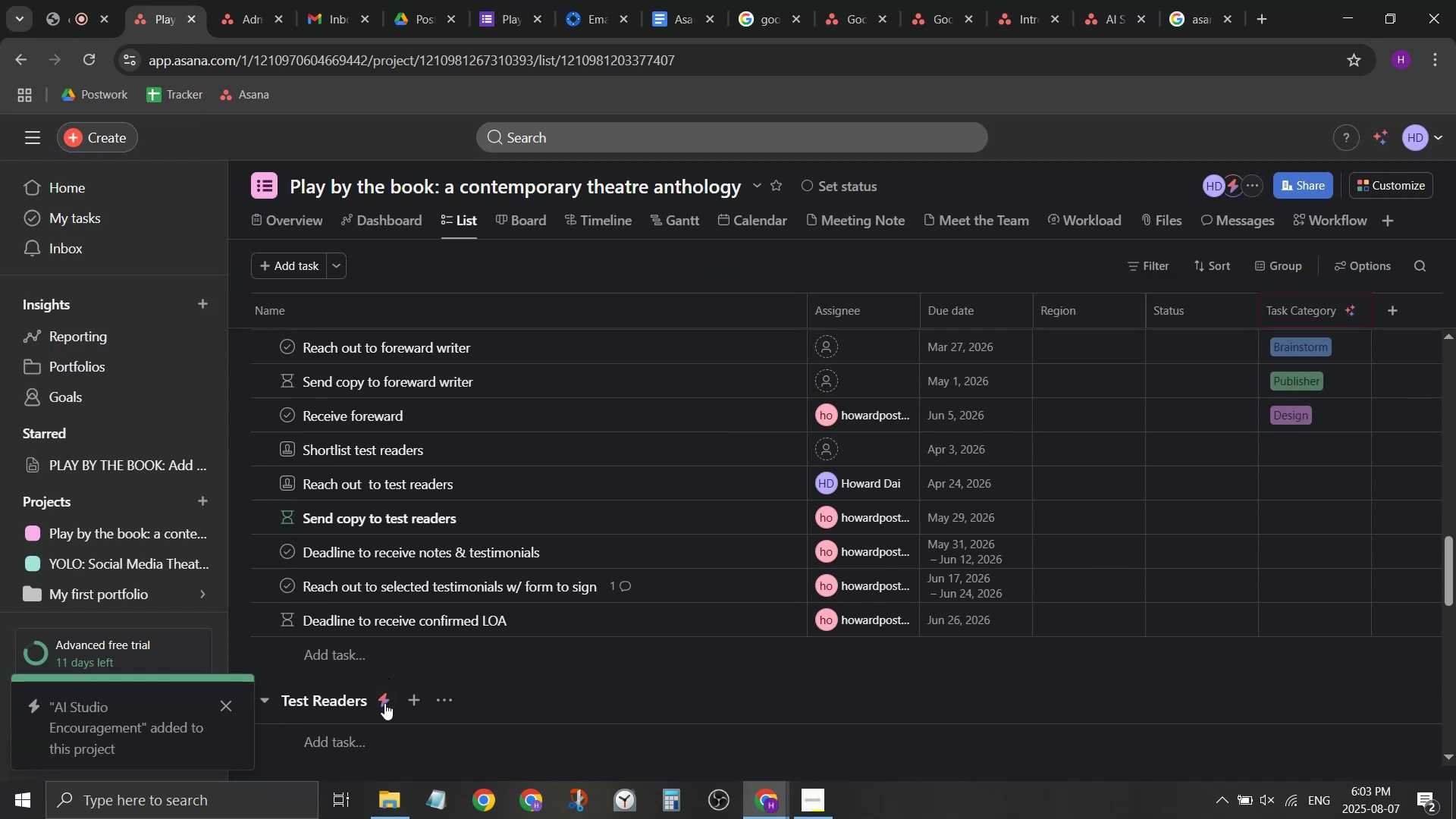 
left_click([382, 711])
 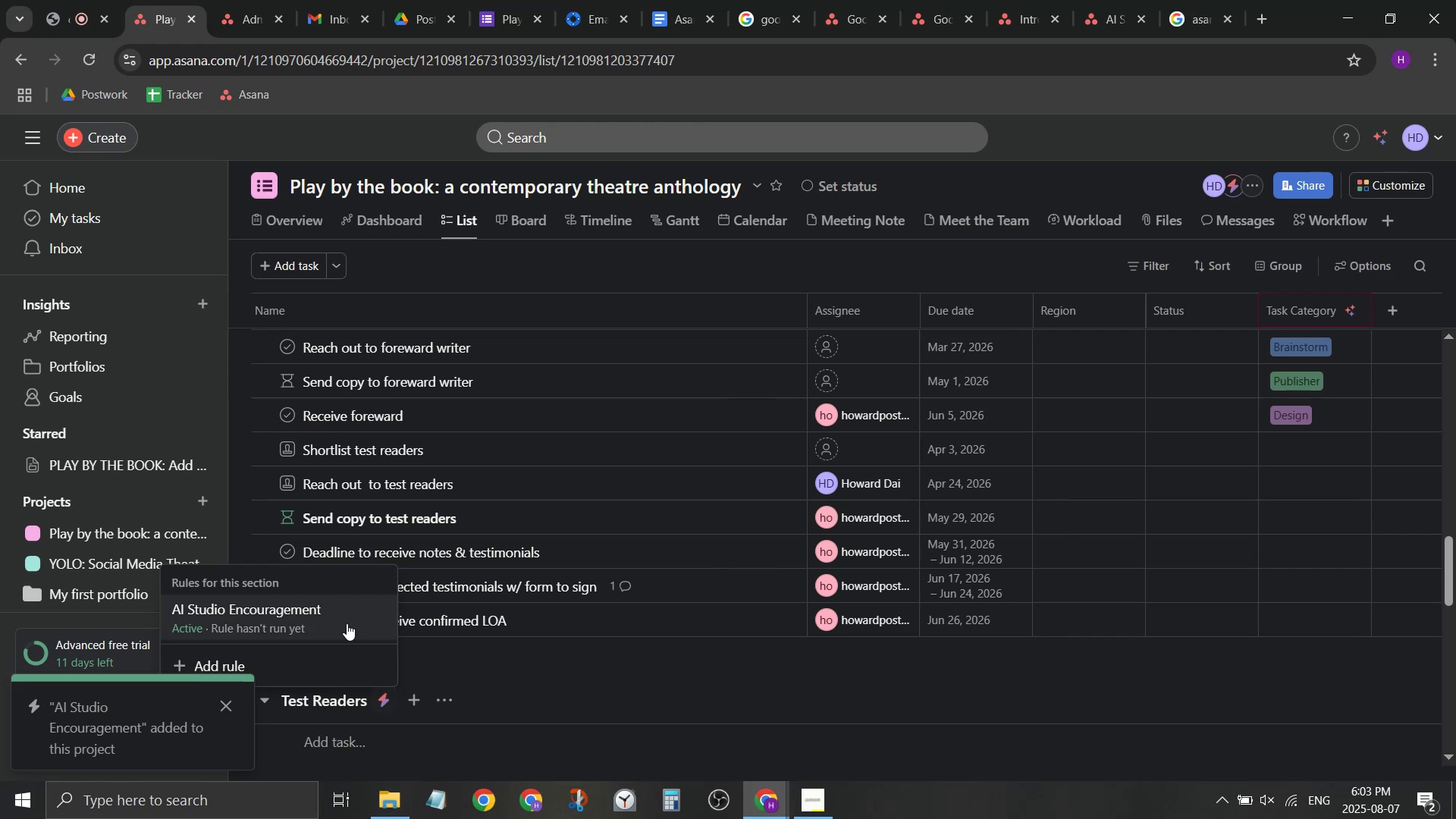 
left_click([344, 620])
 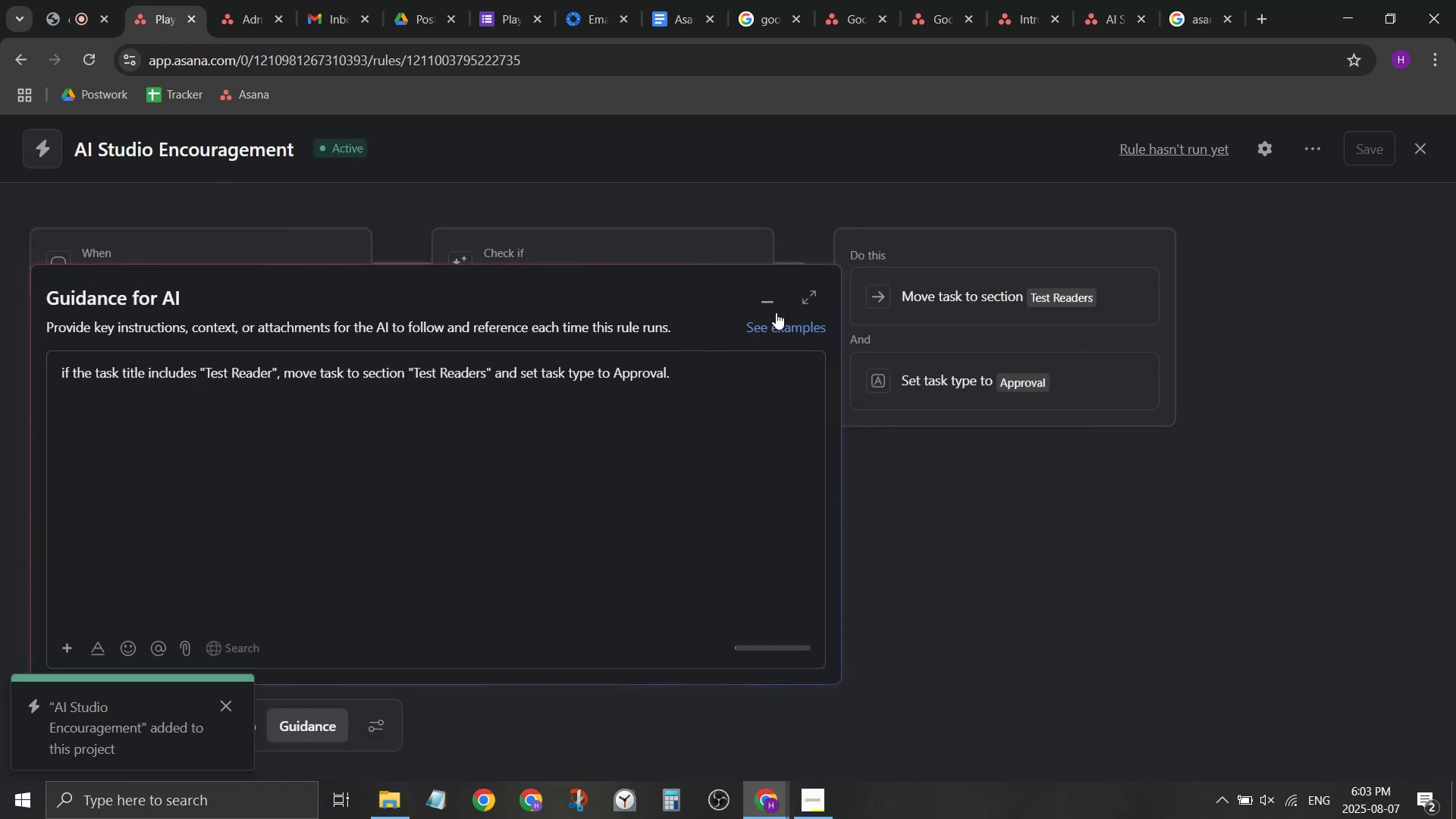 
left_click([744, 216])
 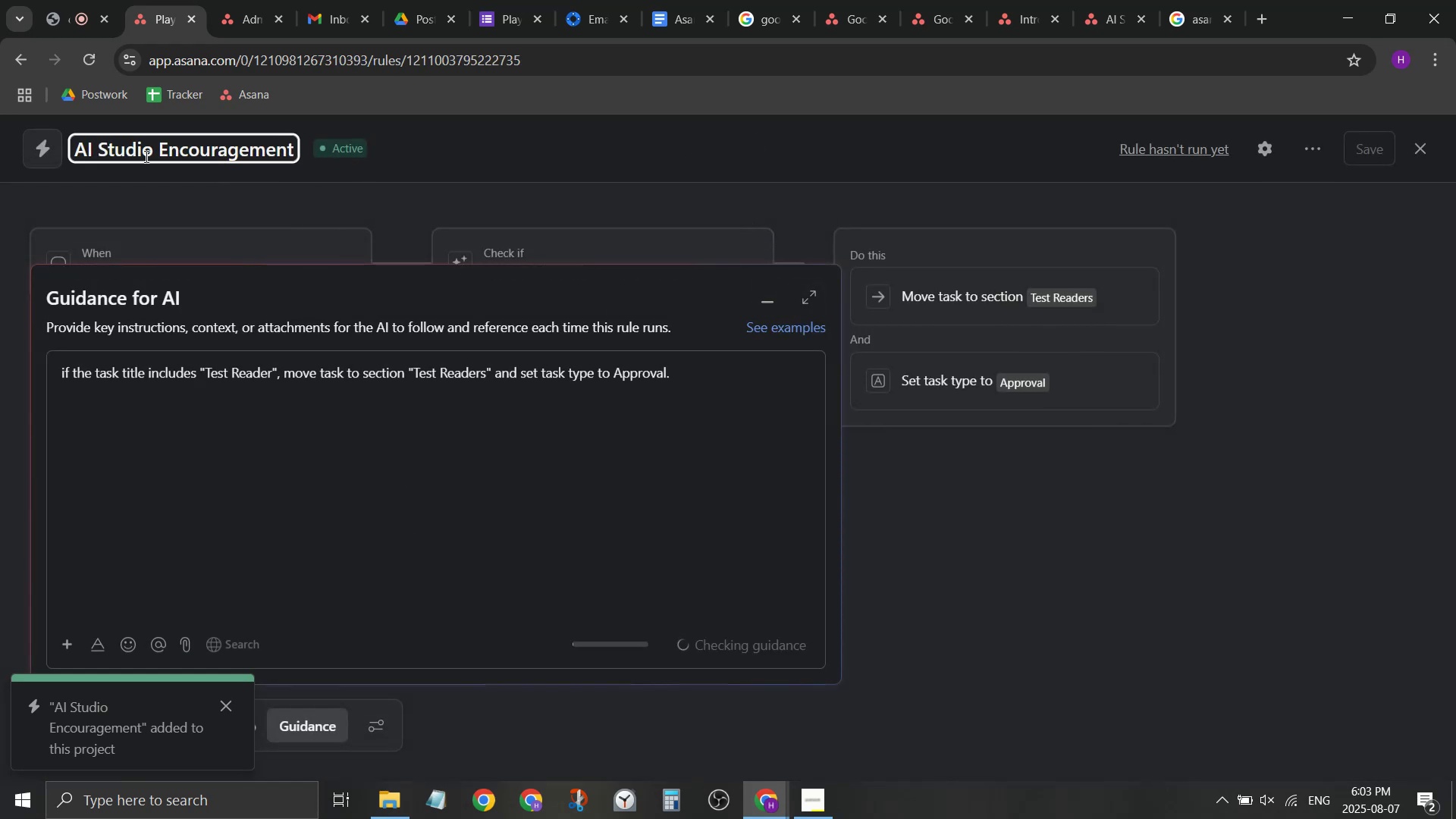 
left_click_drag(start_coordinate=[151, 147], to_coordinate=[359, 149])
 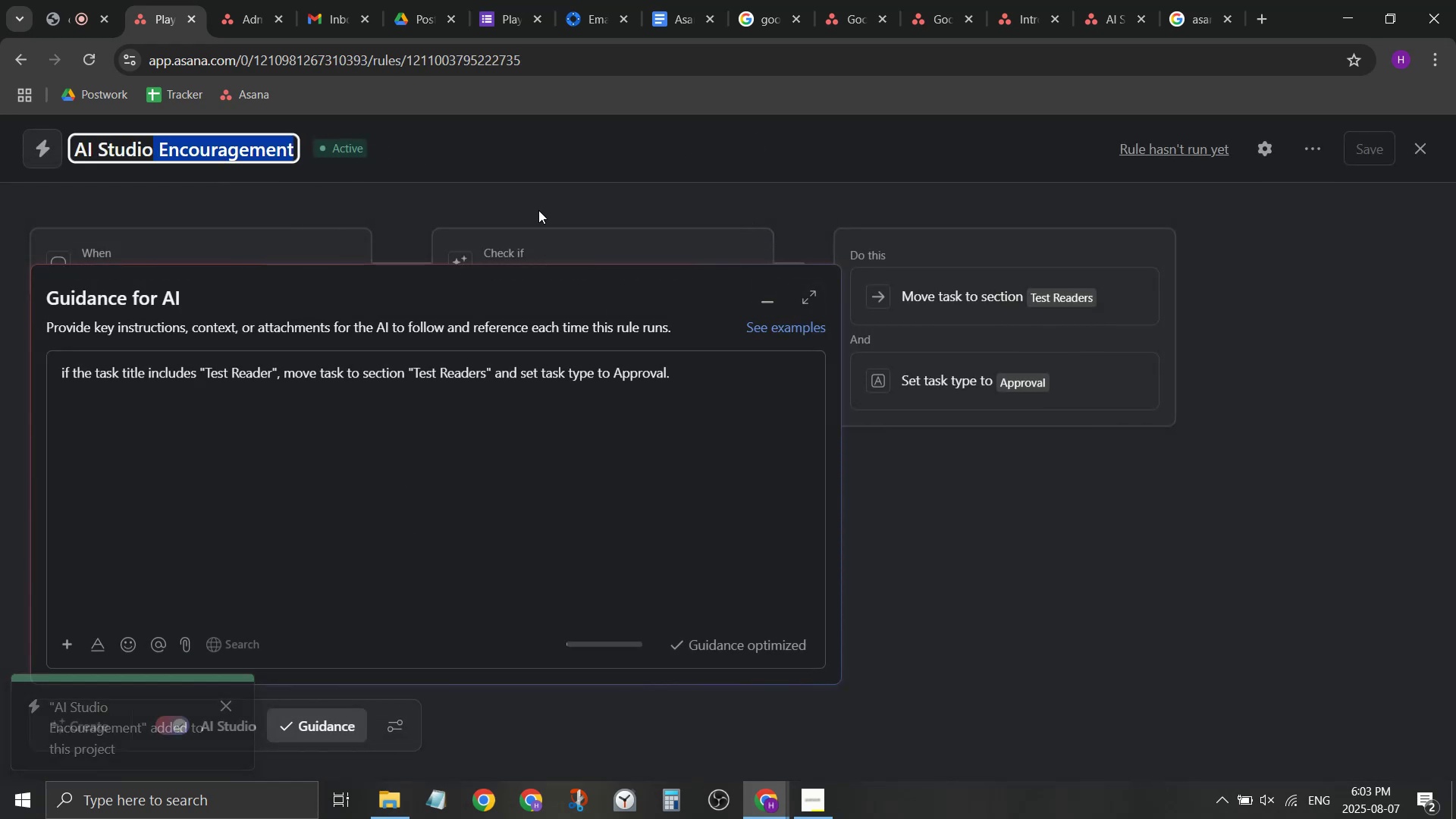 
key(Control+ControlLeft)
 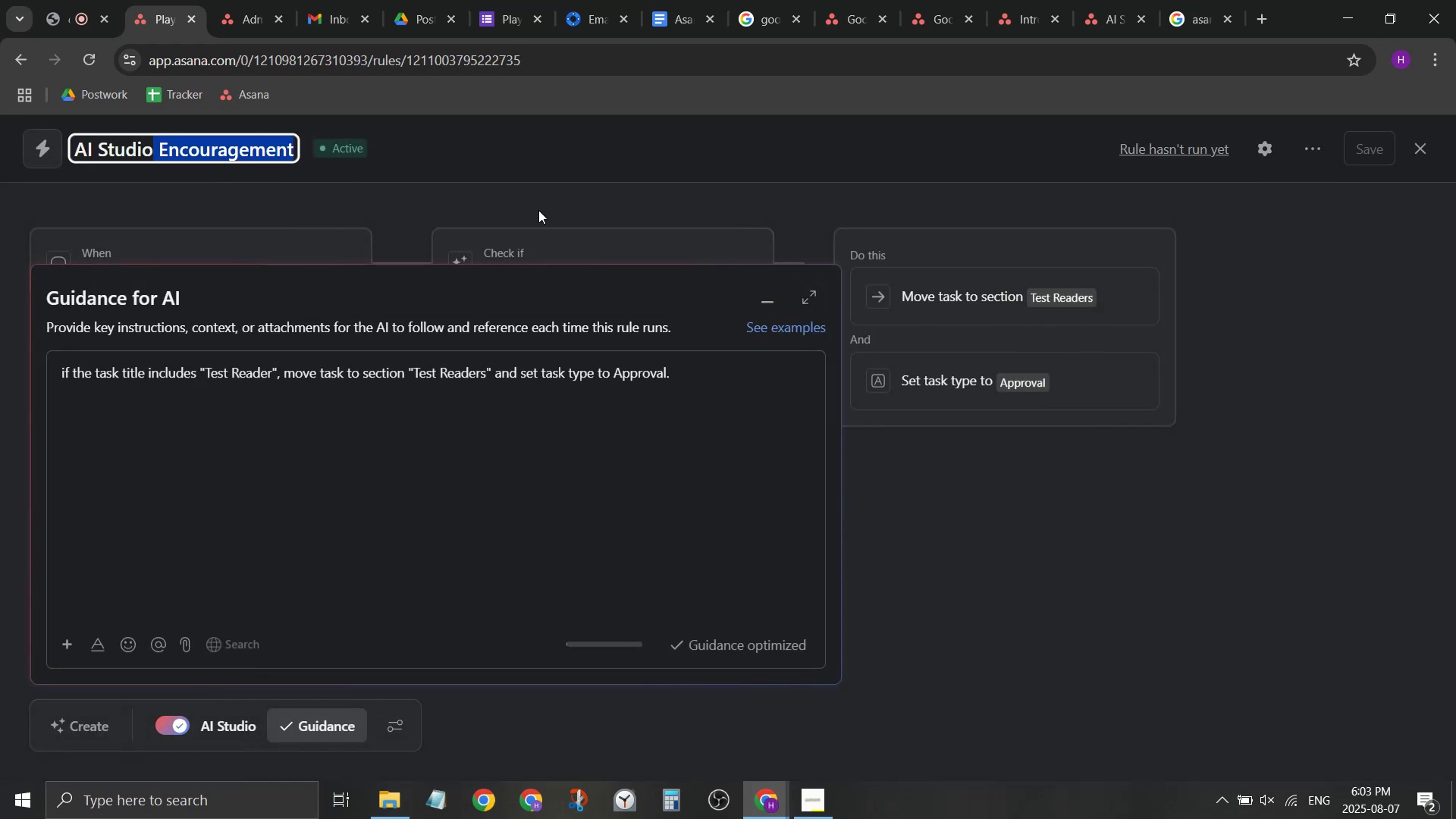 
key(Control+A)
 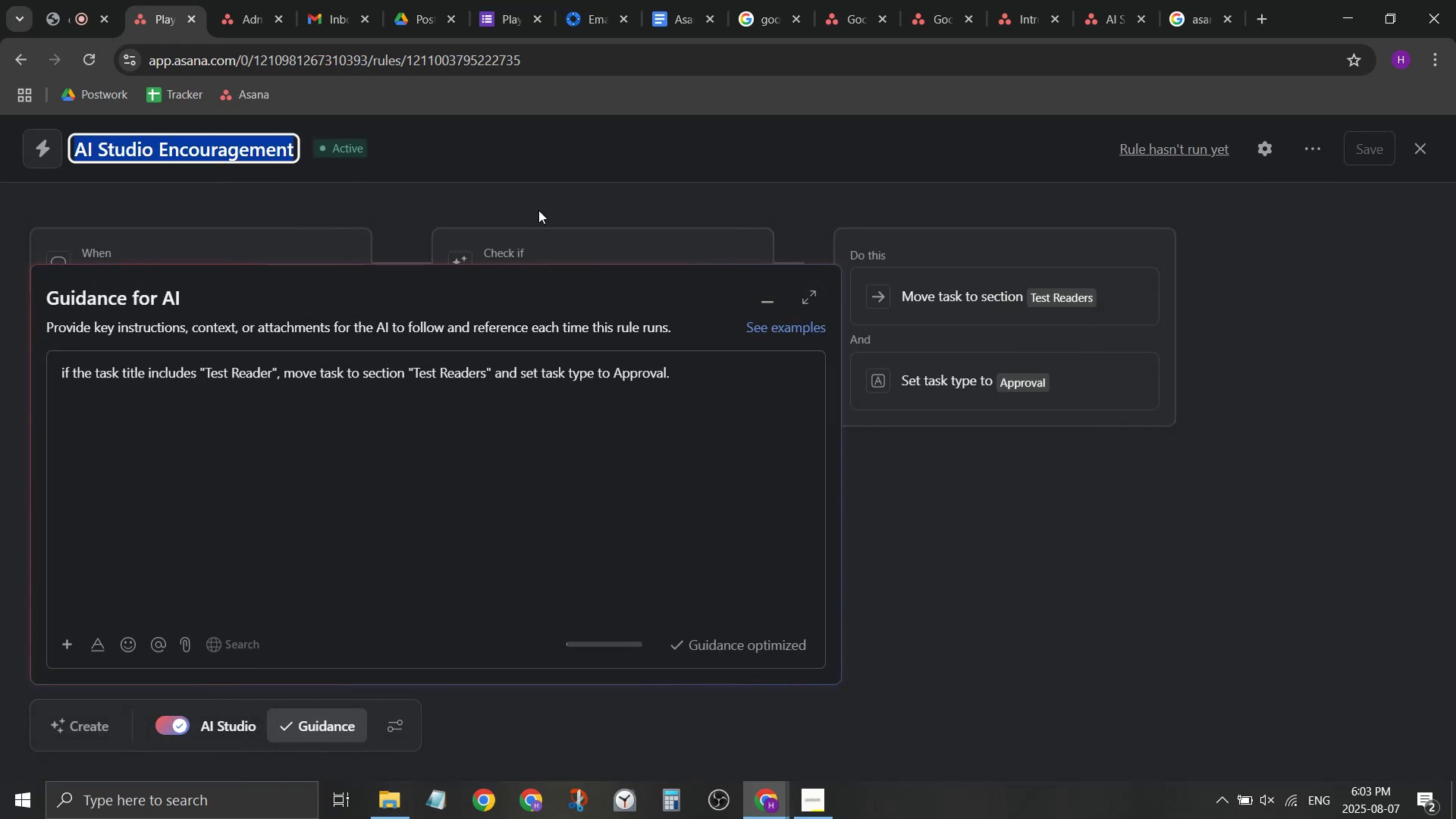 
type(teste rea)
key(Backspace)
key(Backspace)
key(Backspace)
key(Backspace)
key(Backspace)
type( reader)
 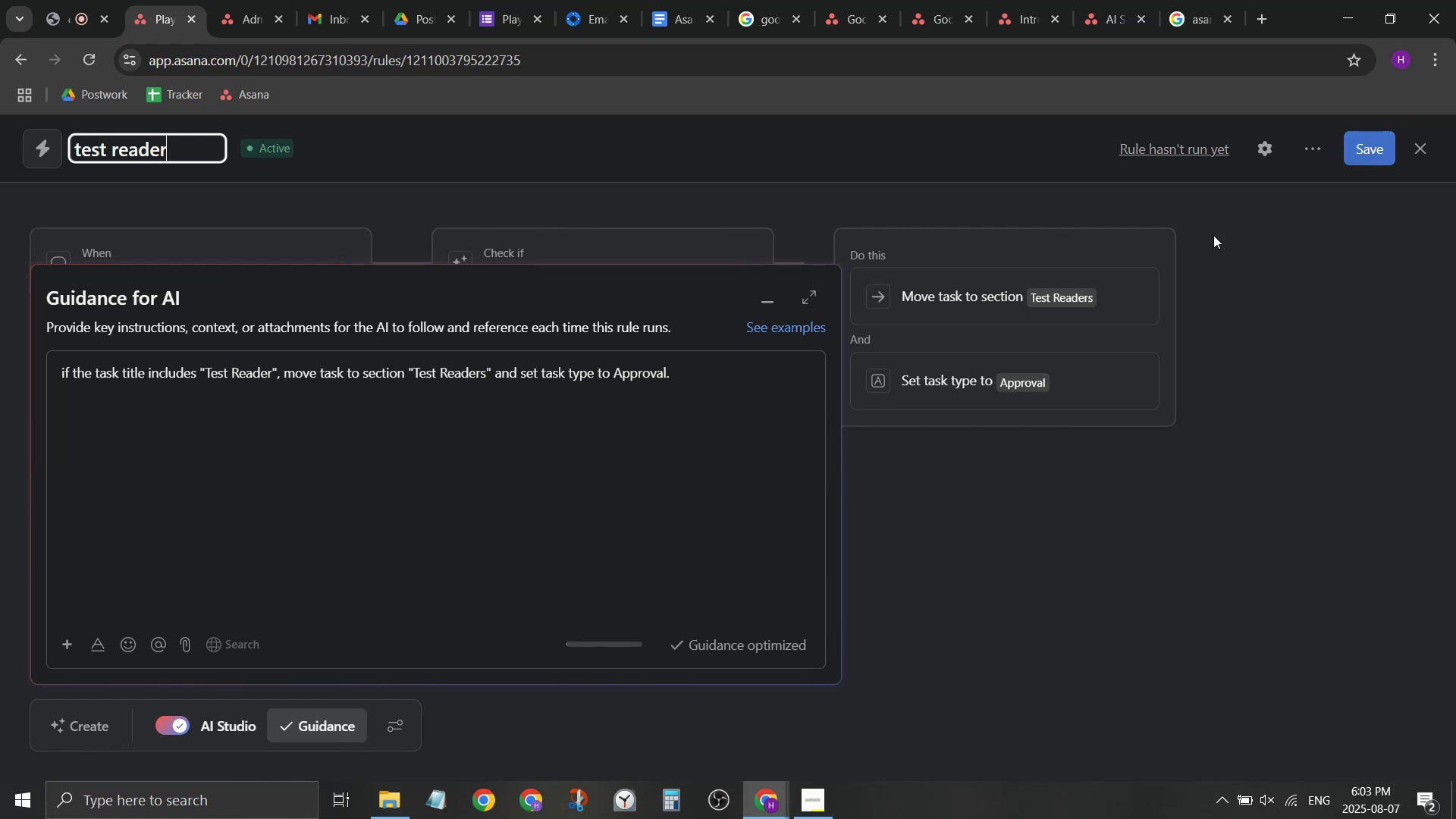 
left_click([284, 727])
 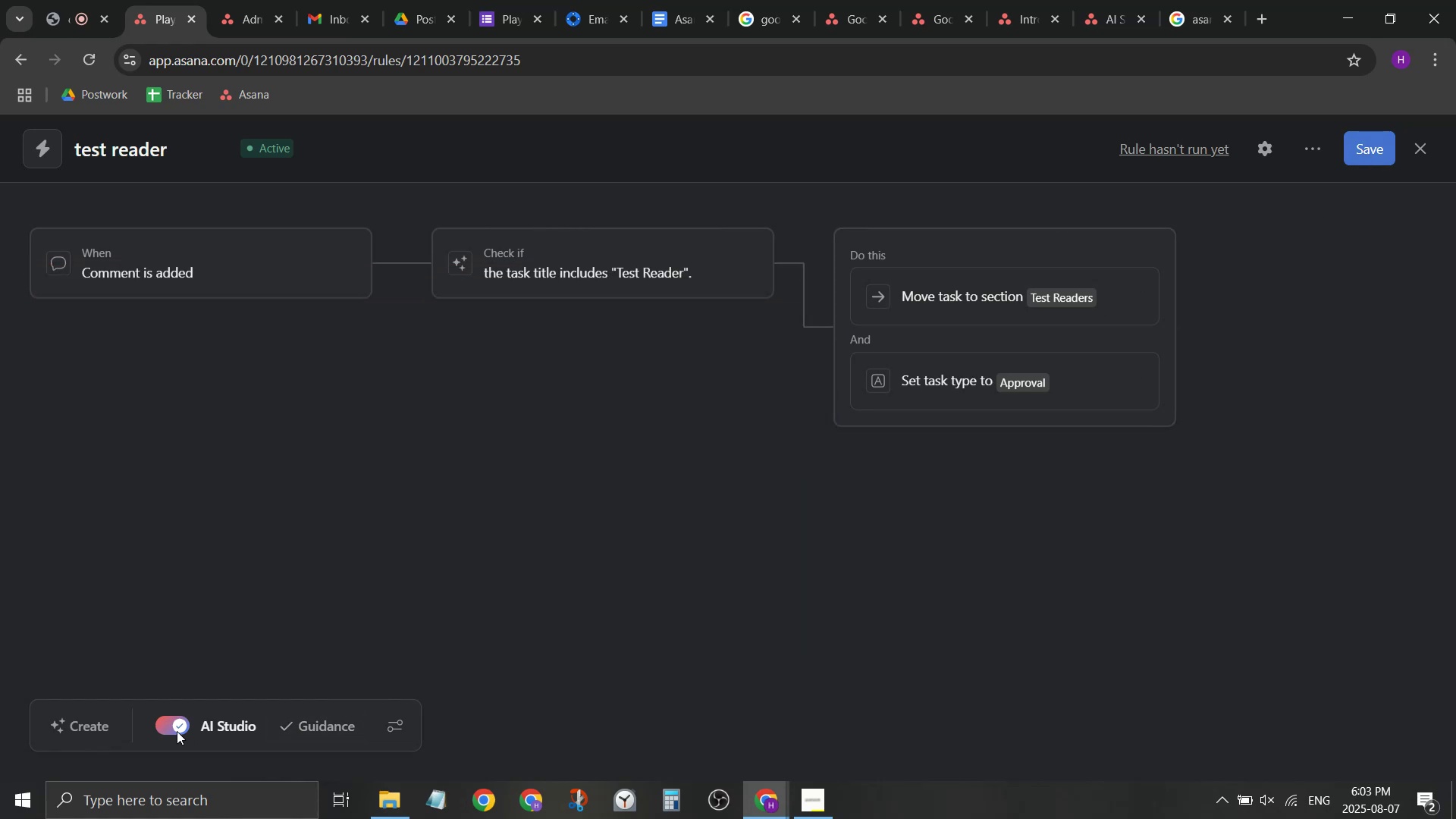 
left_click([168, 729])
 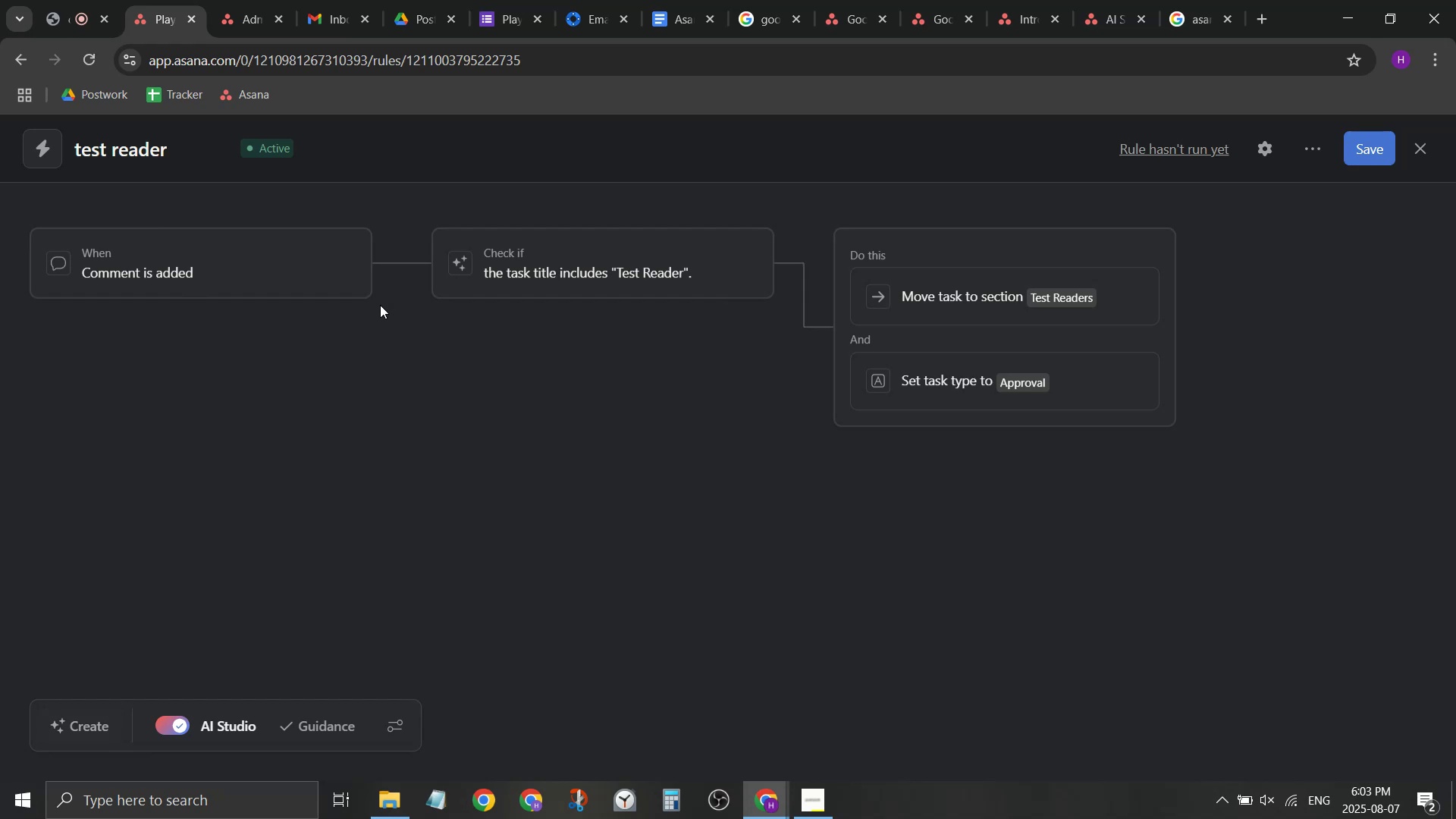 
wait(6.39)
 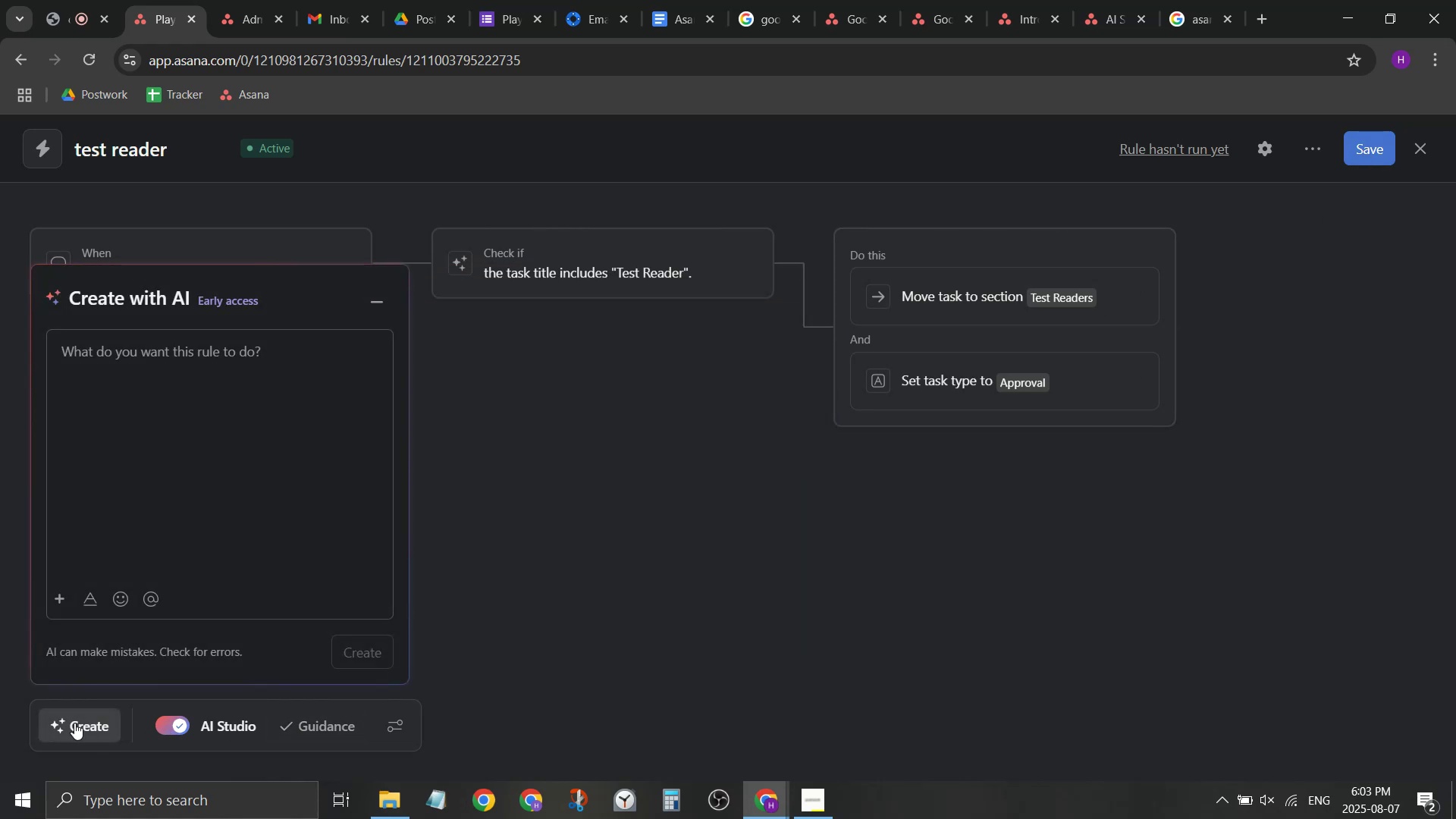 
left_click([1370, 145])
 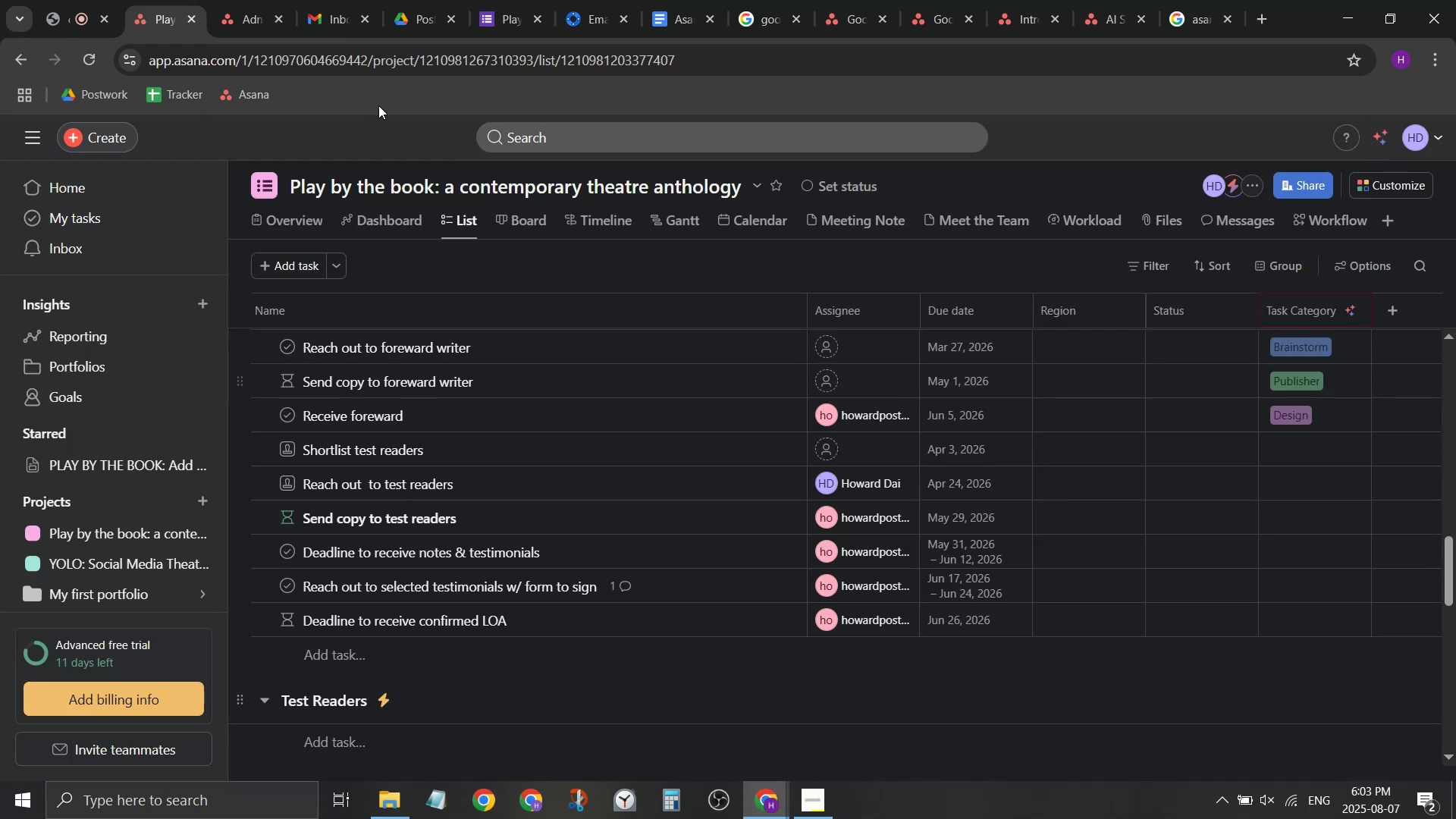 
left_click([503, 0])
 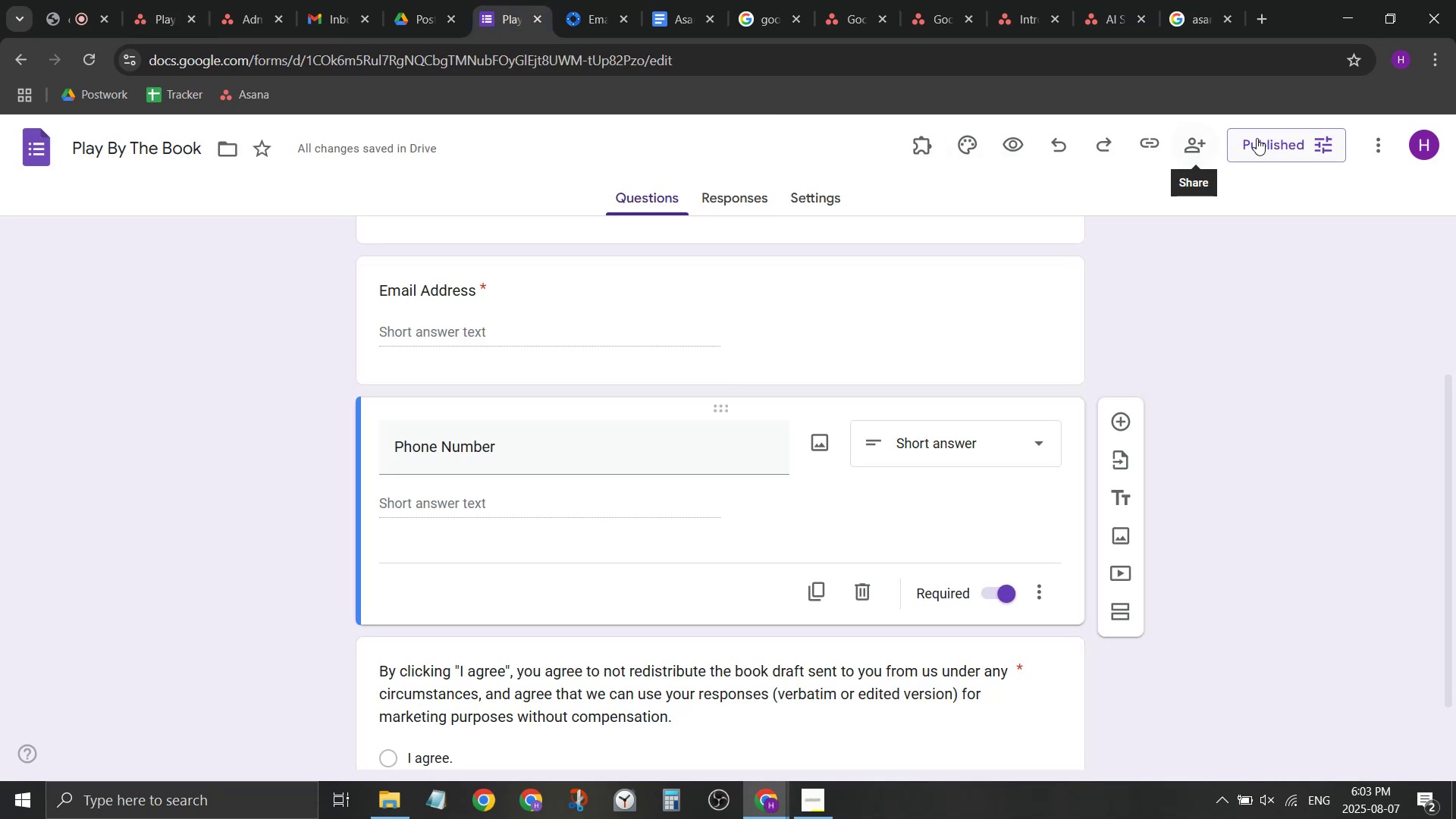 
left_click([1281, 138])
 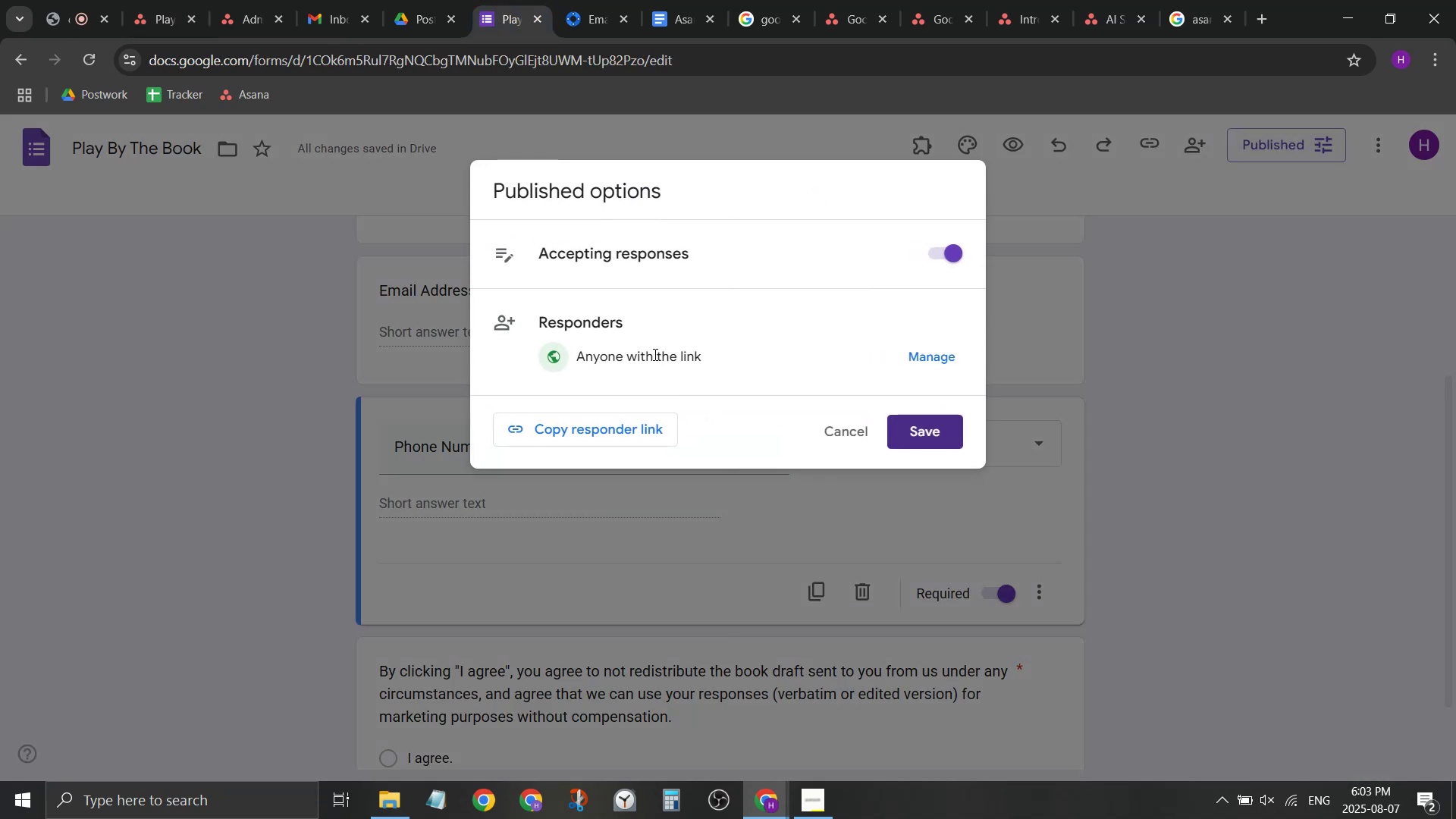 
left_click([536, 425])
 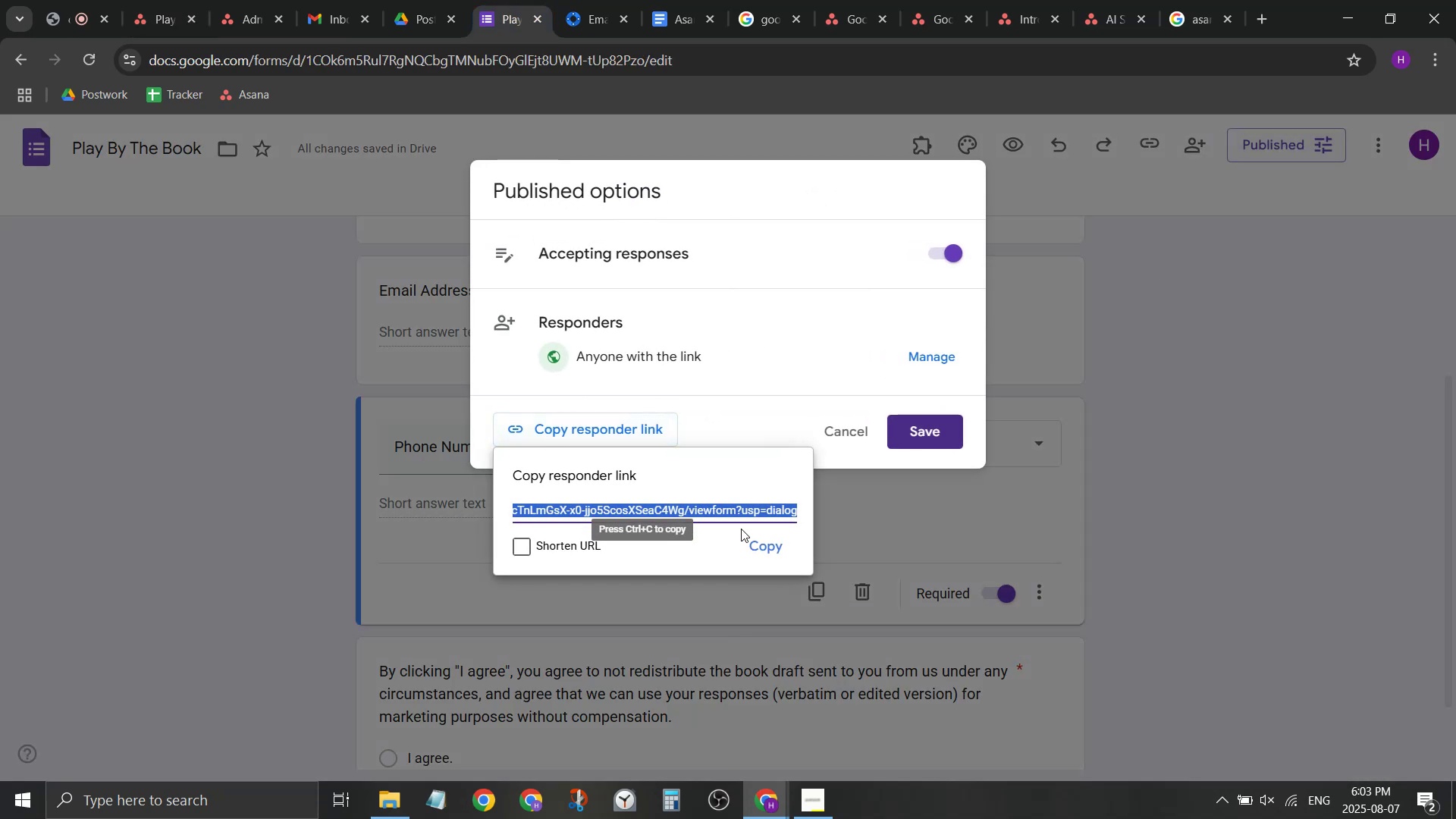 
left_click([582, 535])
 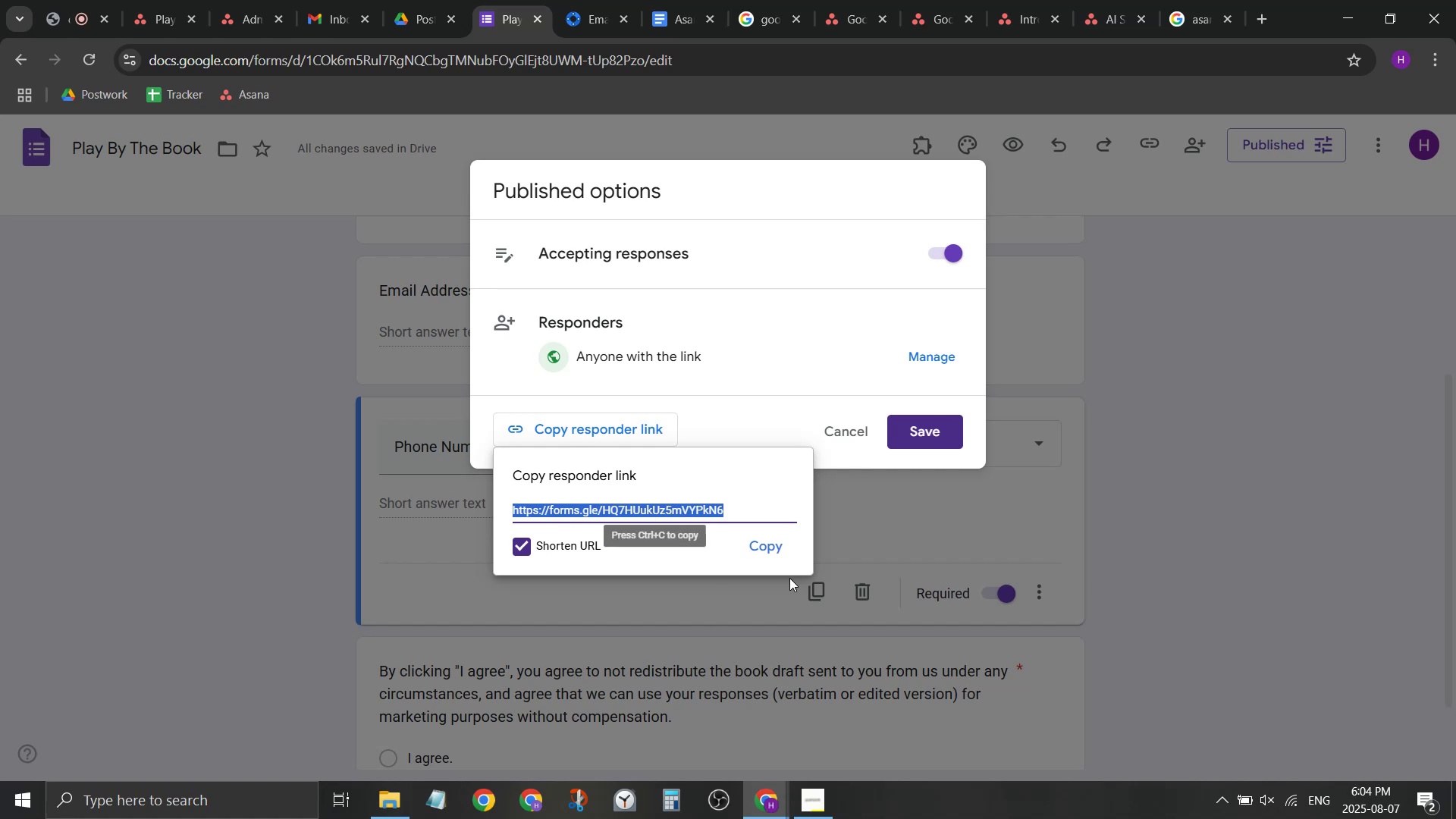 
left_click([770, 550])
 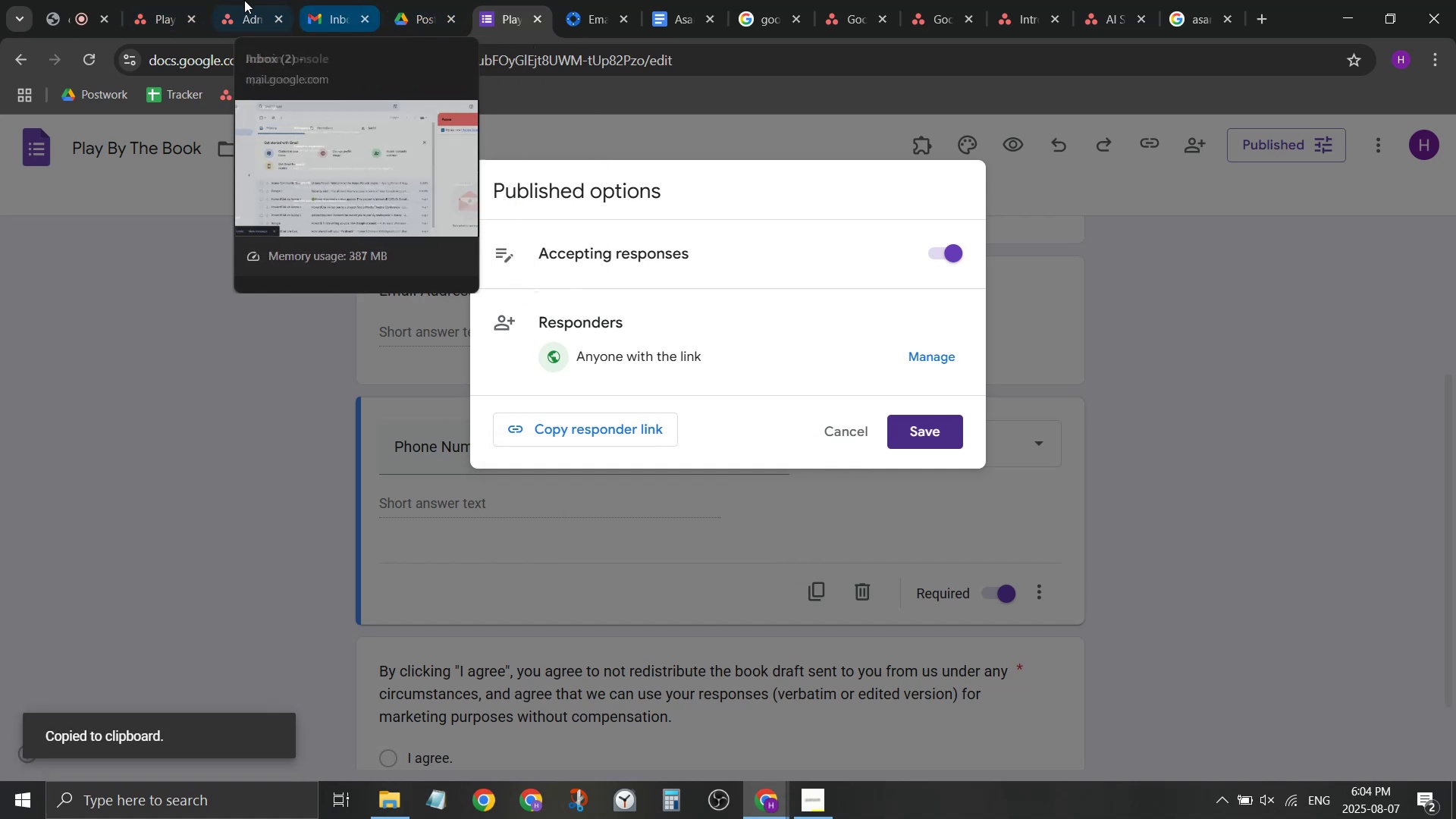 
double_click([177, 0])
 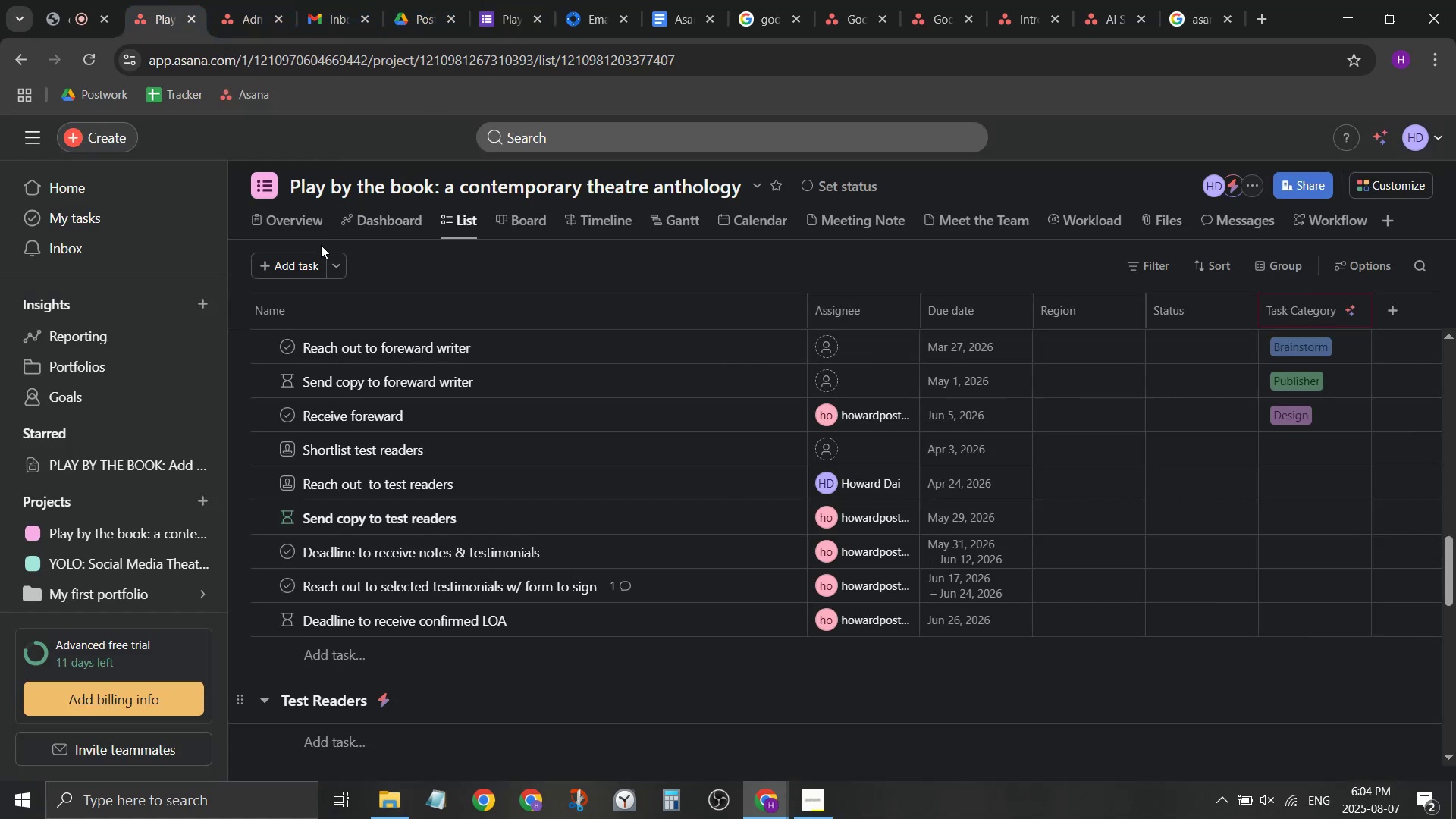 
left_click([303, 215])
 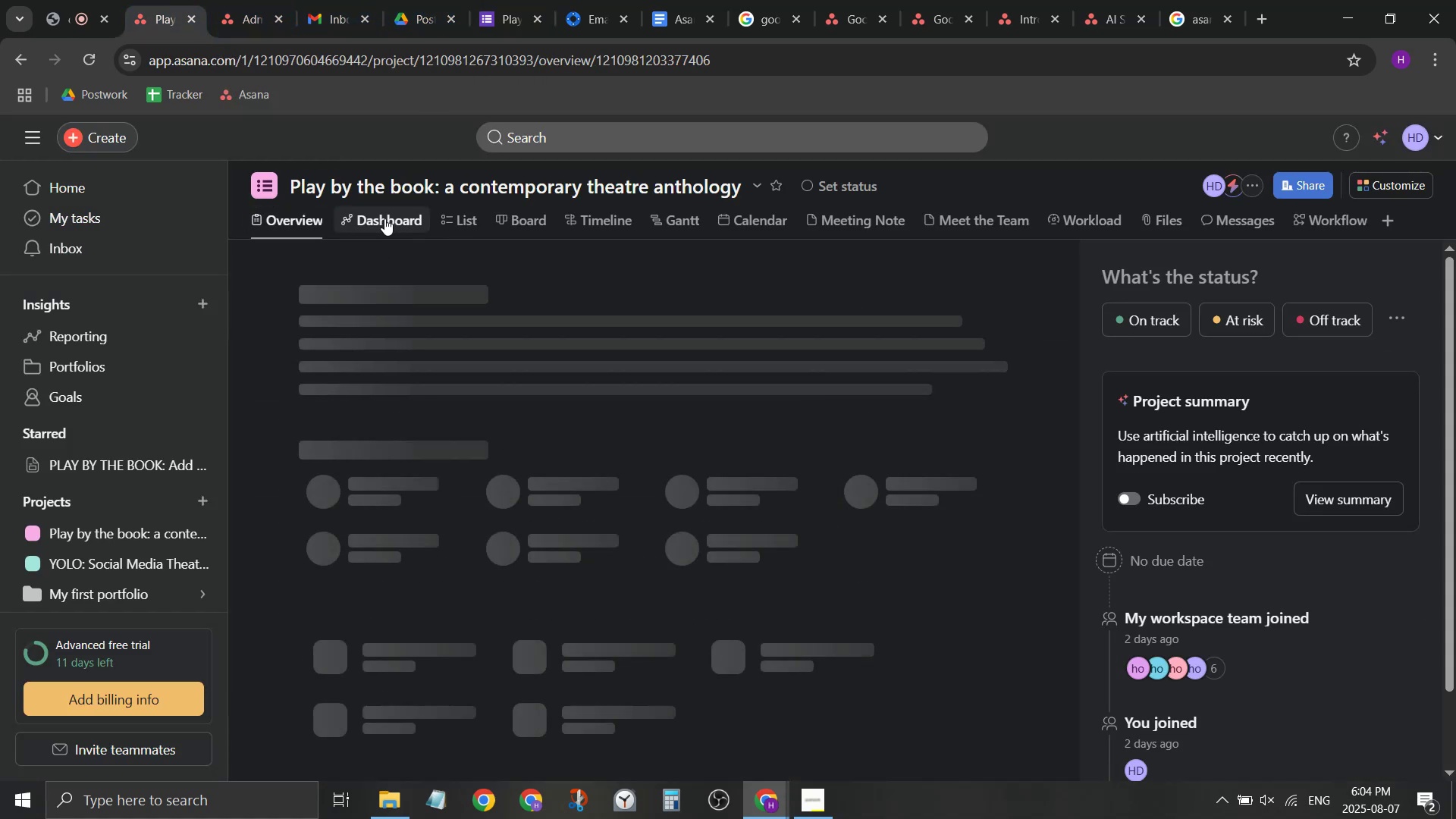 
left_click([384, 218])
 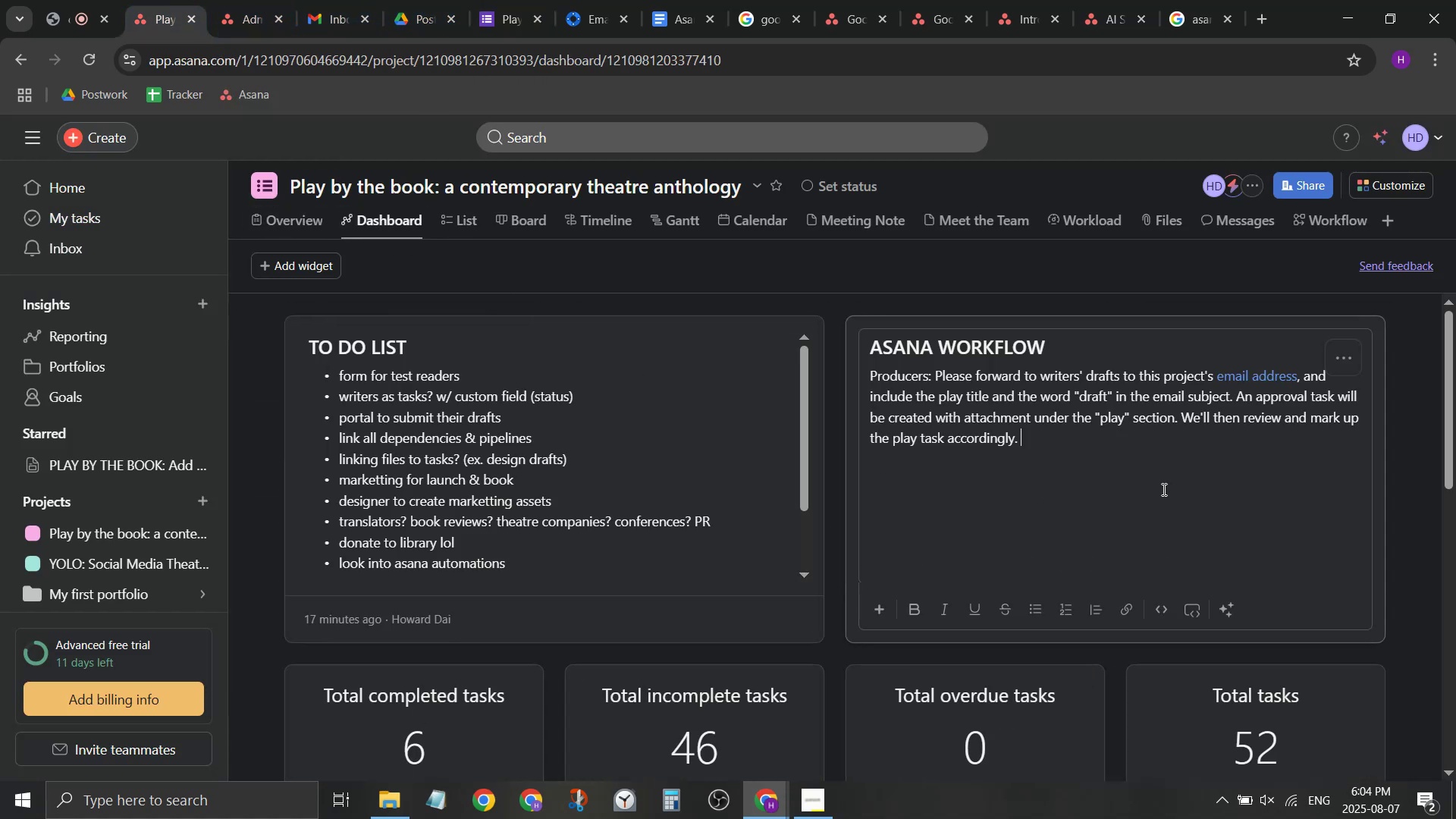 
key(Enter)
 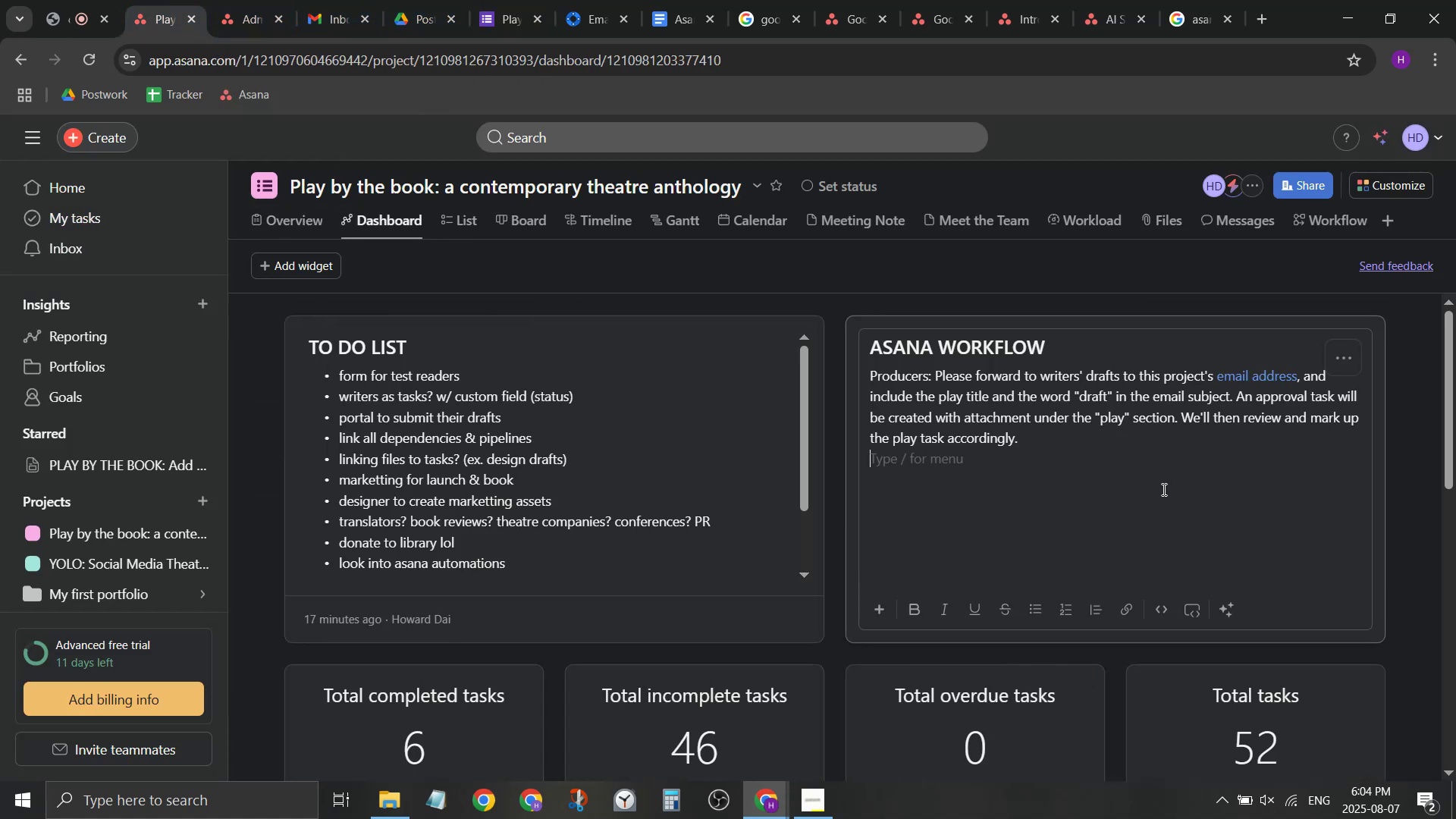 
type(Producers: Send this form to tes )
key(Backspace)
type(t reader to register them into Aan)
key(Backspace)
key(Backspace)
type(sana. )
 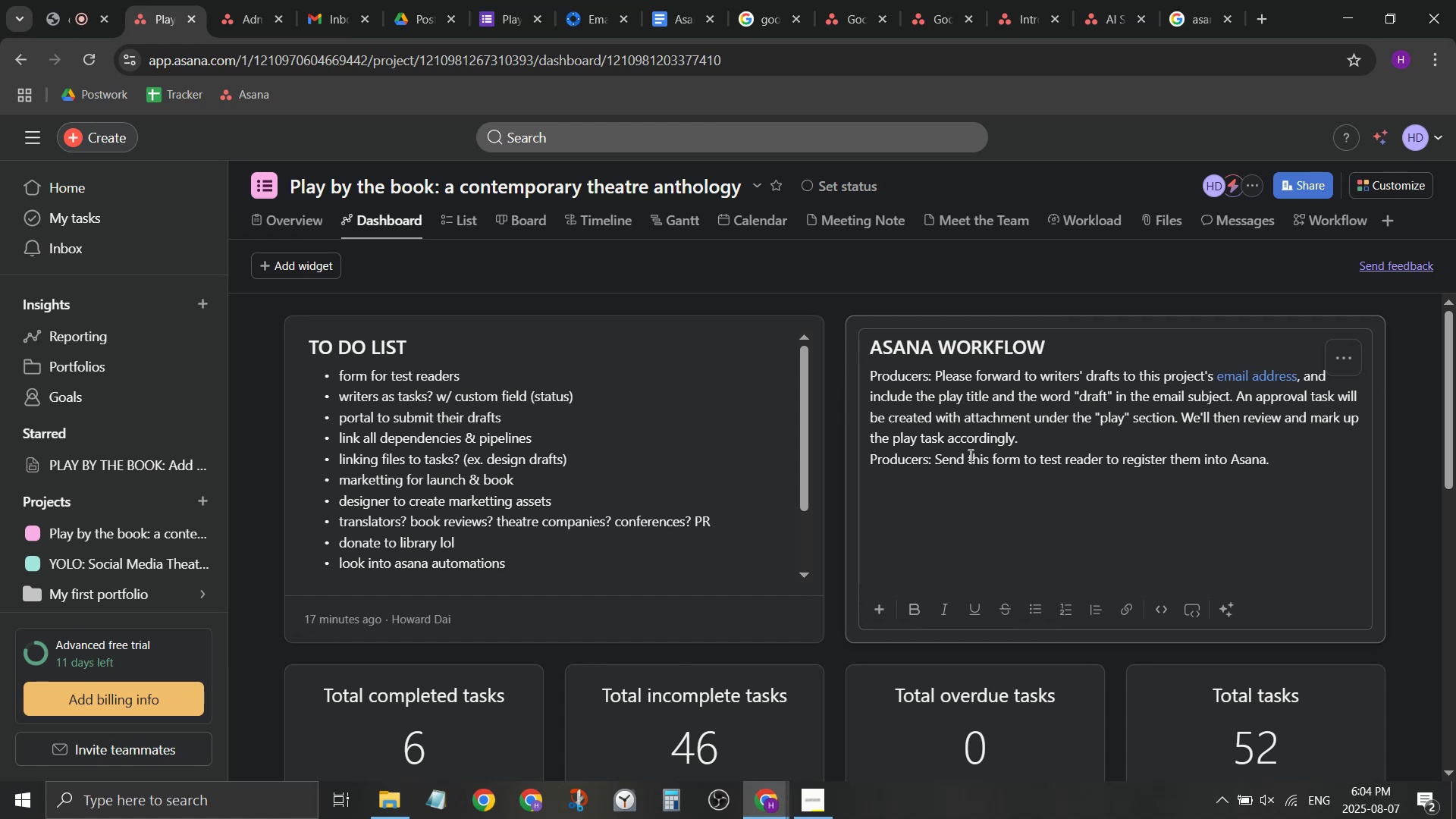 
left_click_drag(start_coordinate=[967, 457], to_coordinate=[1022, 463])
 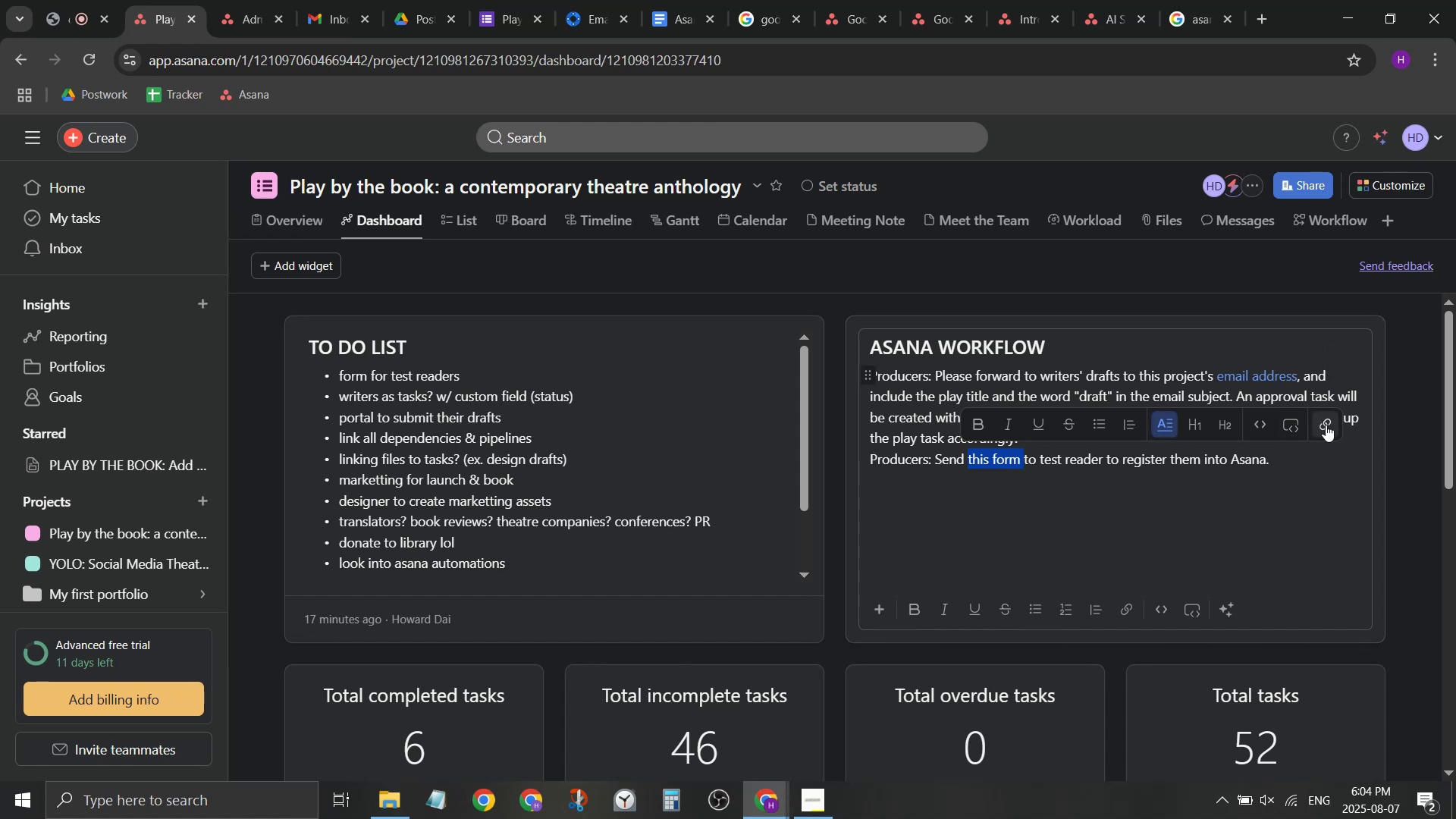 
key(Control+ControlLeft)
 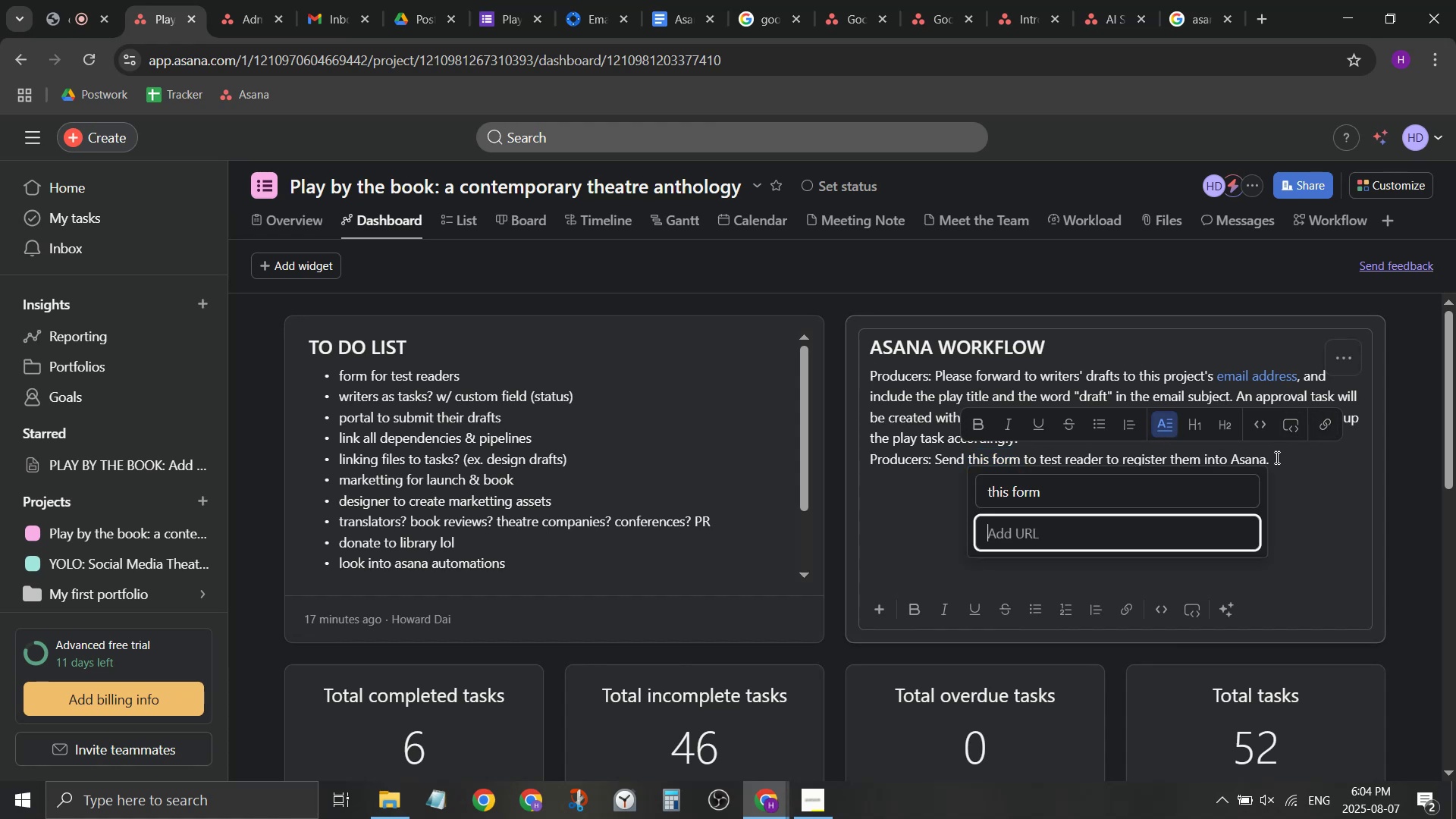 
key(Control+V)
 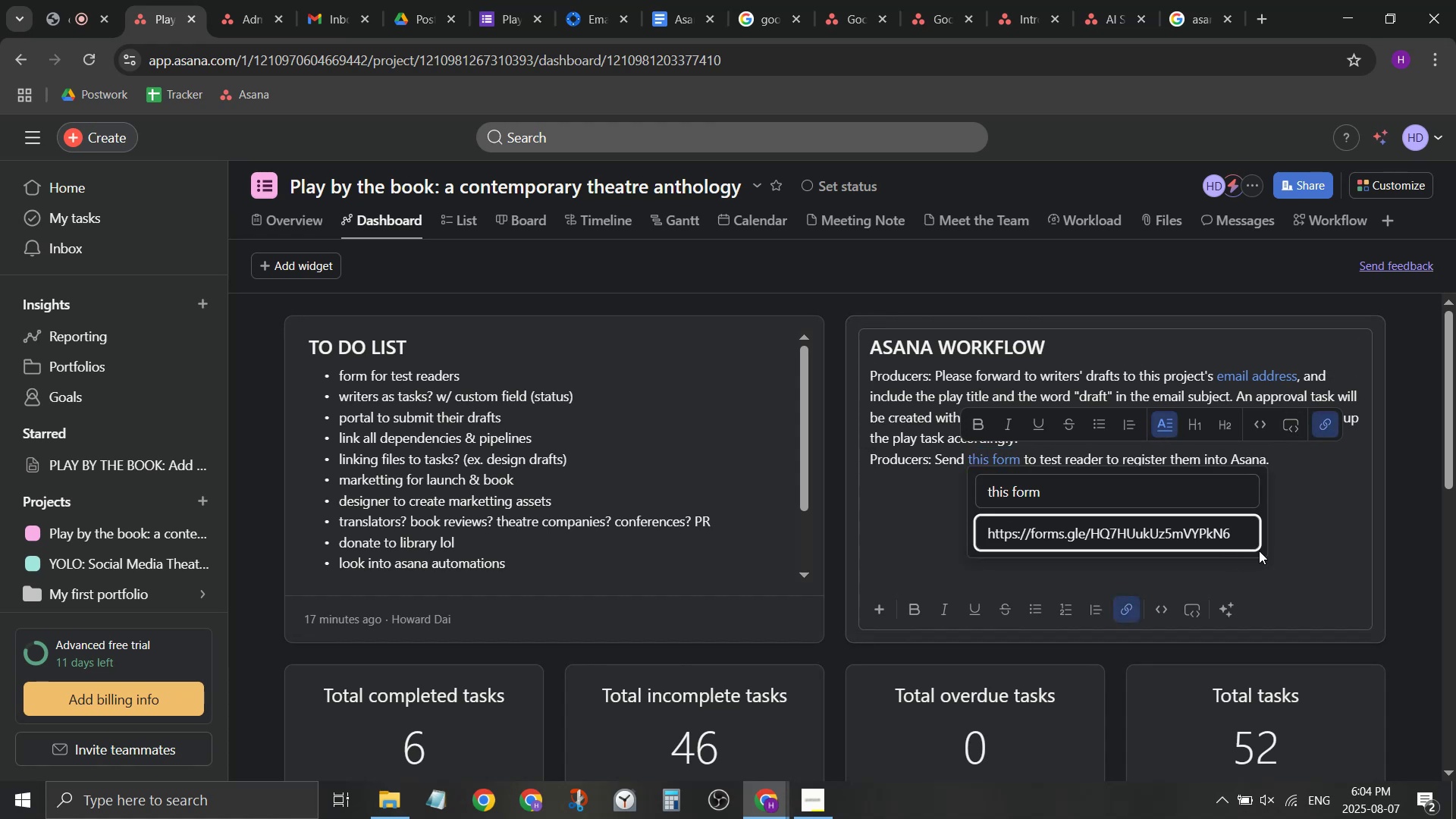 
key(Enter)
 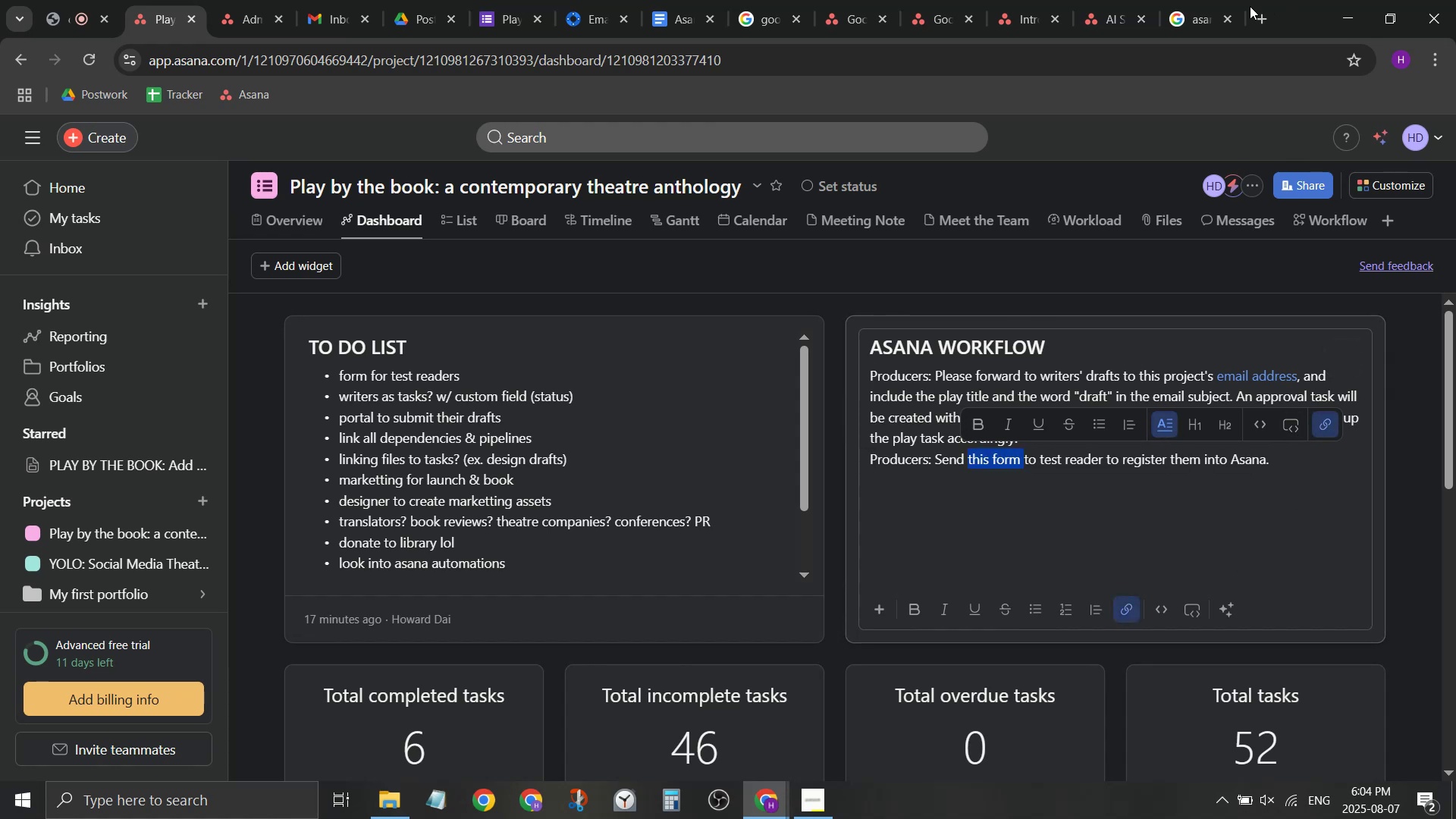 
left_click([1258, 22])
 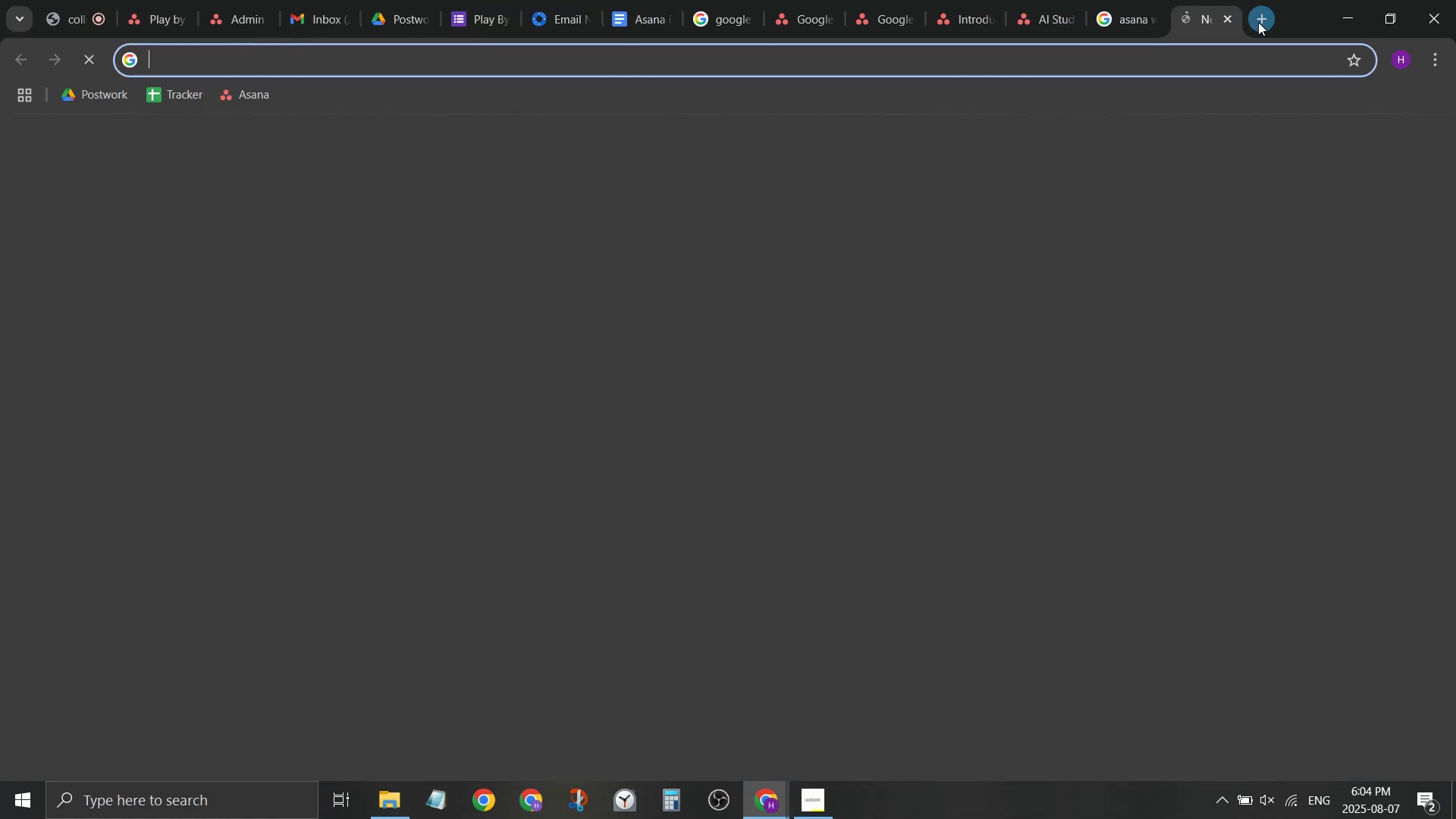 
key(Control+ControlLeft)
 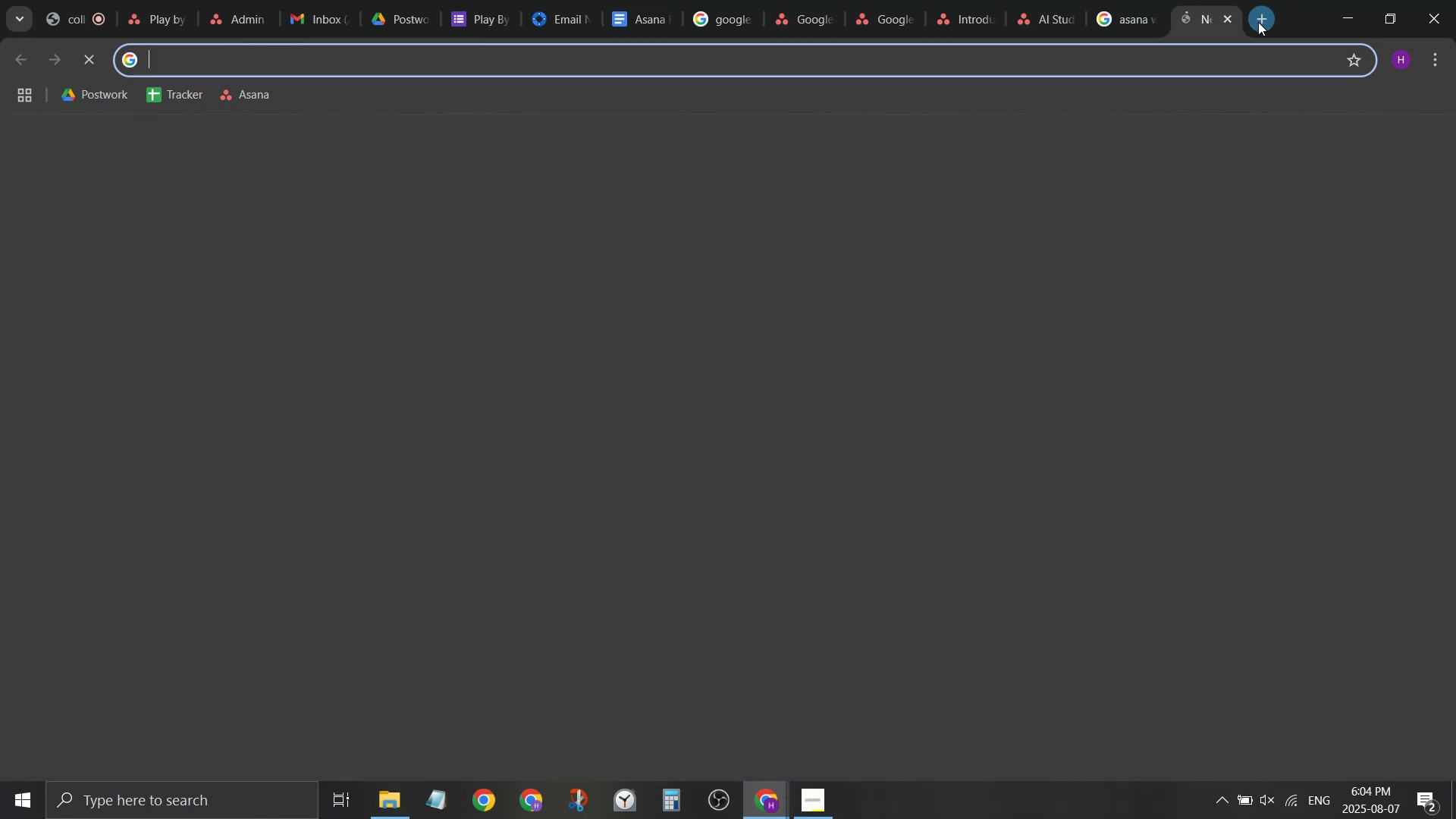 
key(Control+V)
 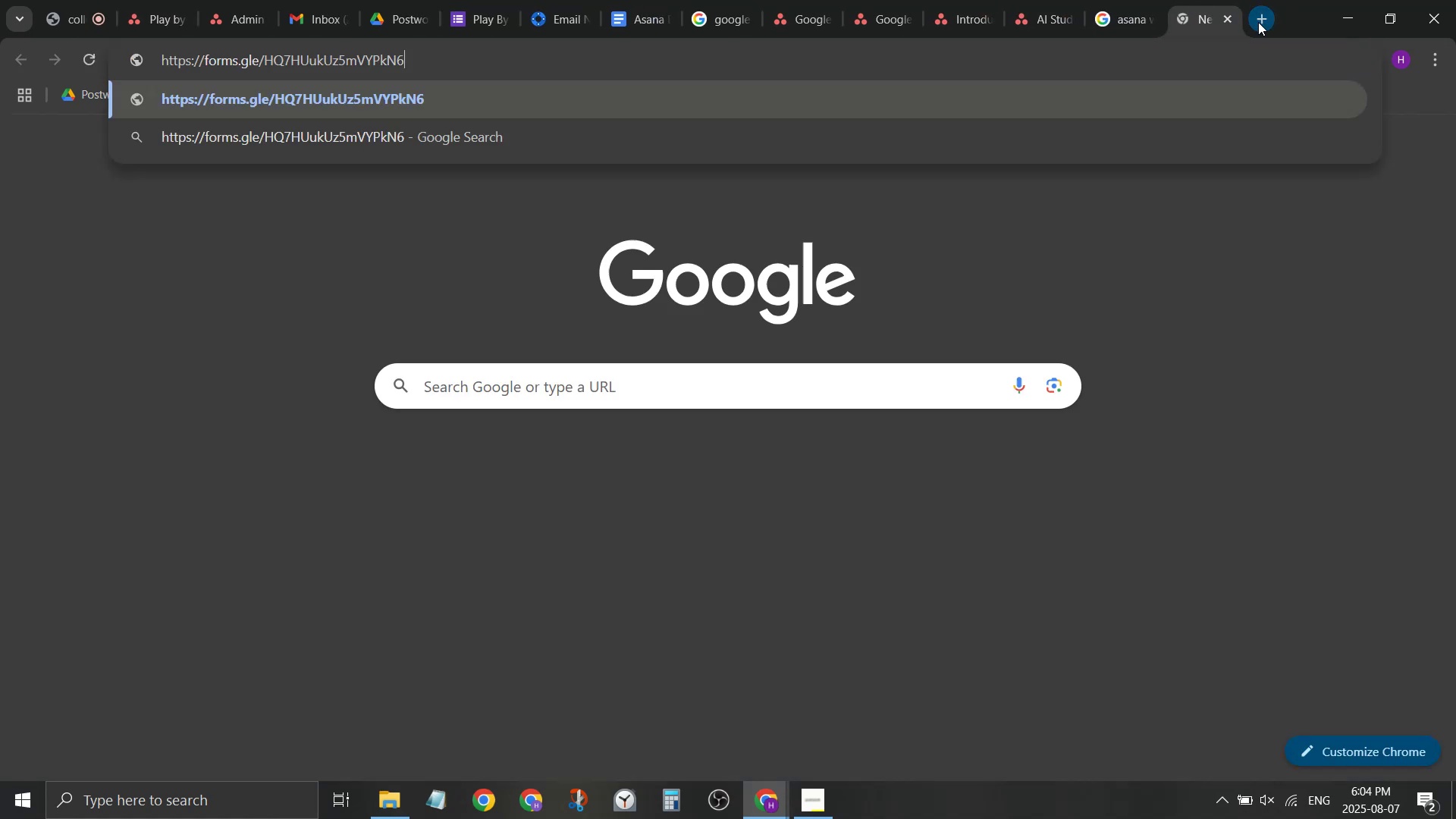 
key(Enter)
 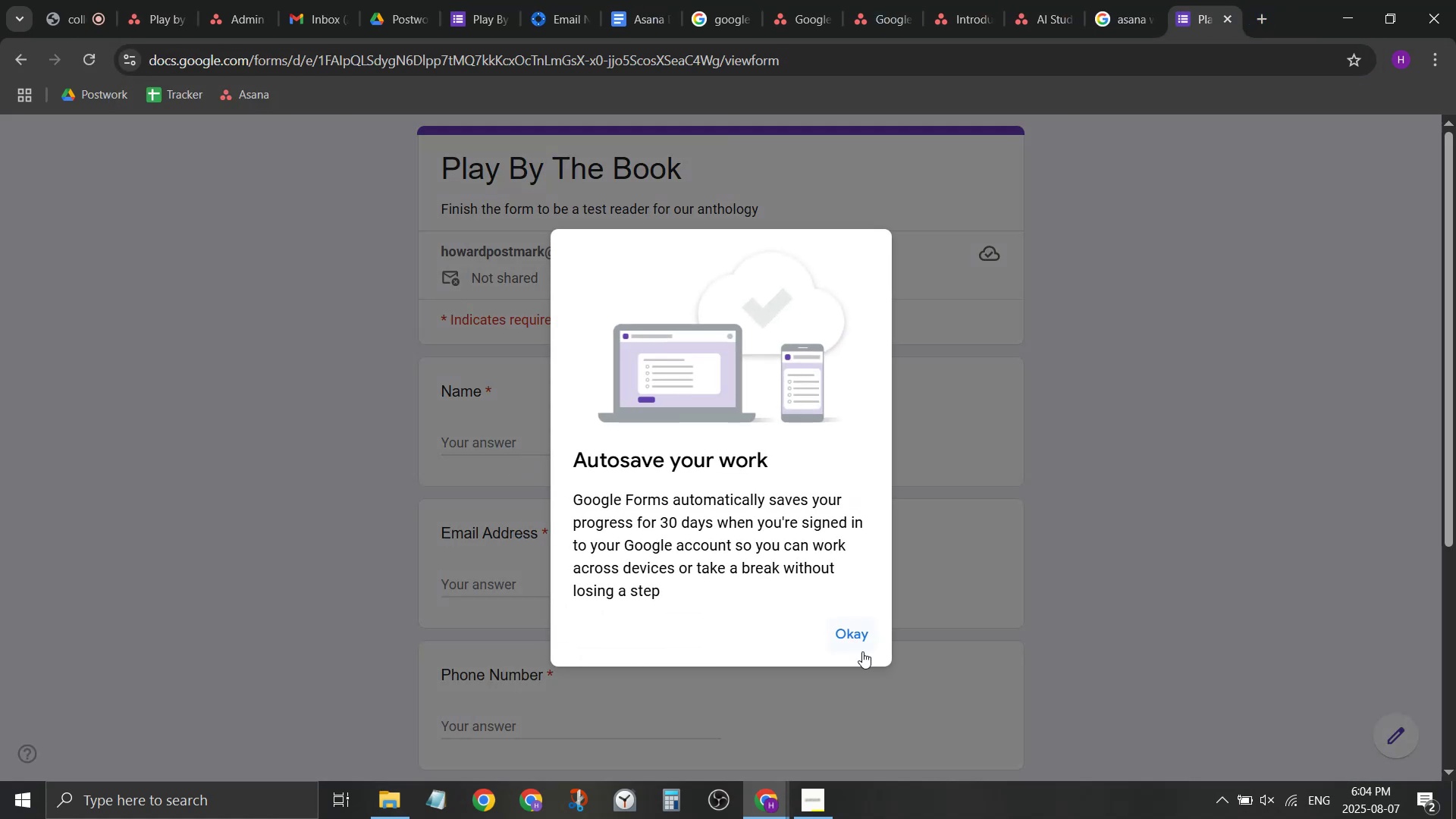 
left_click([857, 645])
 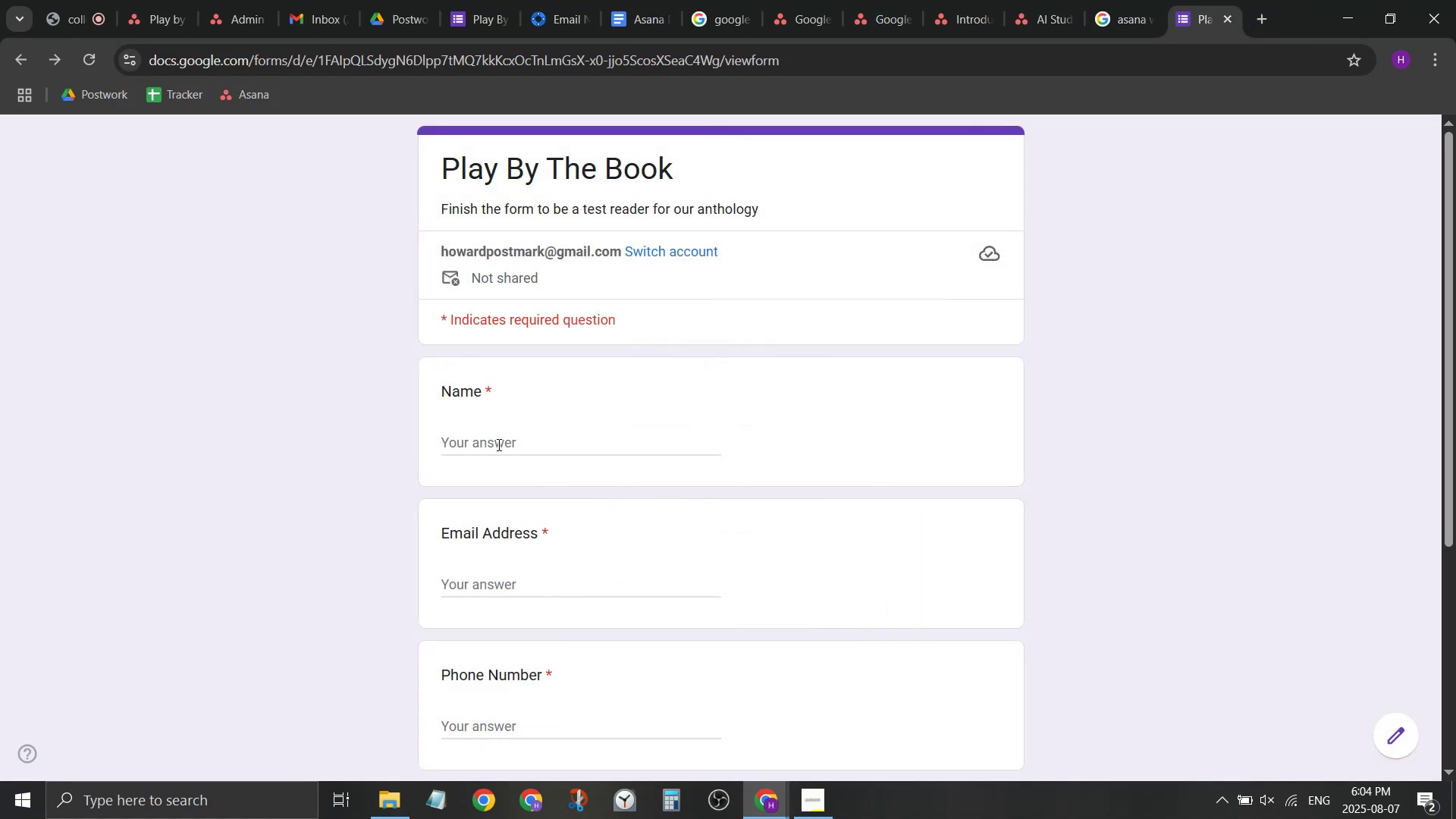 
left_click([498, 444])
 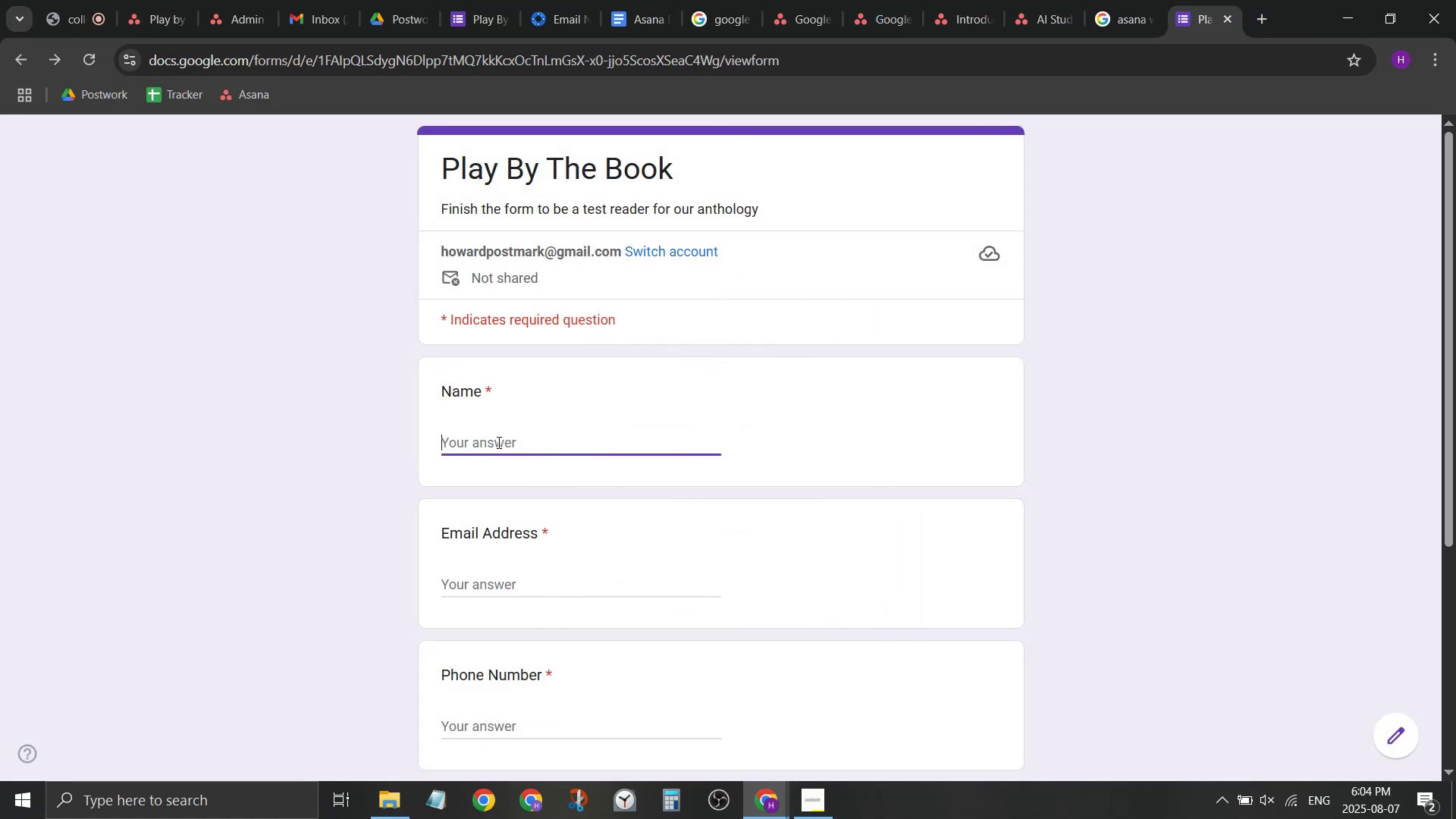 
type(teset)
key(Backspace)
key(Backspace)
type(t reader)
key(Tab)
type(test )
key(Backspace)
type(=)
key(Backspace)
key(Backspace)
key(Backspace)
key(Backspace)
key(Backspace)
type(howardpostmark+test@gmail.com)
key(Tab)
 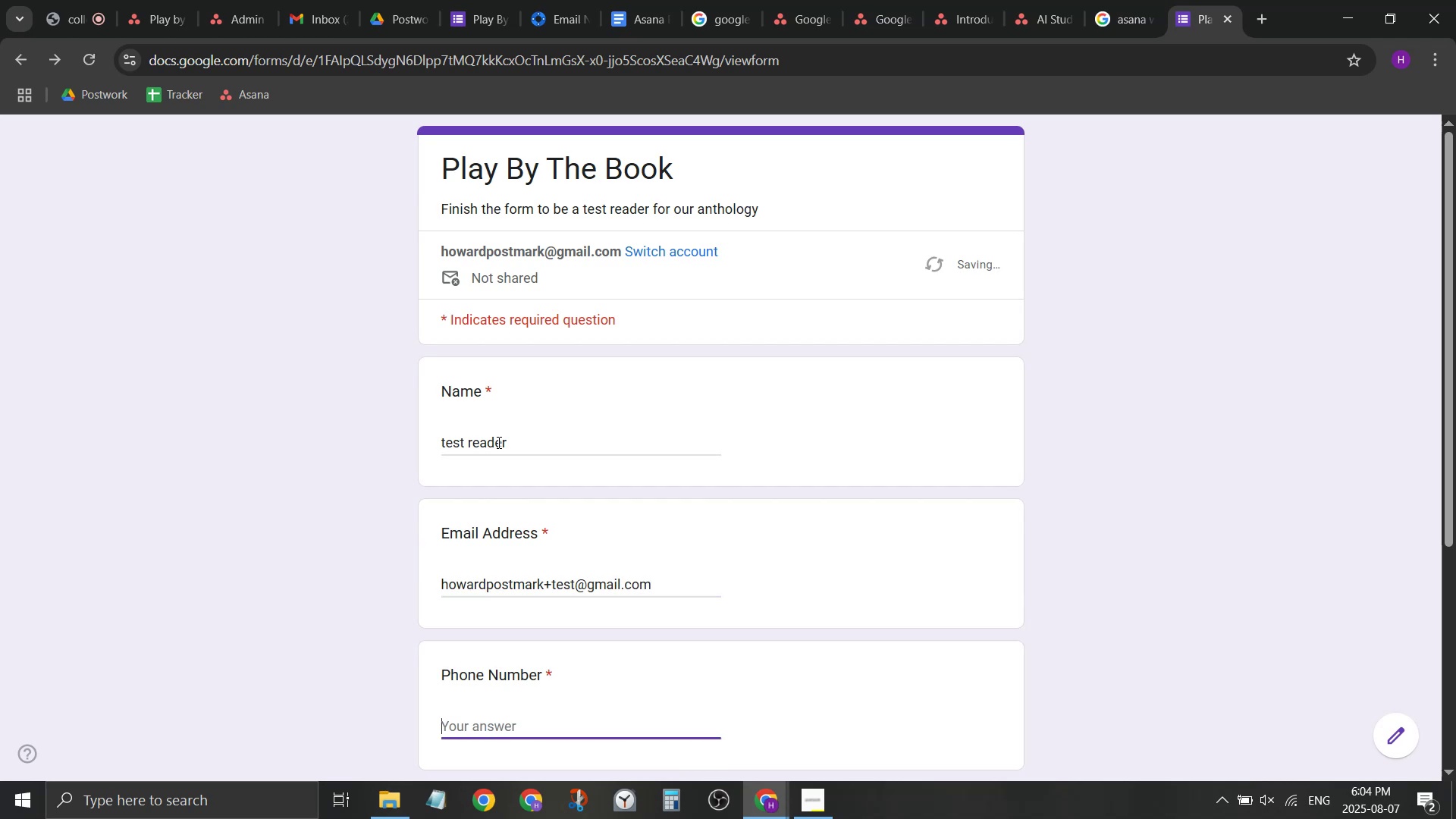 
scroll: coordinate [119, 508], scroll_direction: down, amount: 3.0
 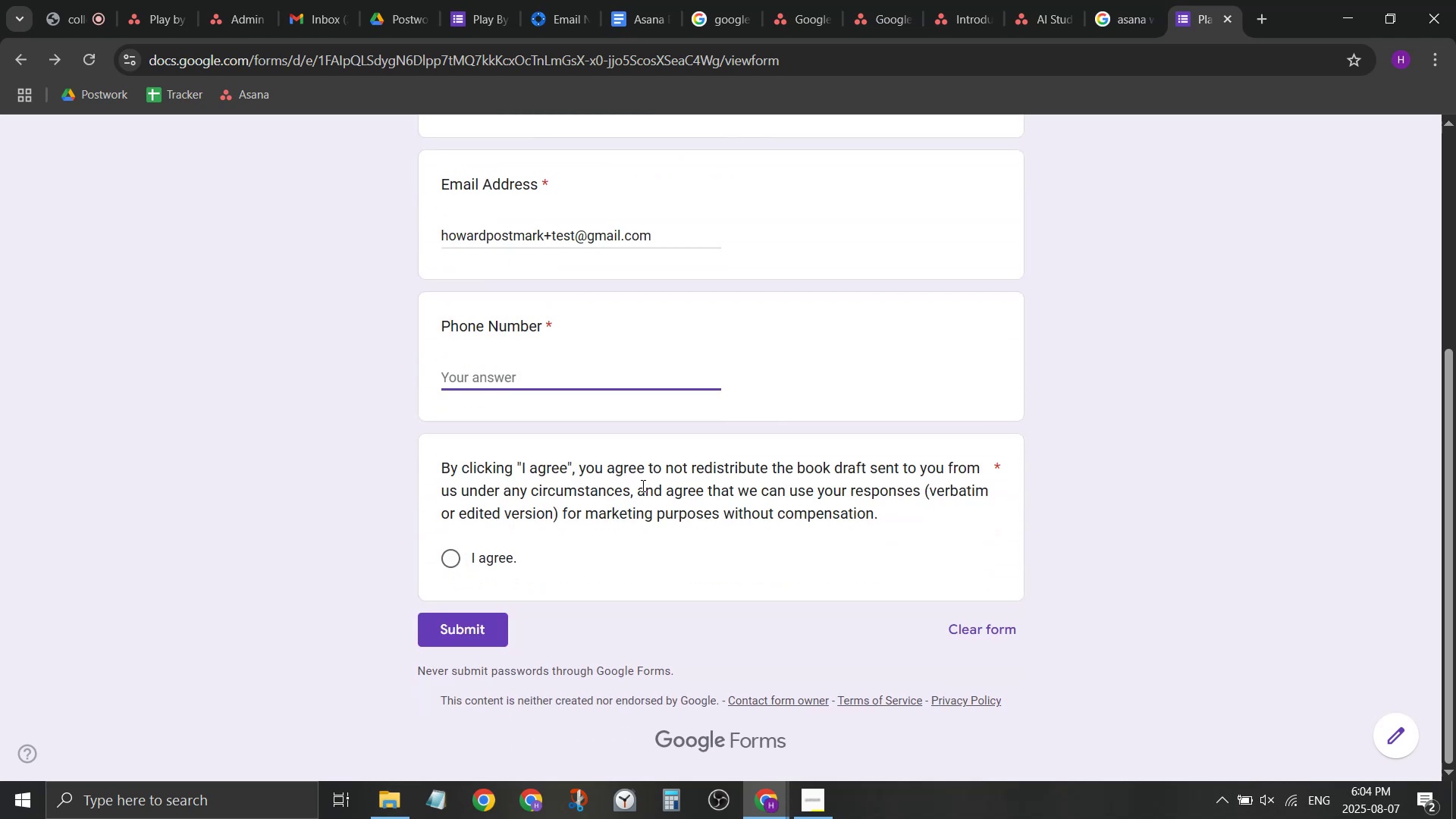 
type(6040000000)
 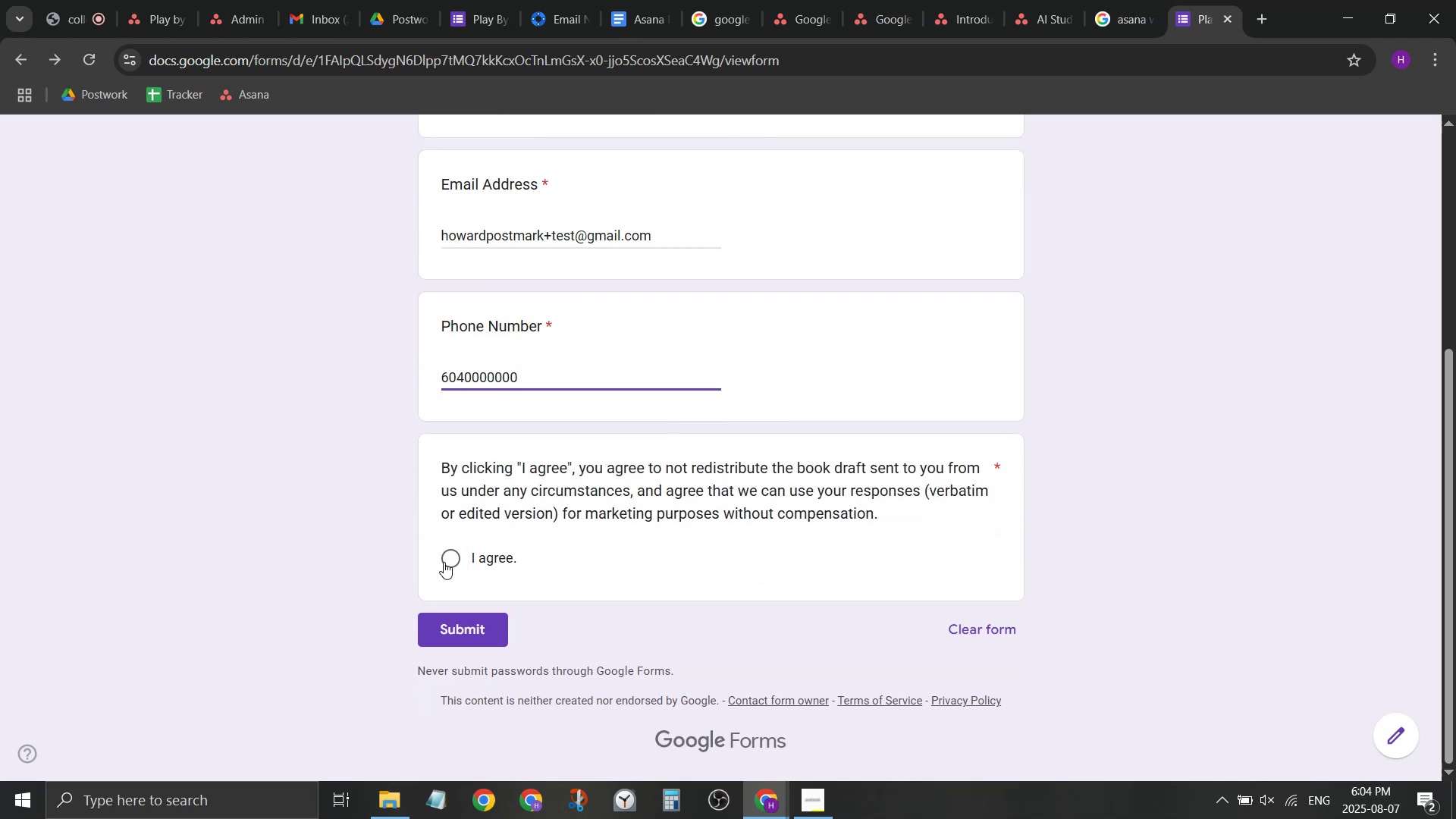 
double_click([479, 627])
 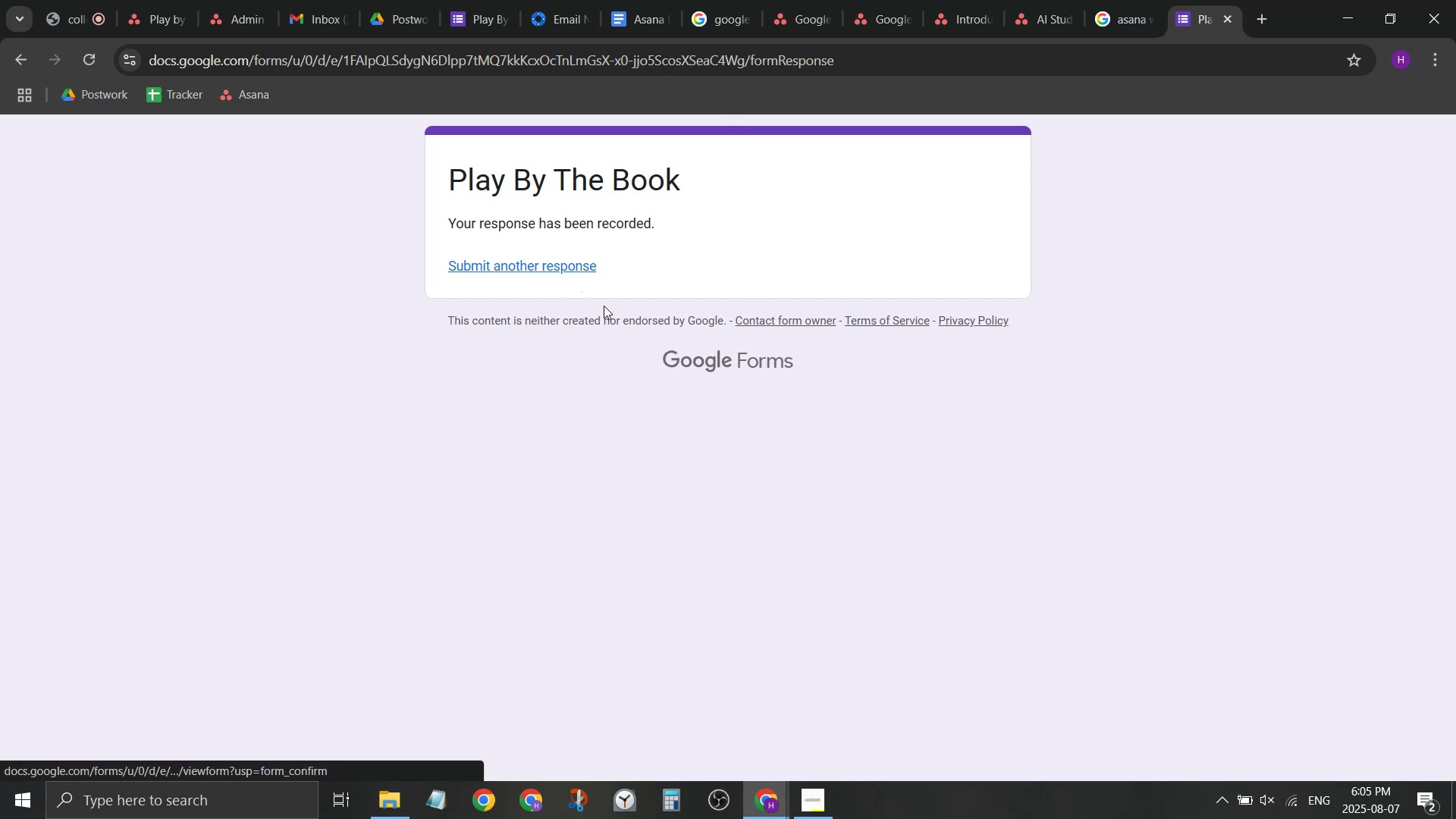 
left_click([191, 0])
 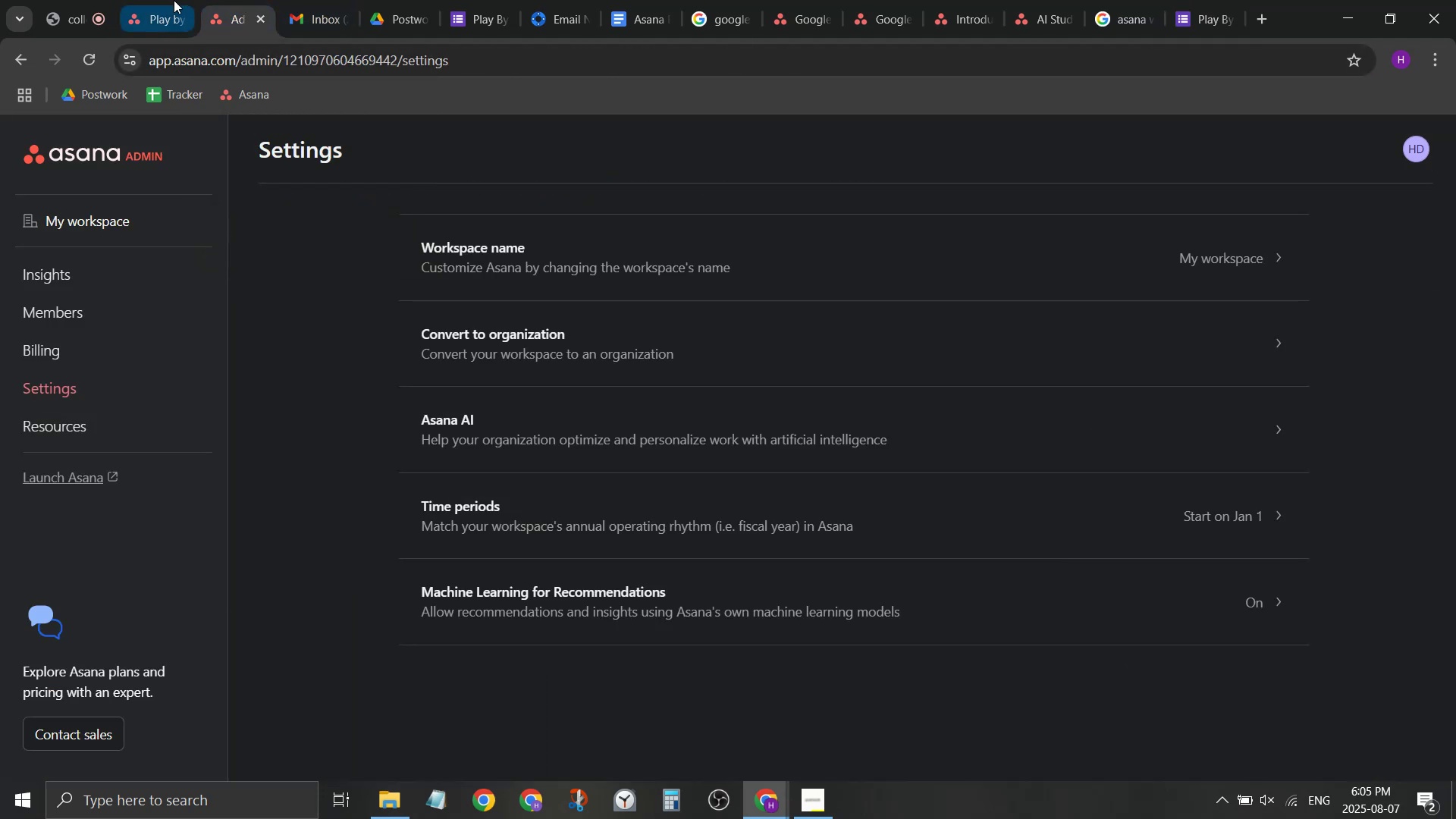 
left_click([171, 0])
 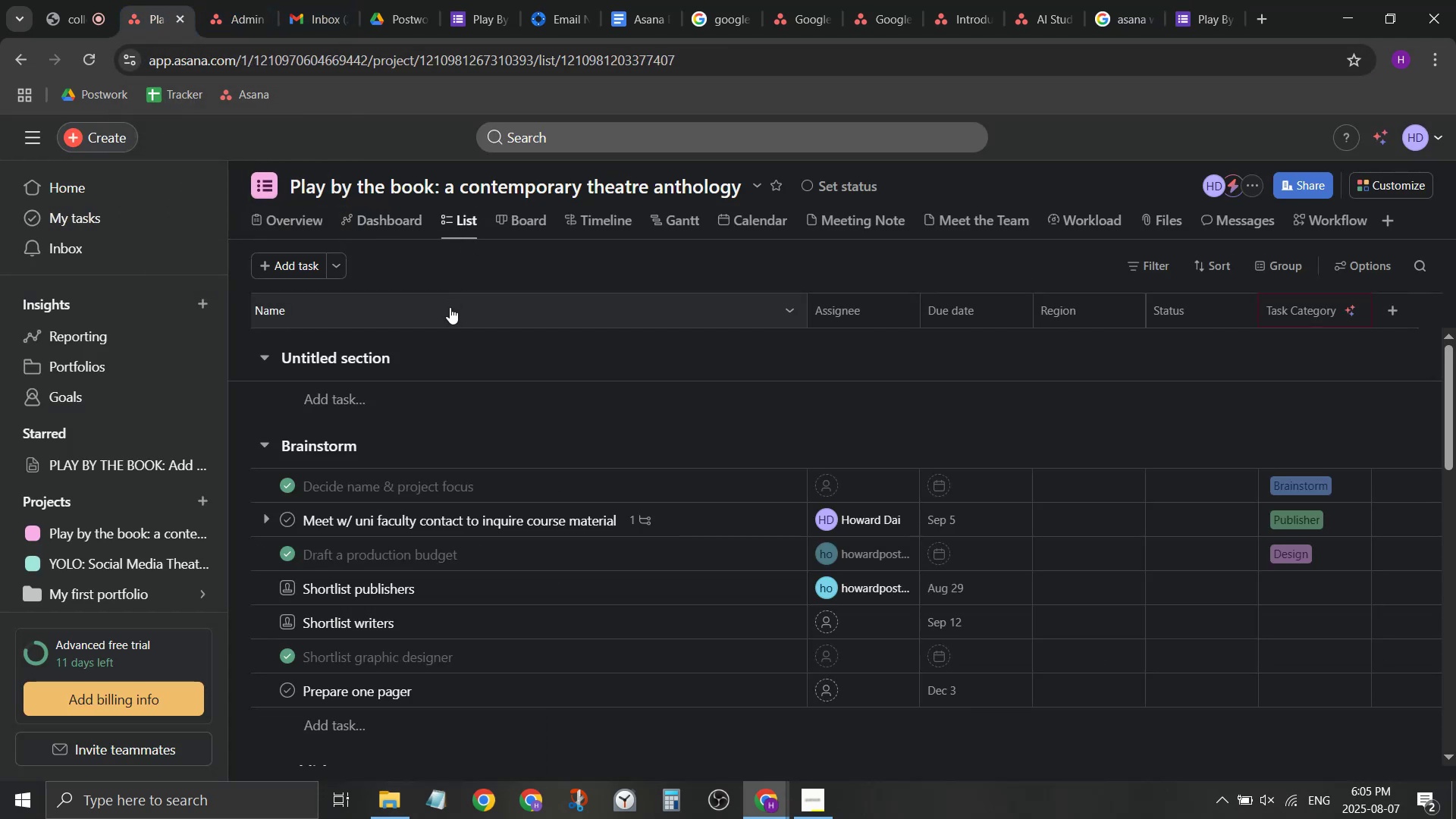 
scroll: coordinate [514, 381], scroll_direction: down, amount: 13.0
 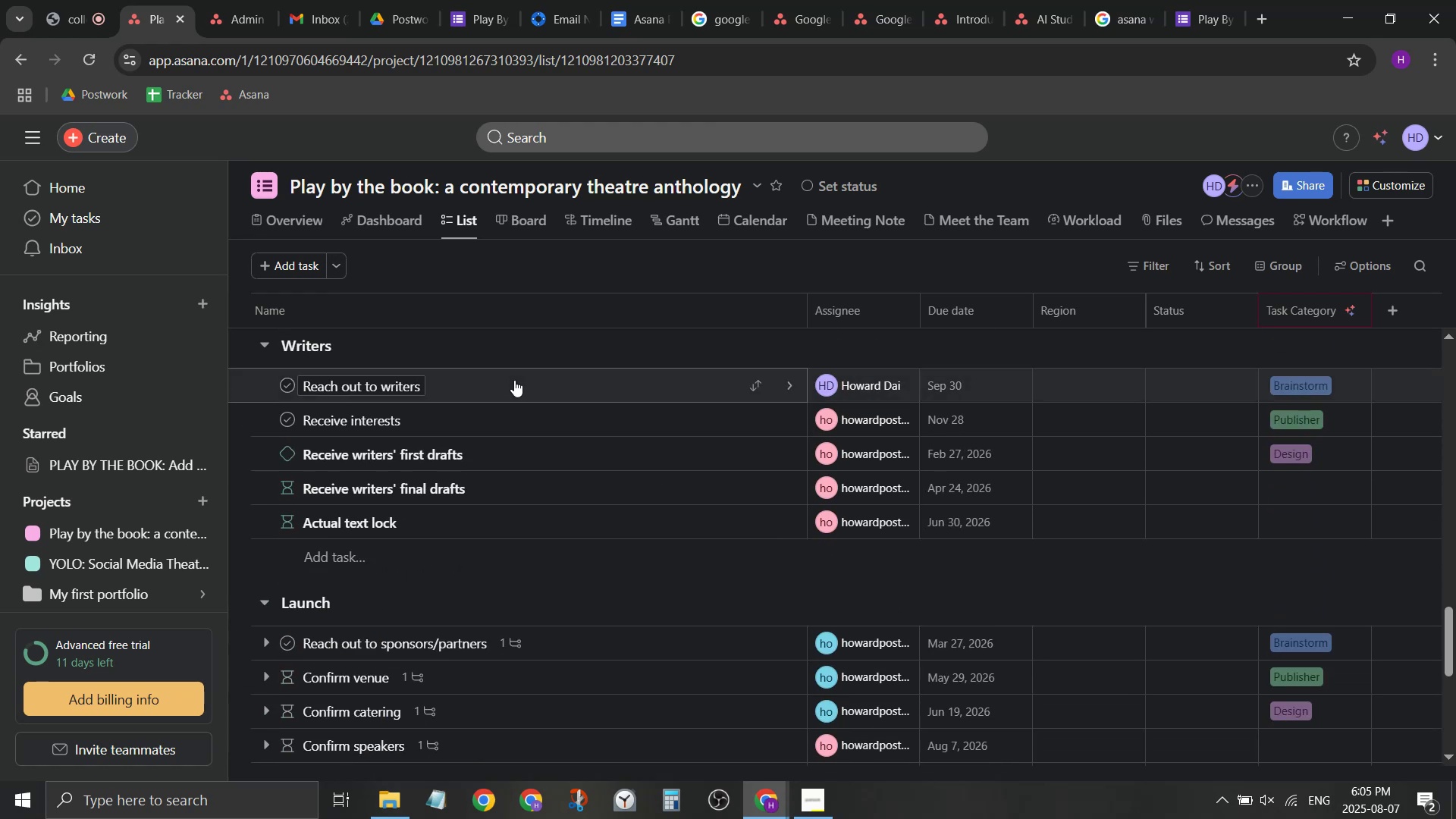 
scroll: coordinate [514, 380], scroll_direction: up, amount: 2.0
 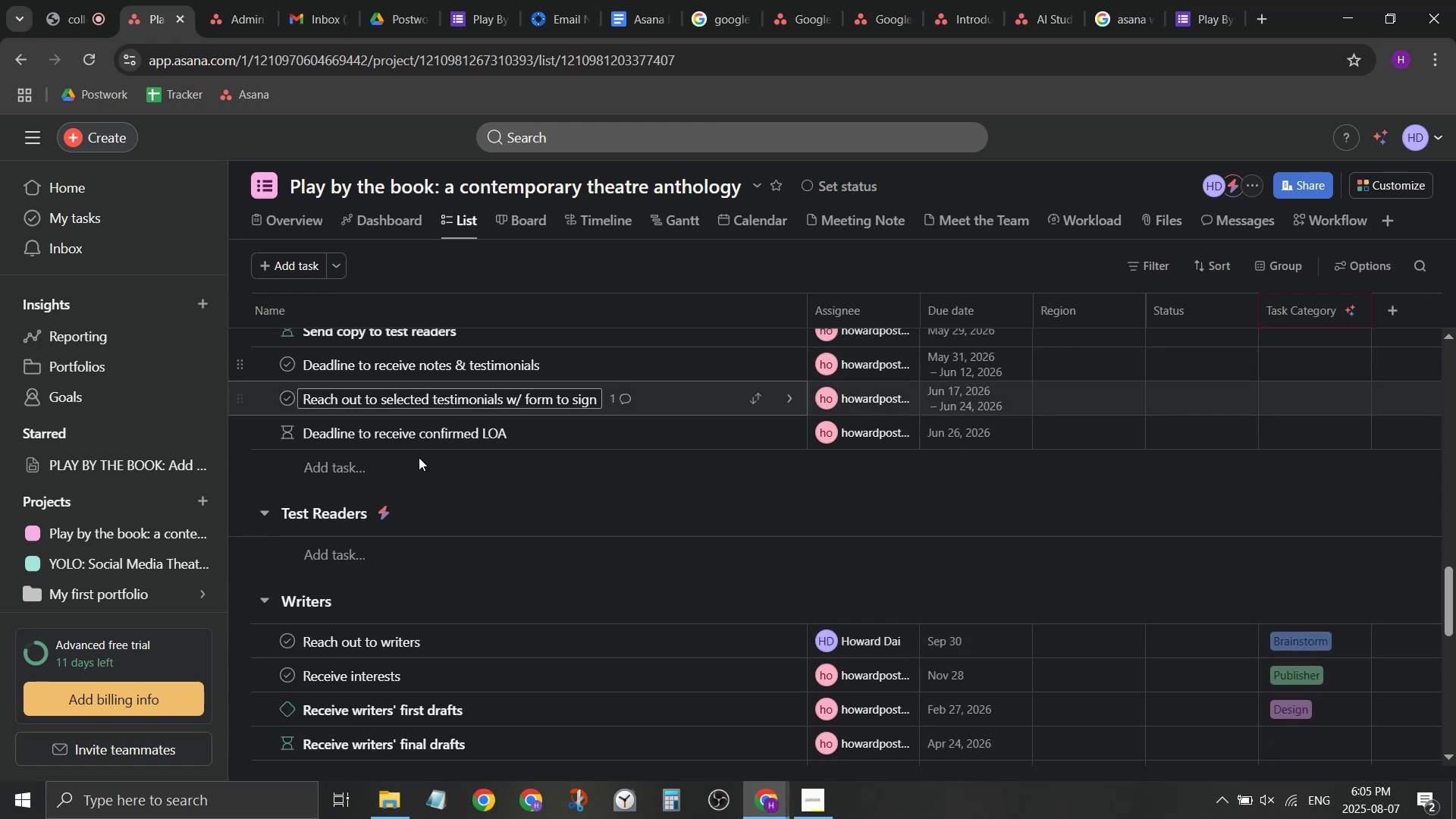 
mouse_move([280, 485])
 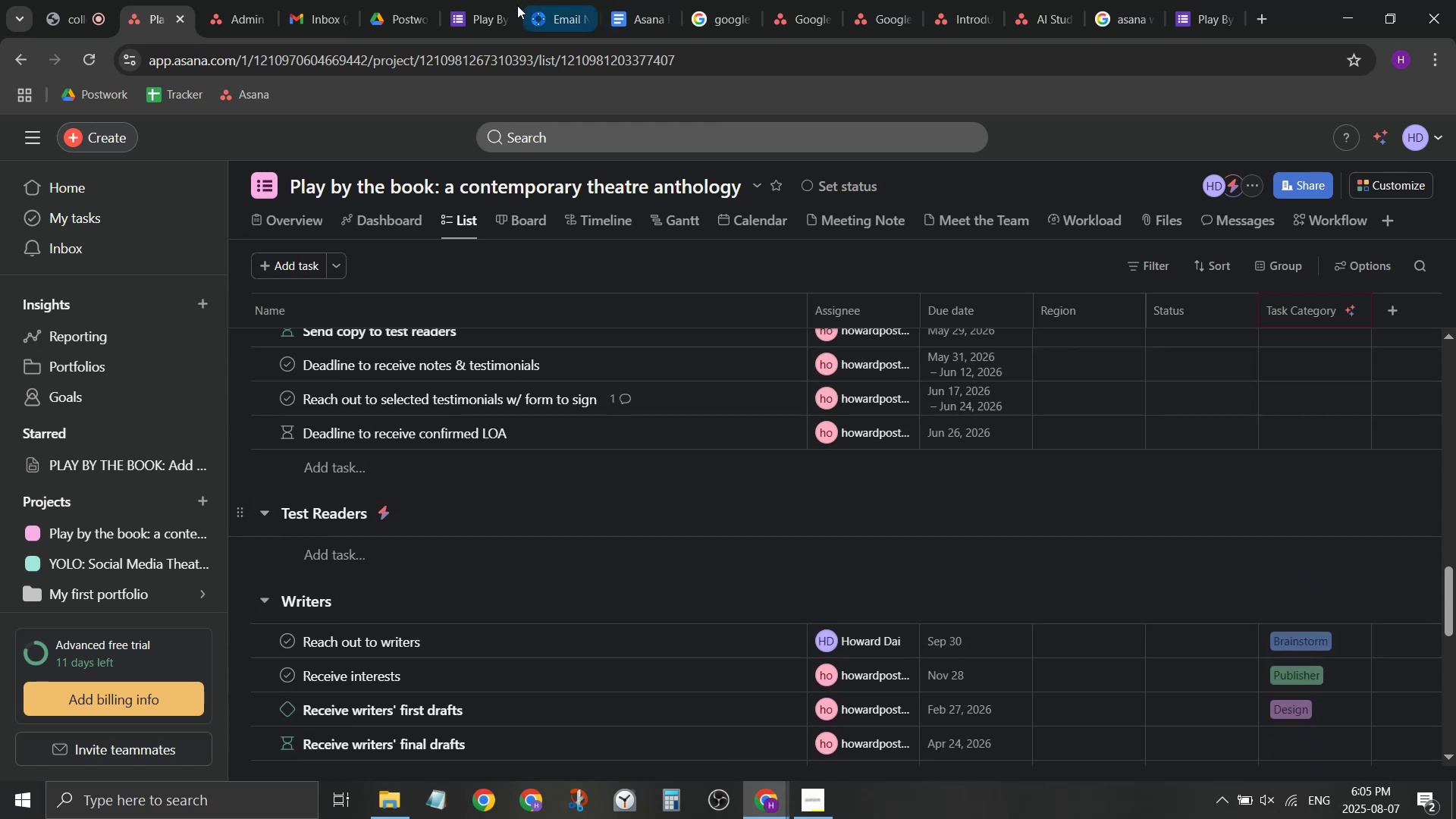 
left_click([500, 0])
 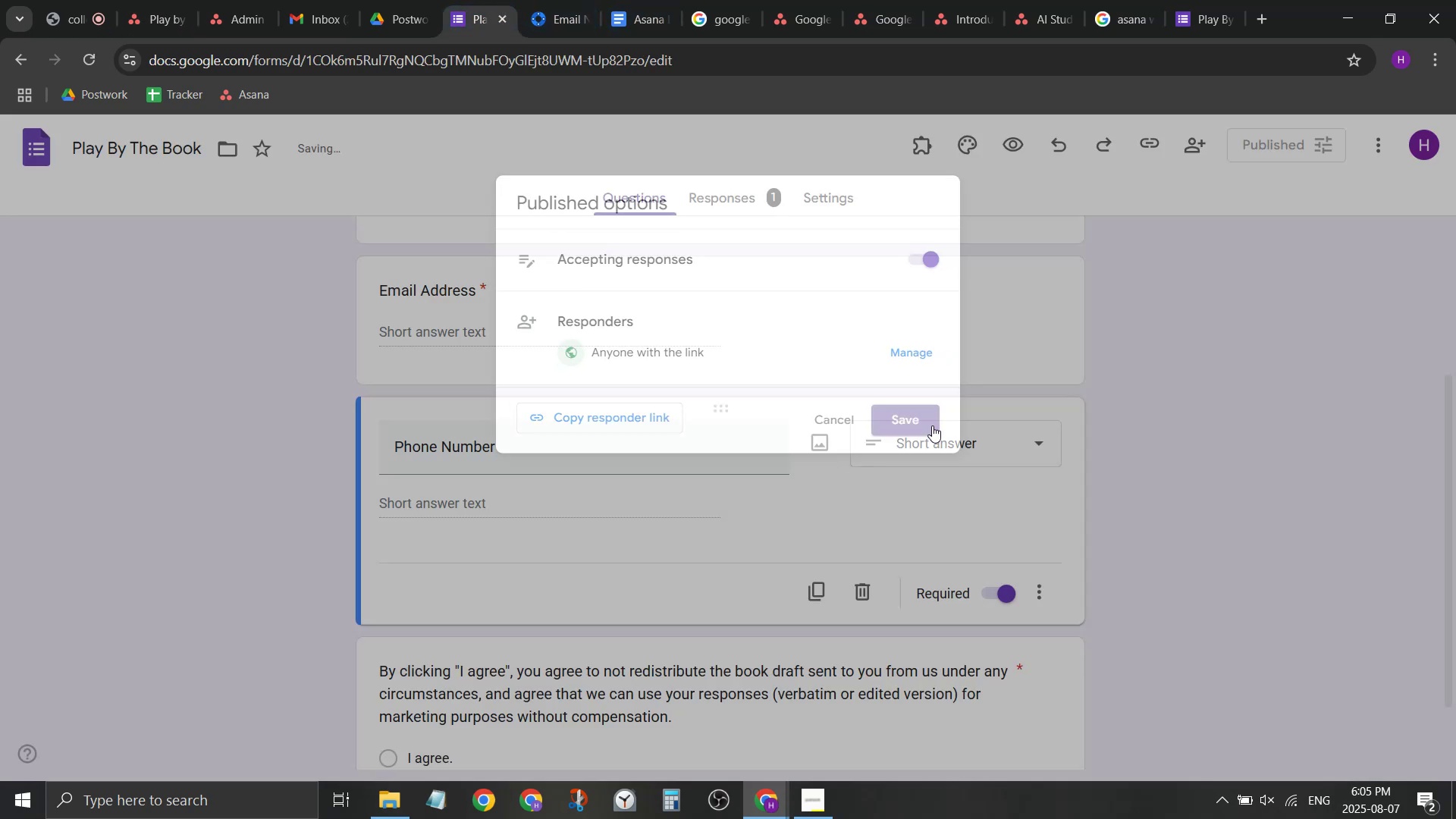 
left_click([1207, 0])
 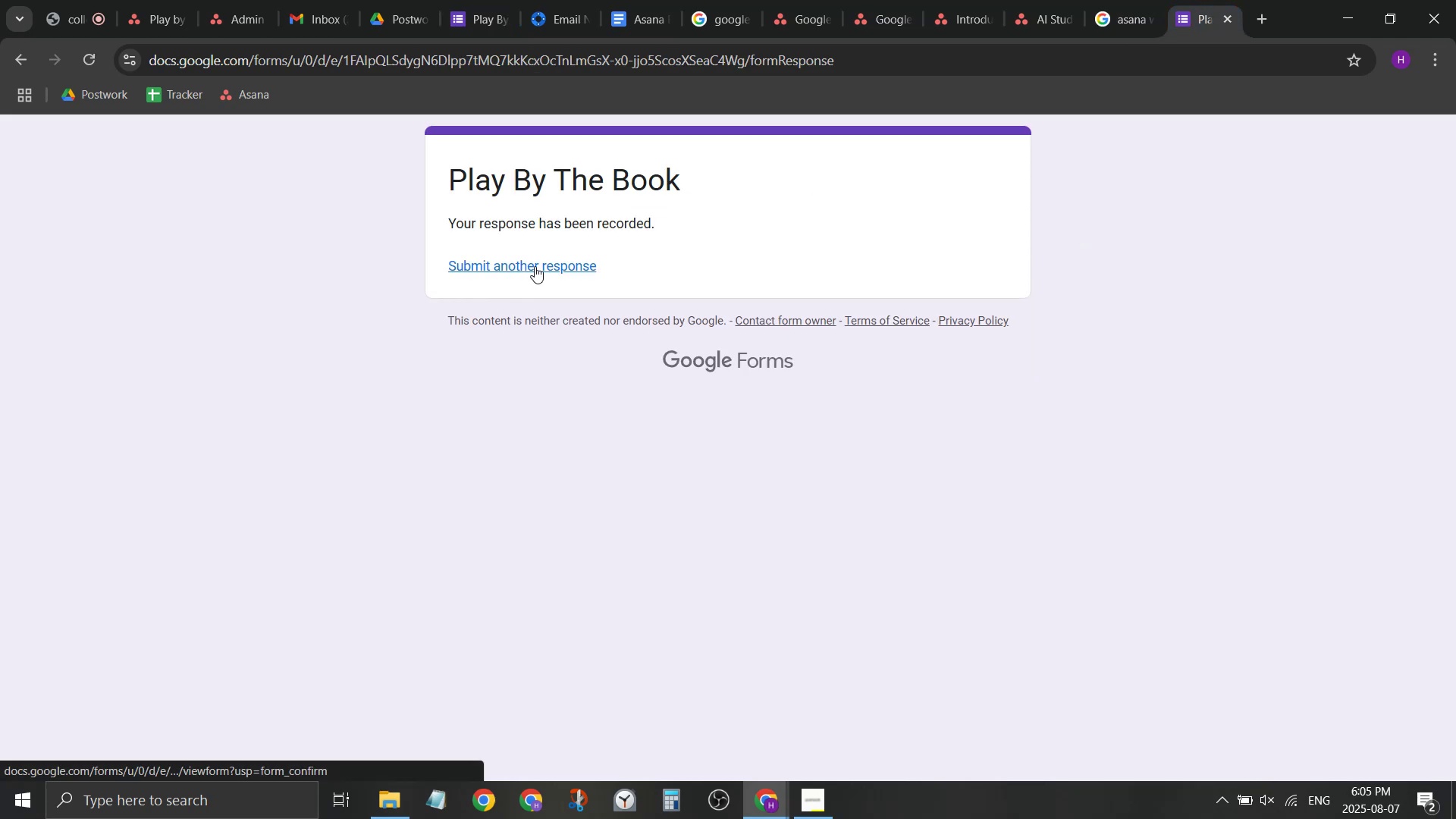 
double_click([281, 0])
 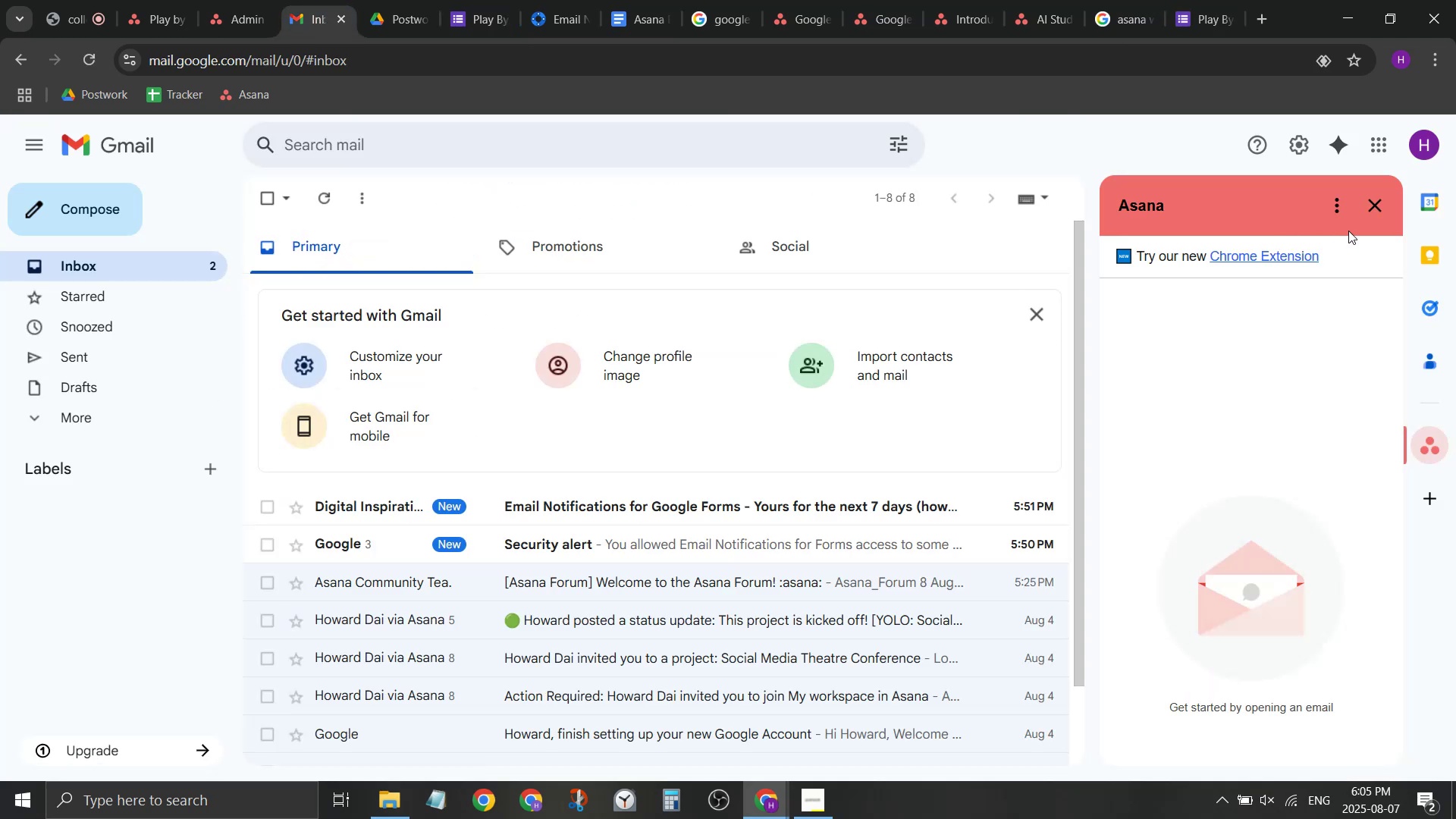 
left_click([1371, 197])
 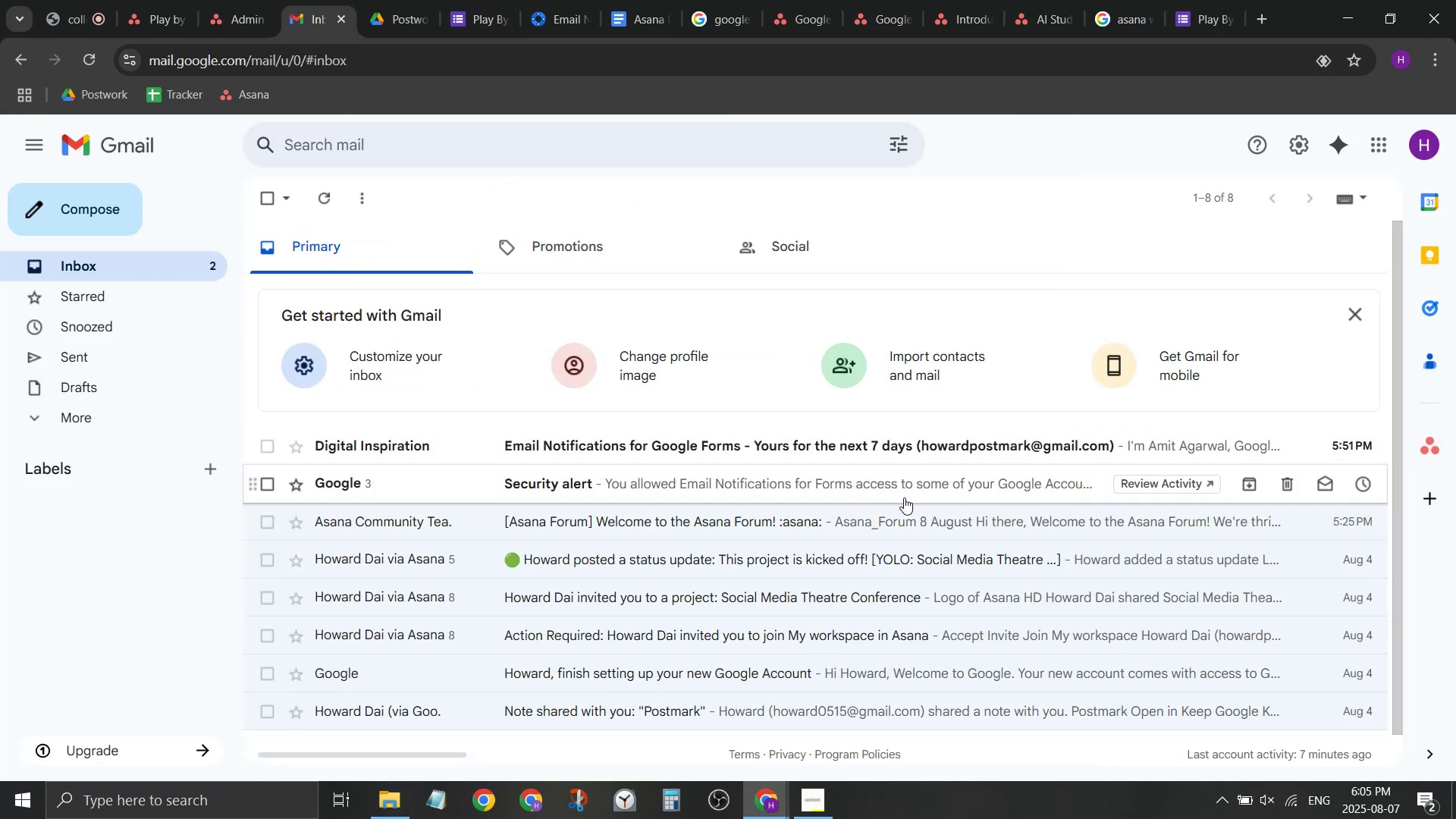 
left_click([915, 485])
 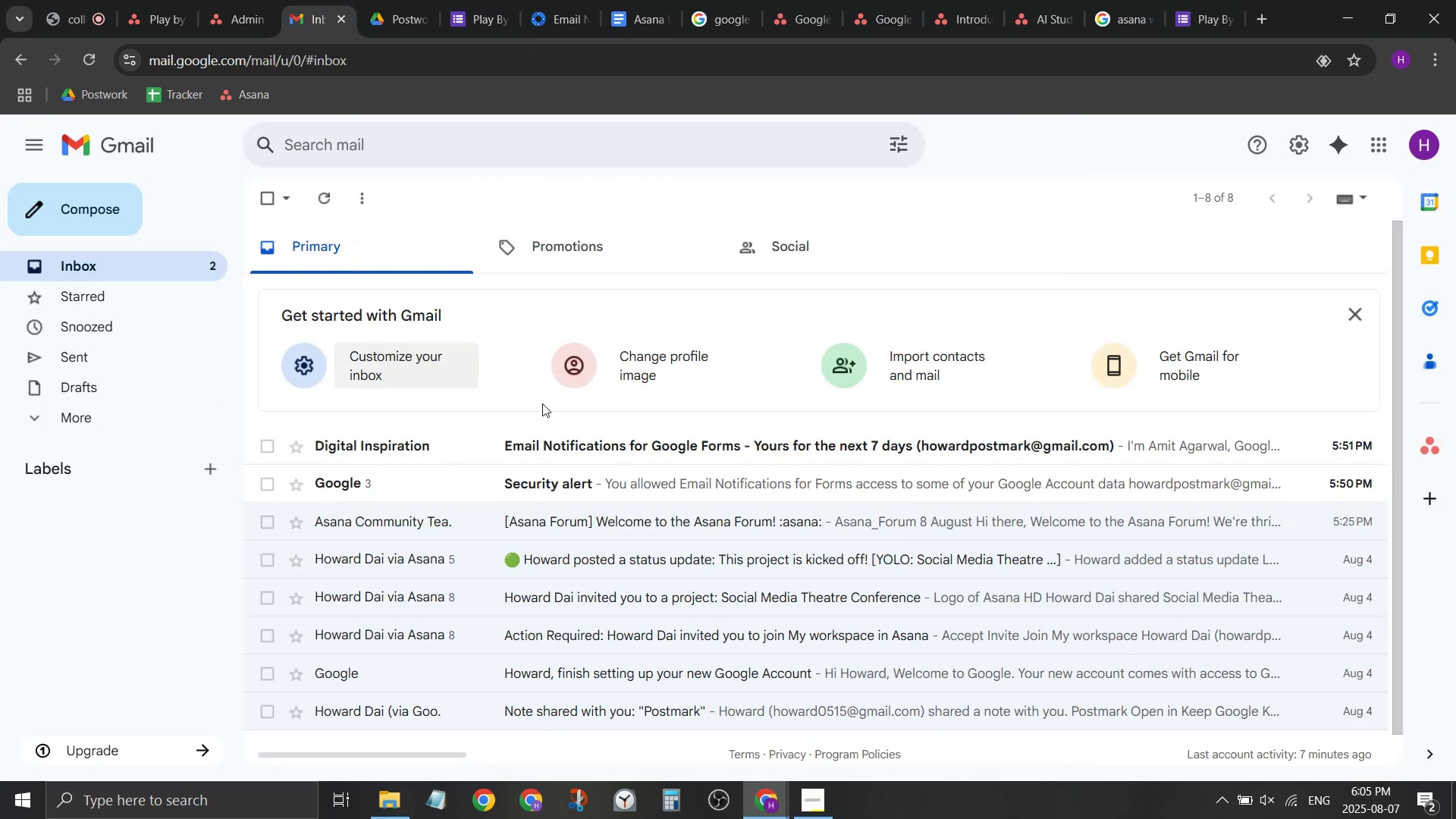 
left_click([698, 470])
 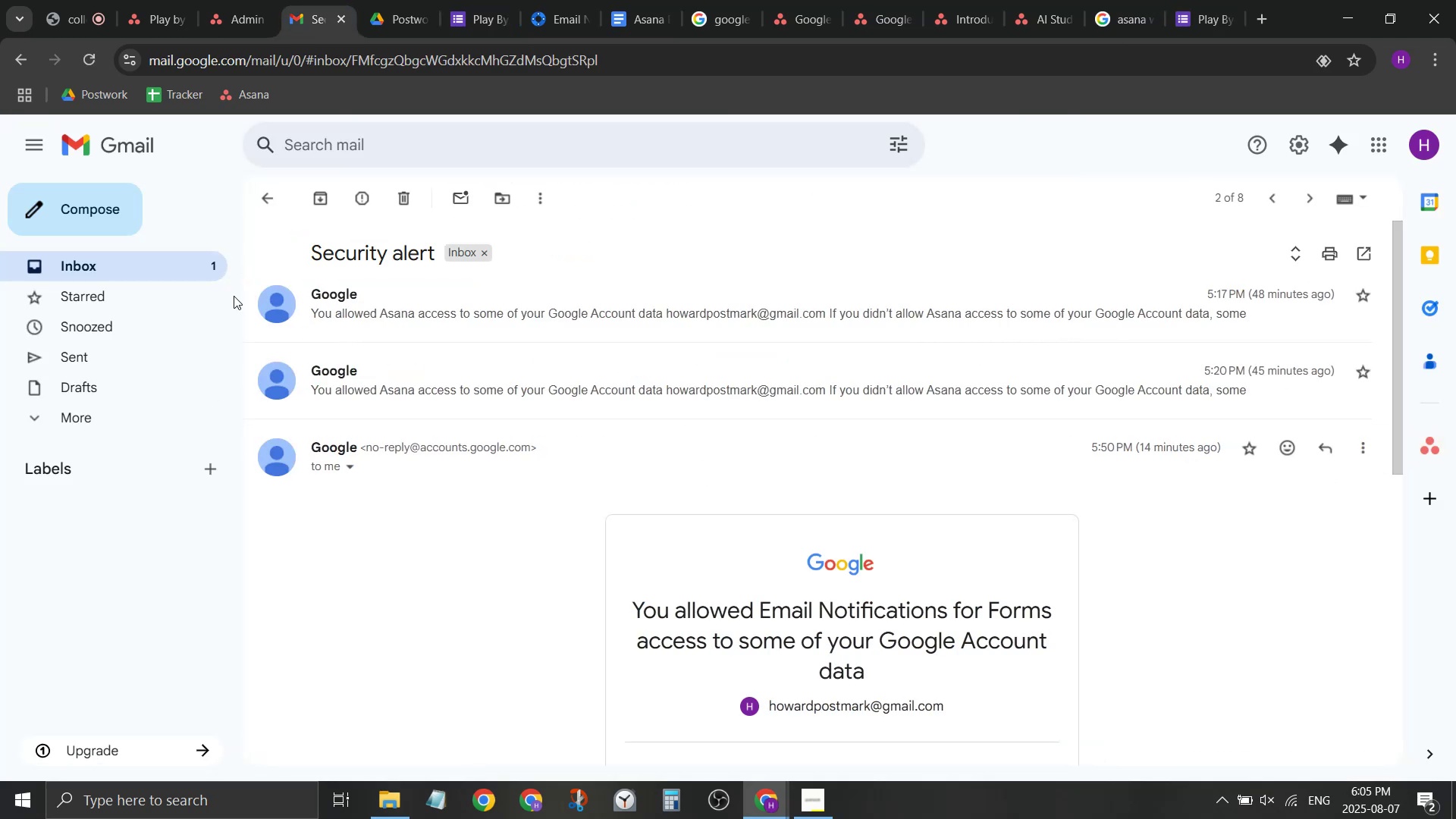 
left_click([149, 279])
 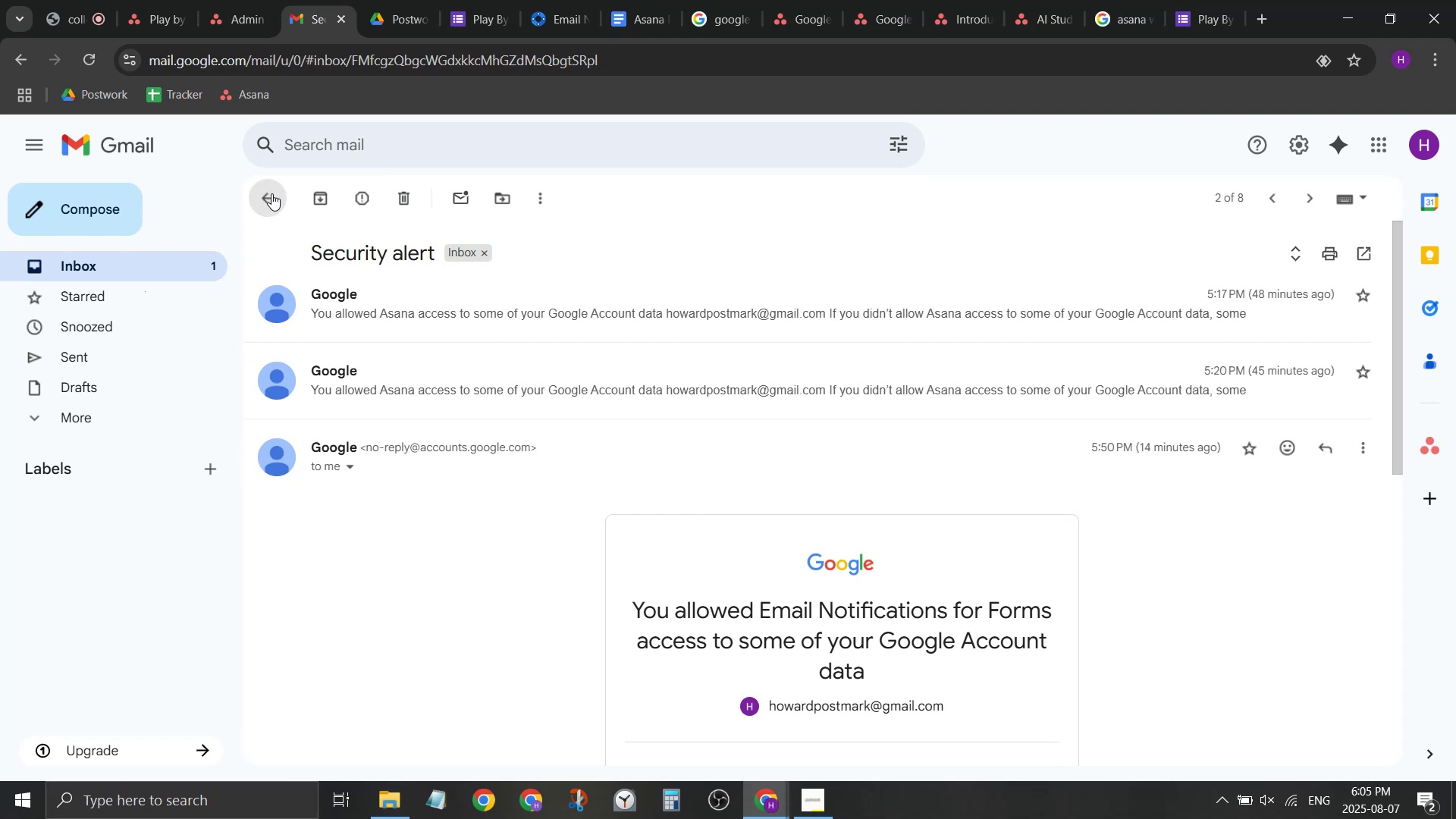 
left_click([881, 457])
 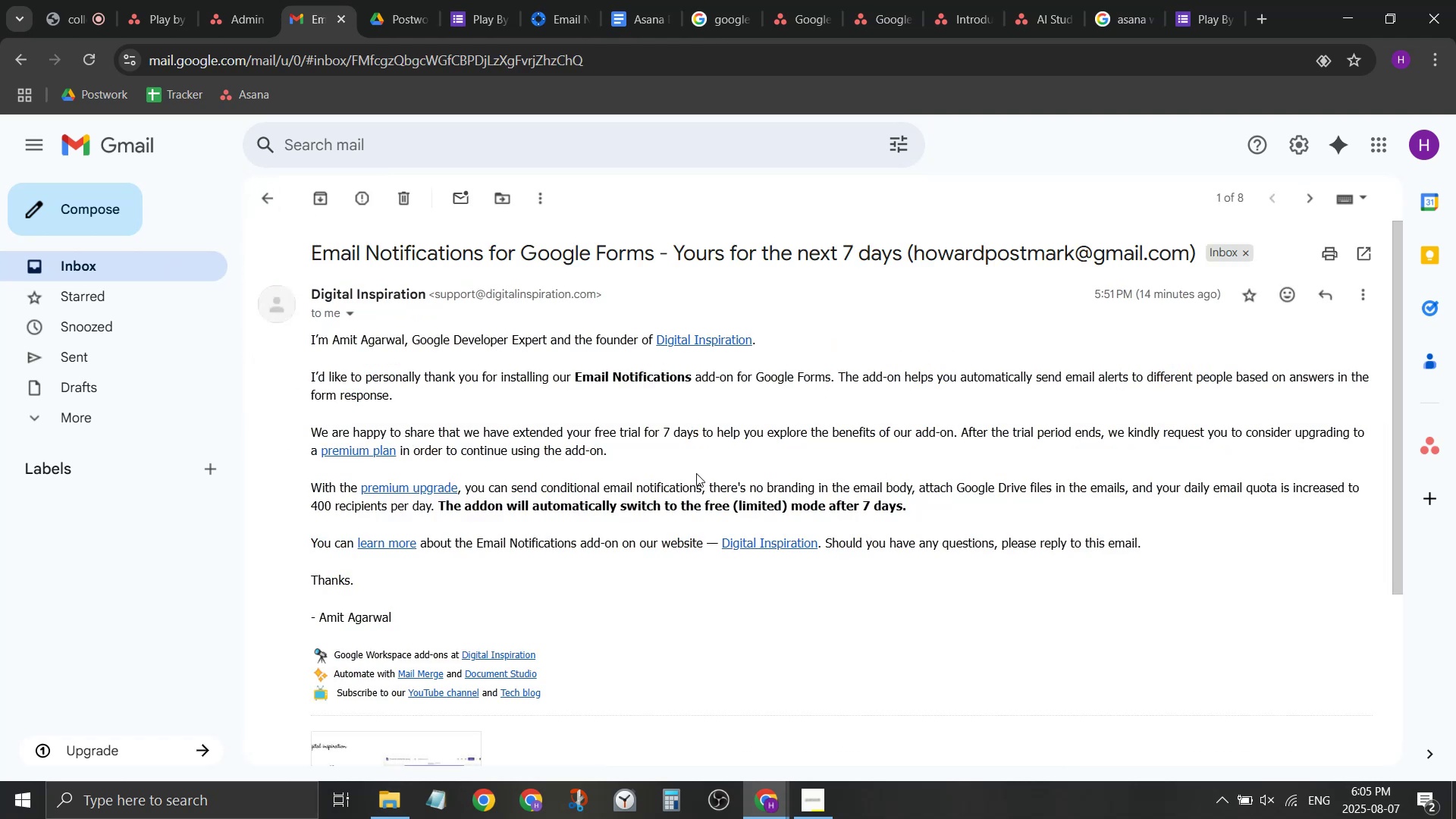 
scroll: coordinate [696, 473], scroll_direction: down, amount: 5.0
 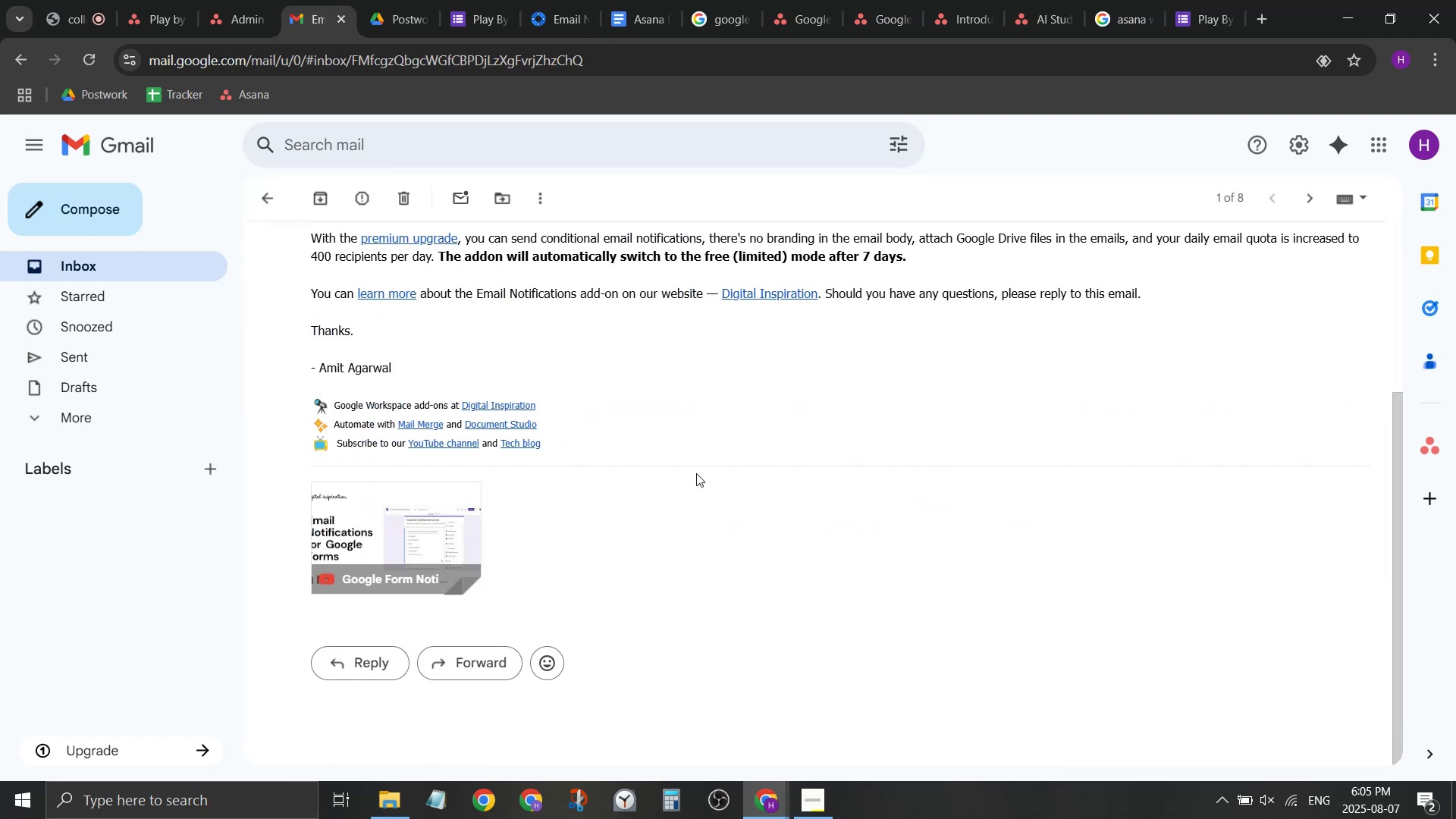 
scroll: coordinate [696, 473], scroll_direction: up, amount: 3.0
 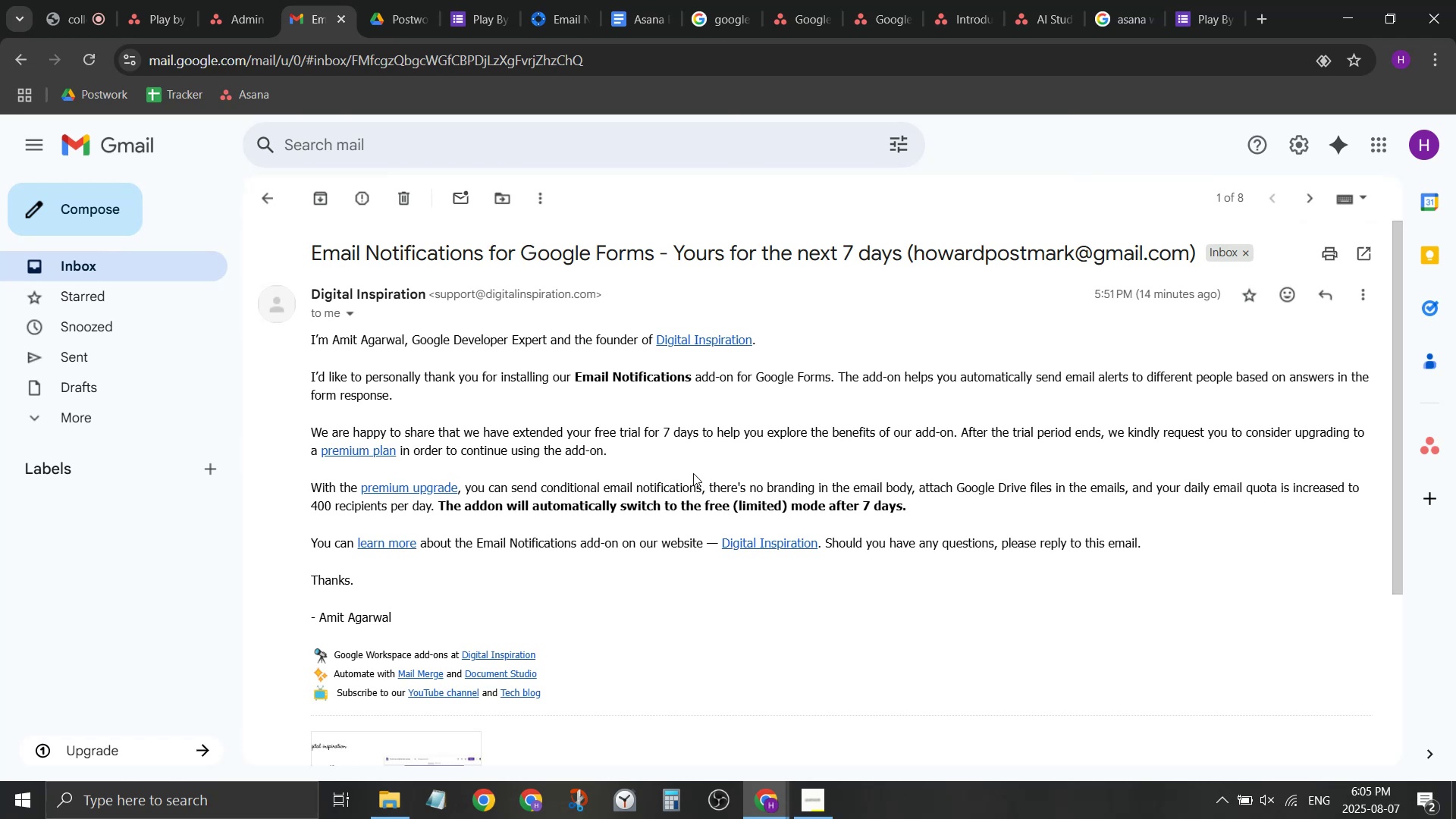 
wait(11.97)
 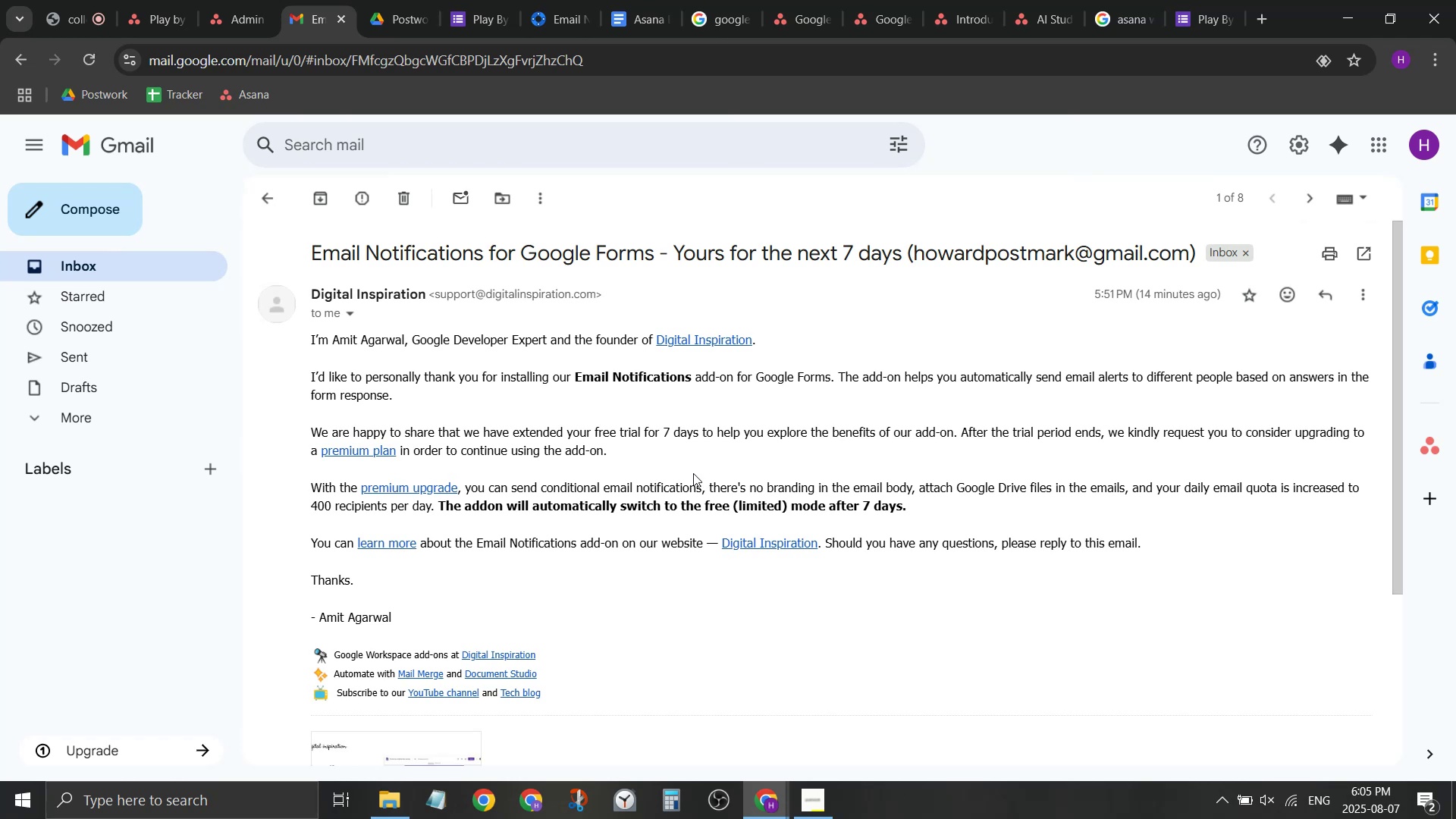 
scroll: coordinate [682, 478], scroll_direction: down, amount: 1.0
 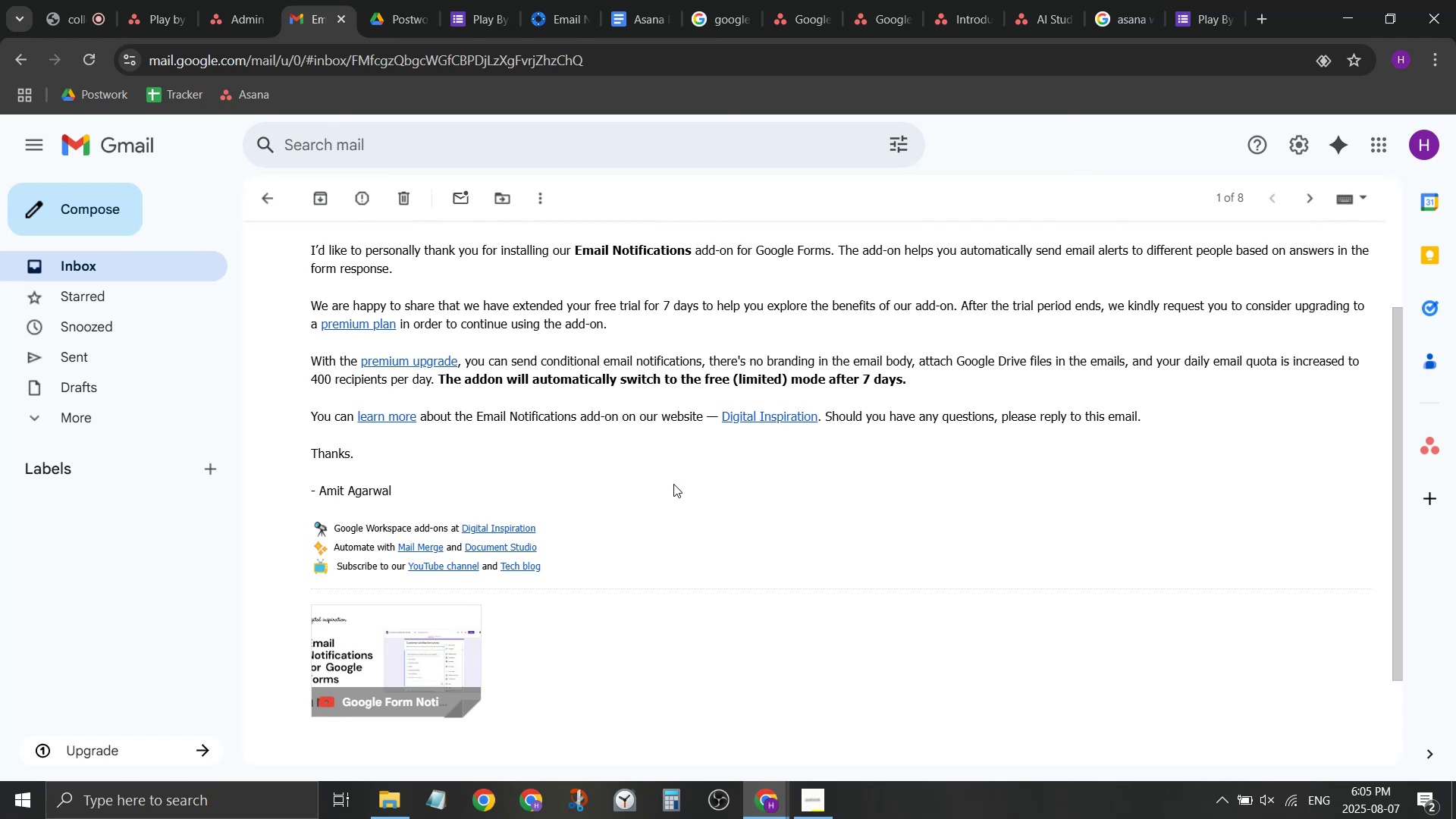 
wait(10.84)
 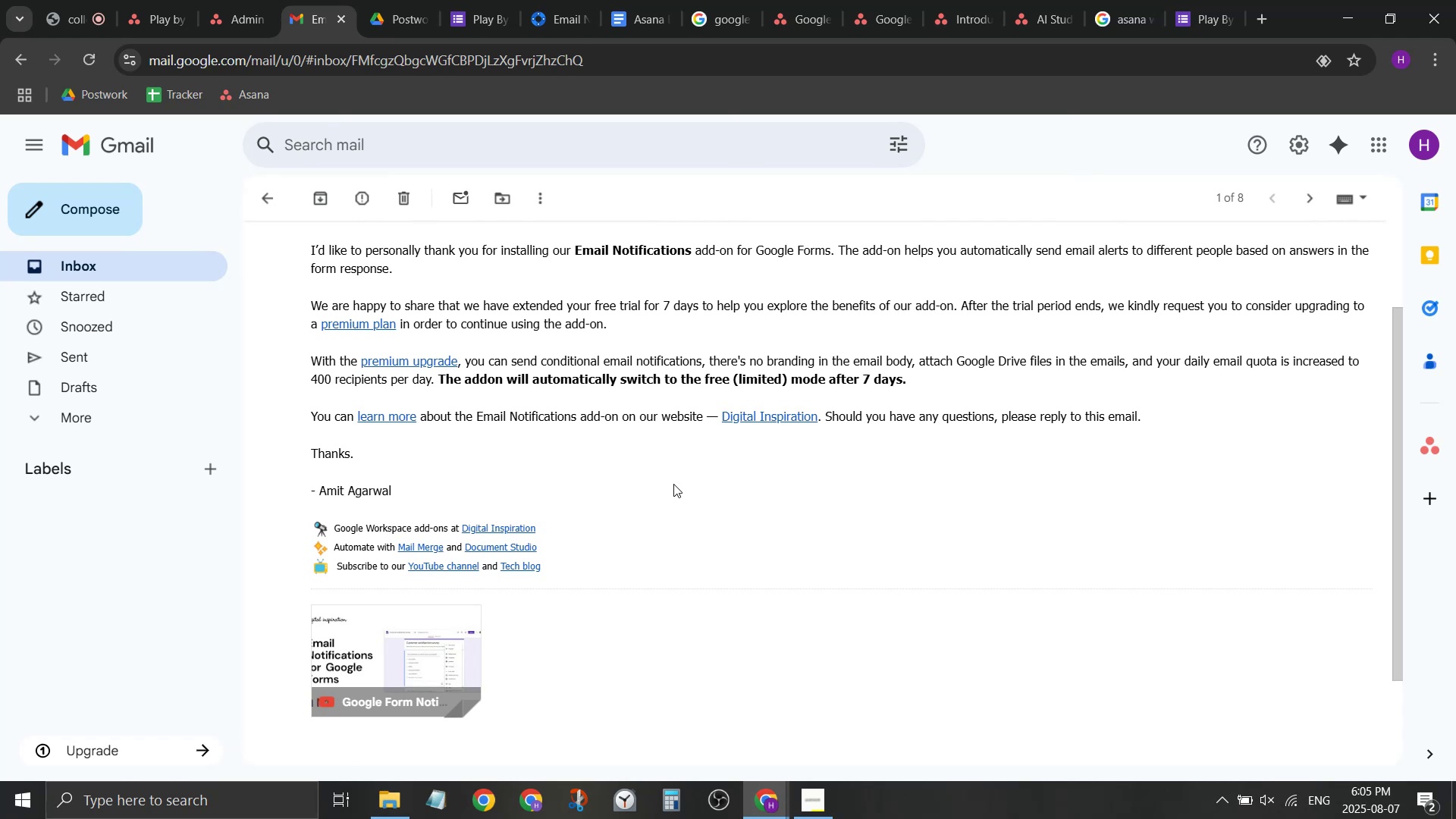 
left_click([156, 0])
 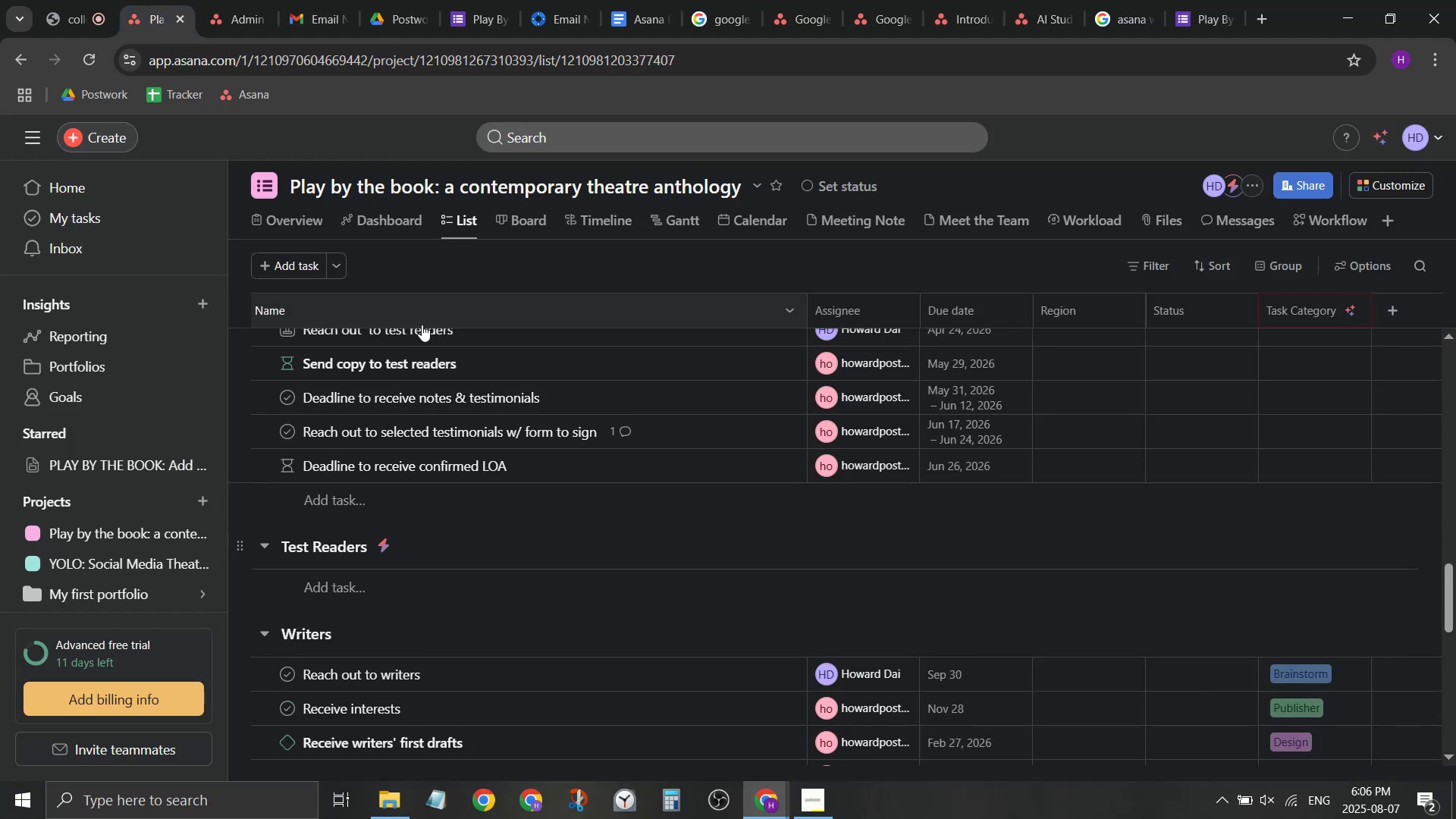 
scroll: coordinate [574, 419], scroll_direction: up, amount: 17.0
 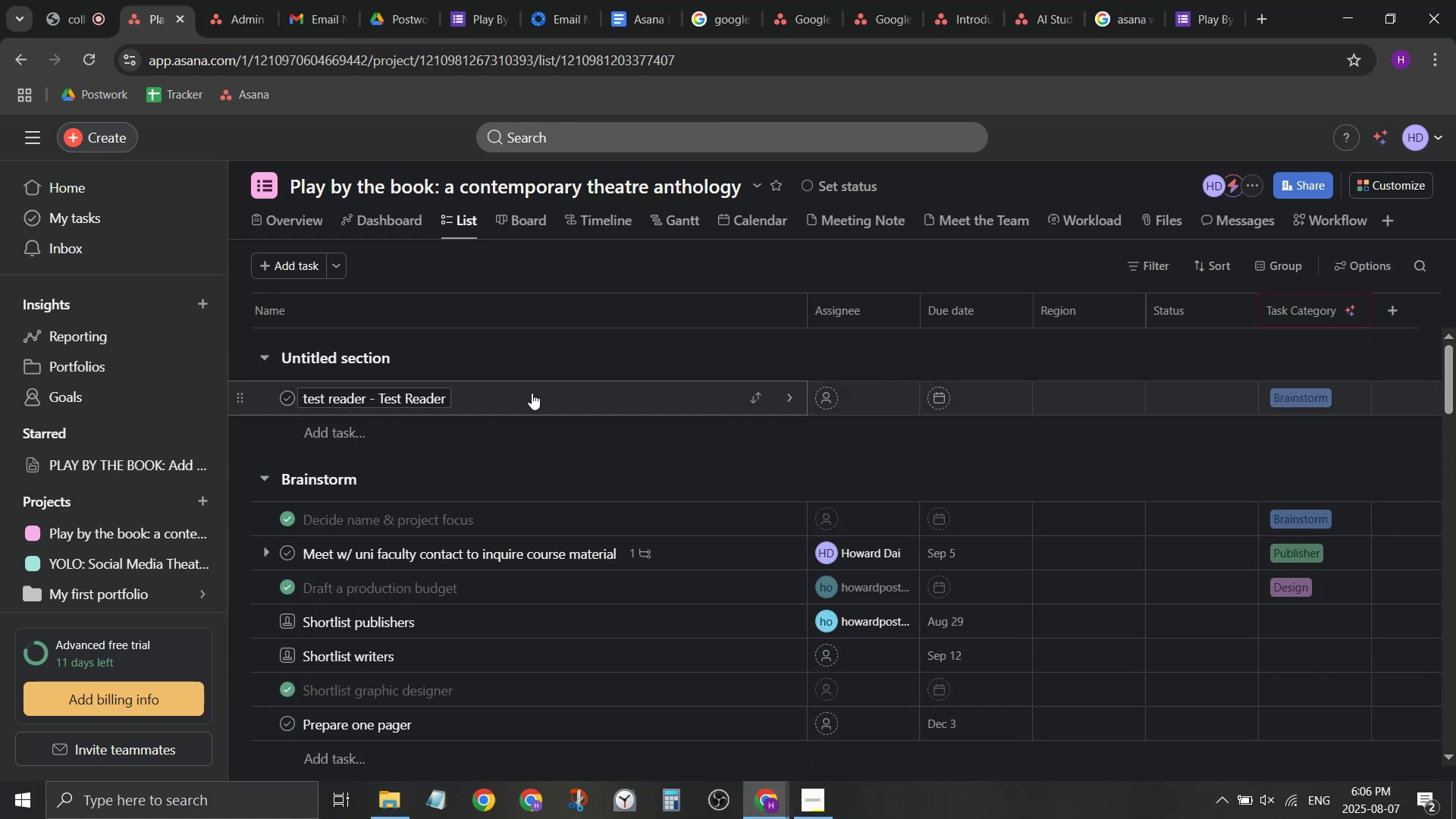 
wait(5.36)
 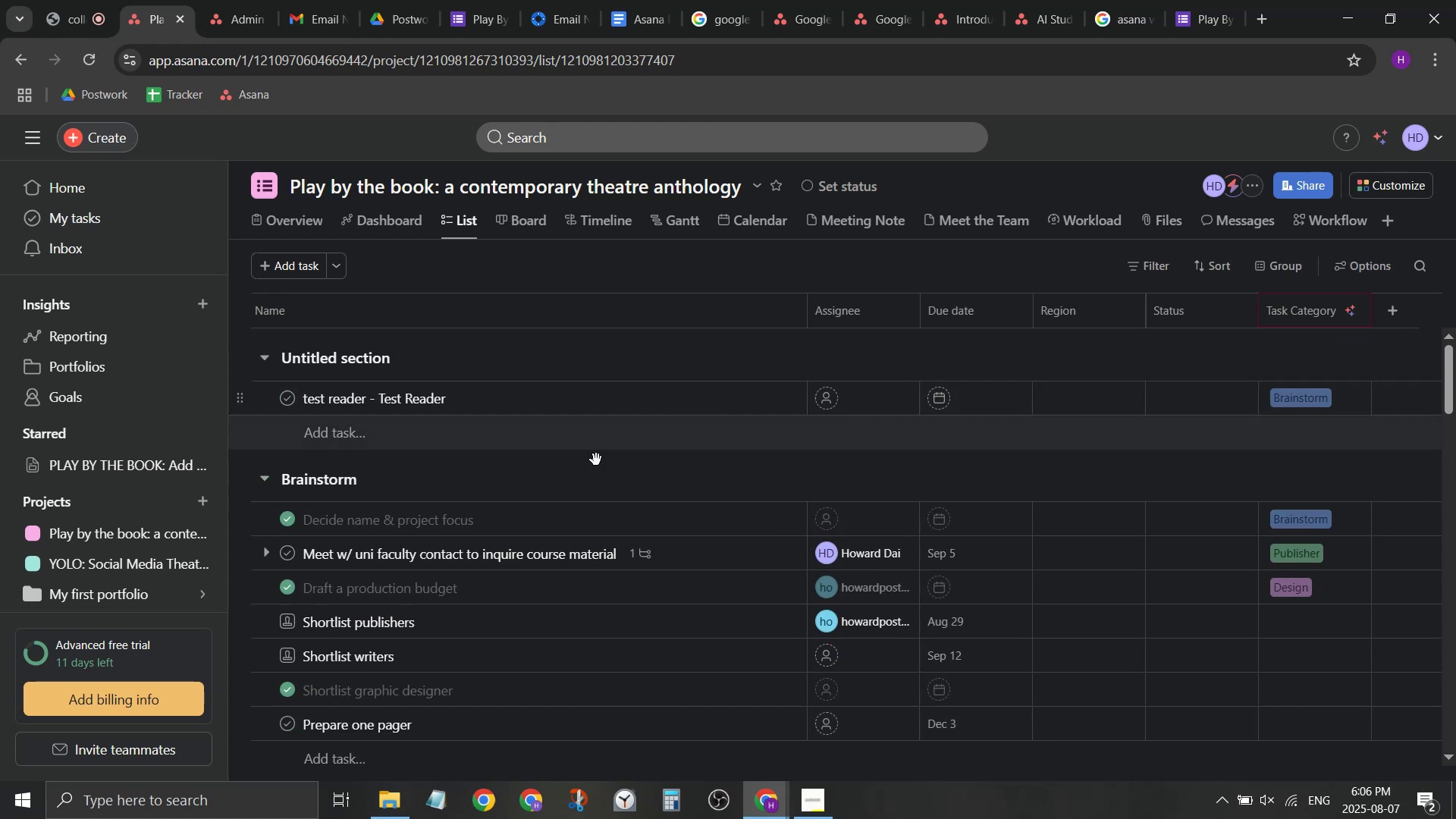 
mouse_move([513, 387])
 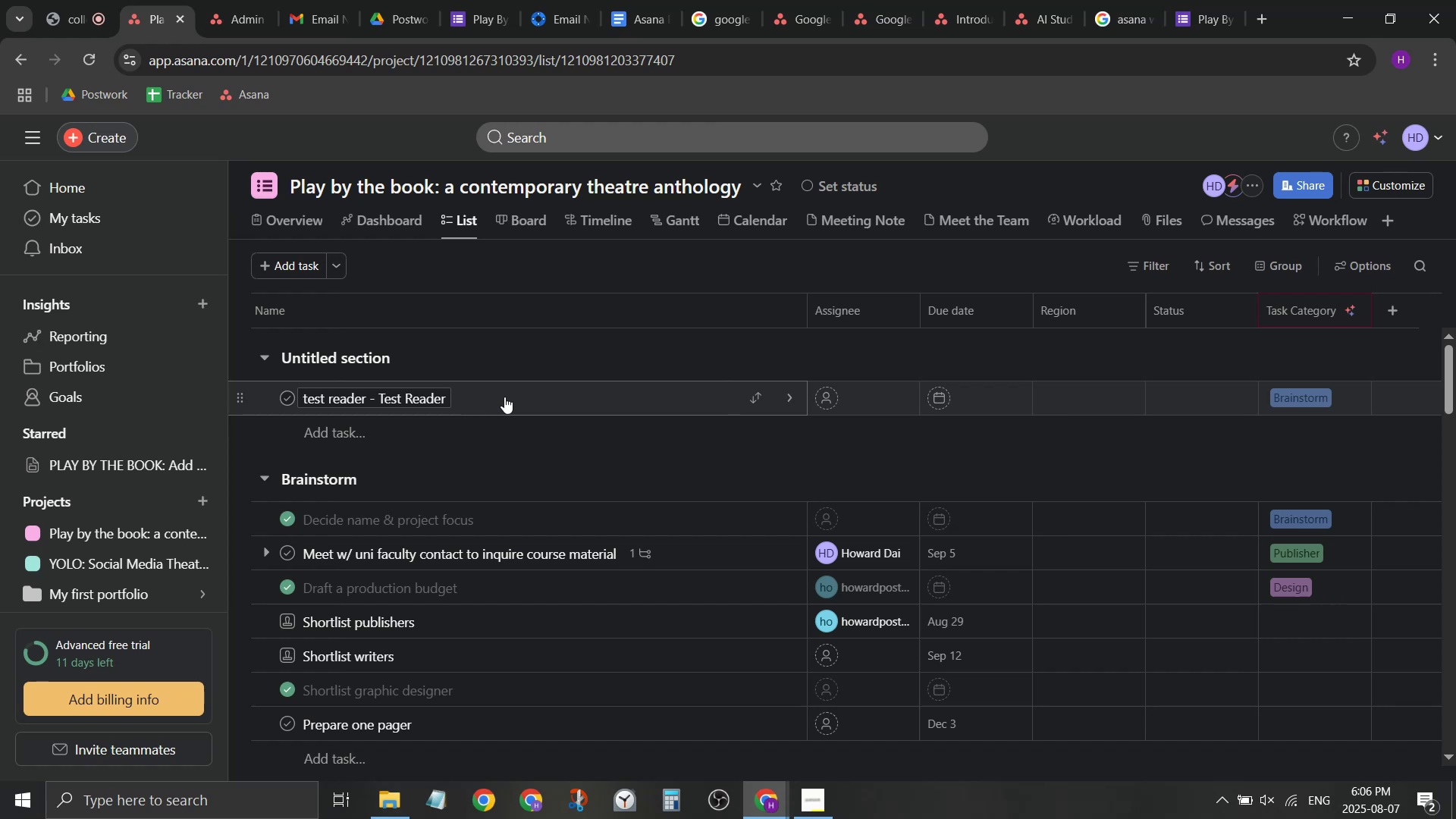 
left_click([504, 397])
 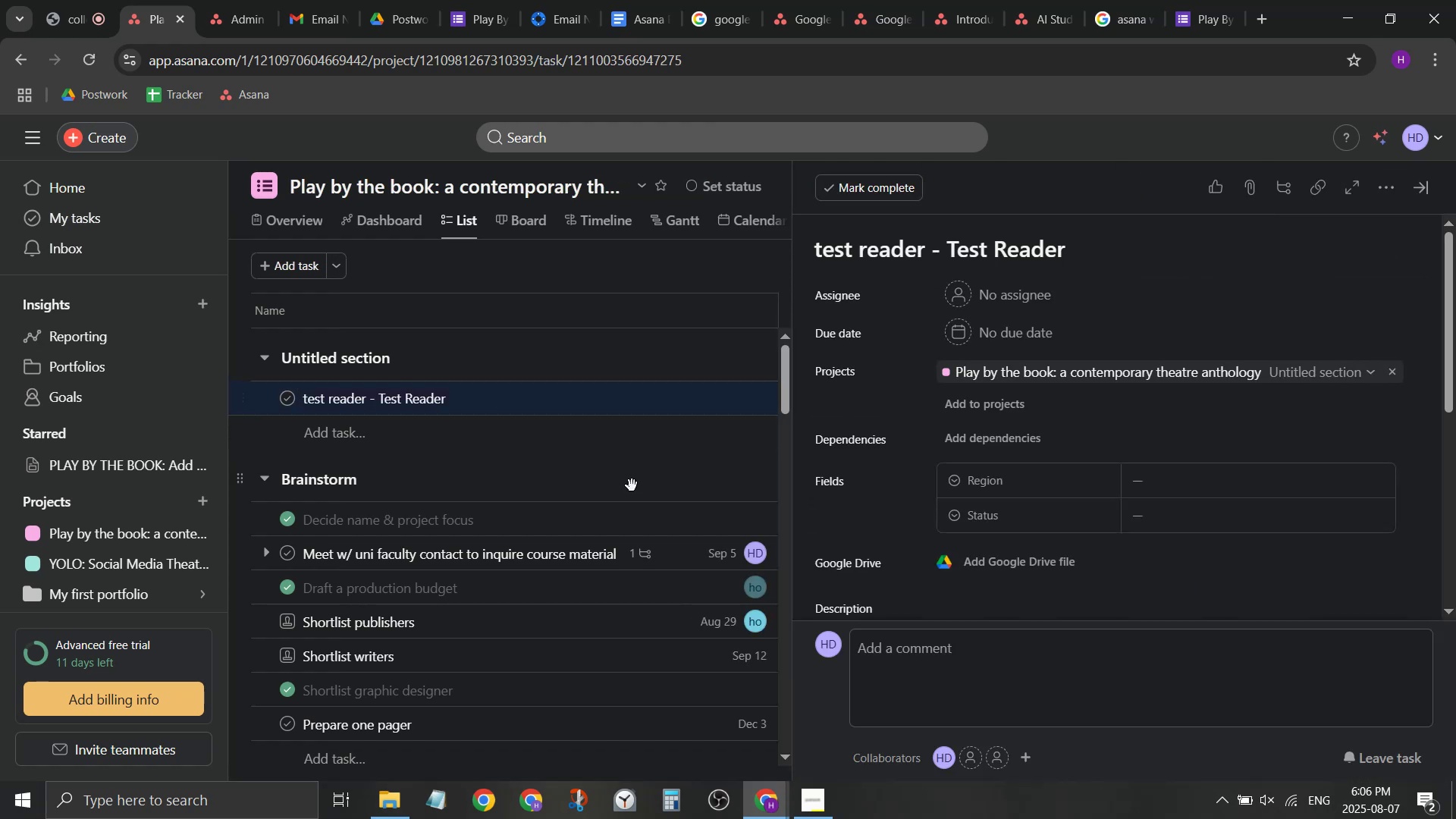 
scroll: coordinate [1288, 408], scroll_direction: down, amount: 4.0
 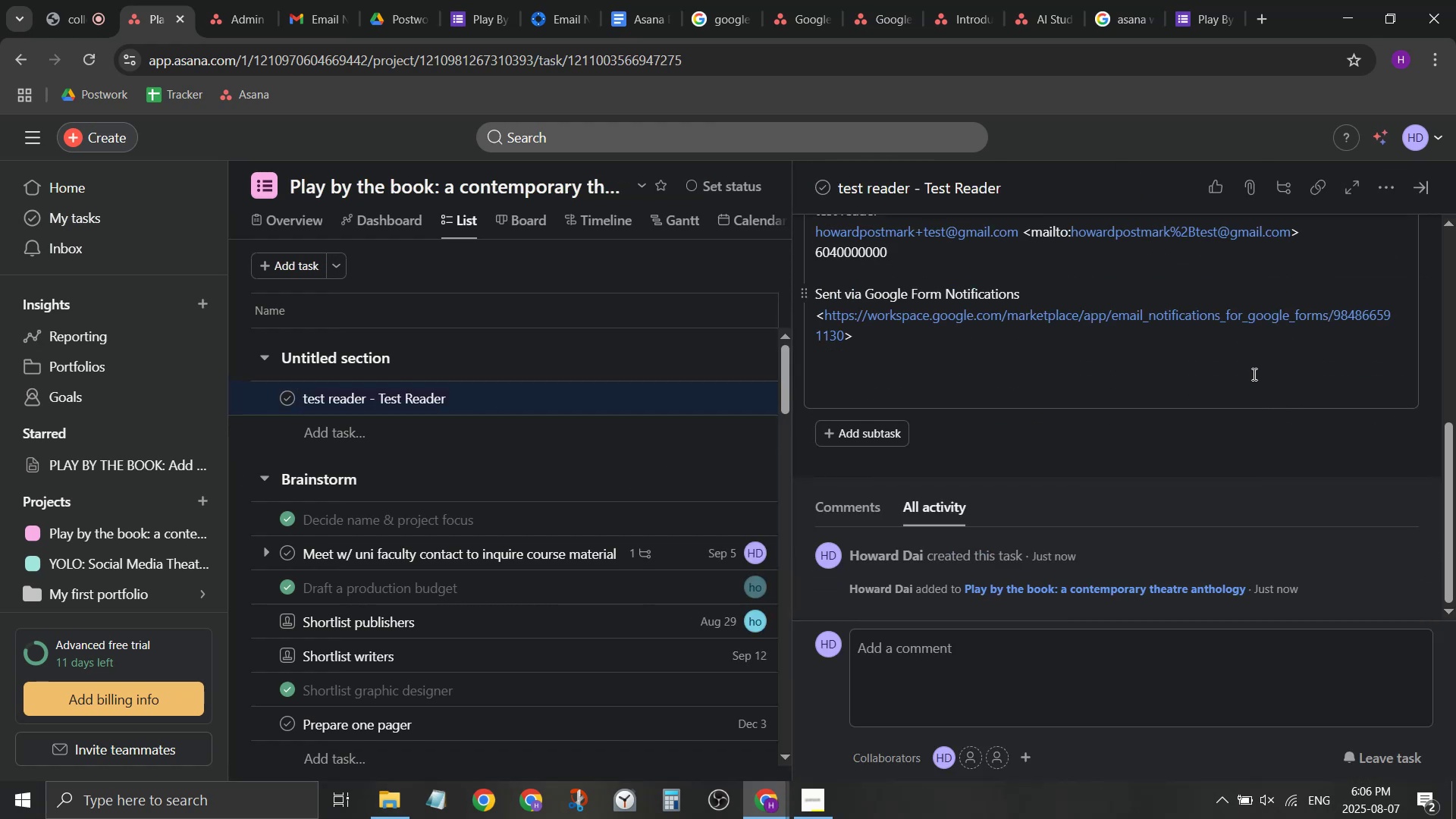 
scroll: coordinate [1250, 371], scroll_direction: up, amount: 1.0
 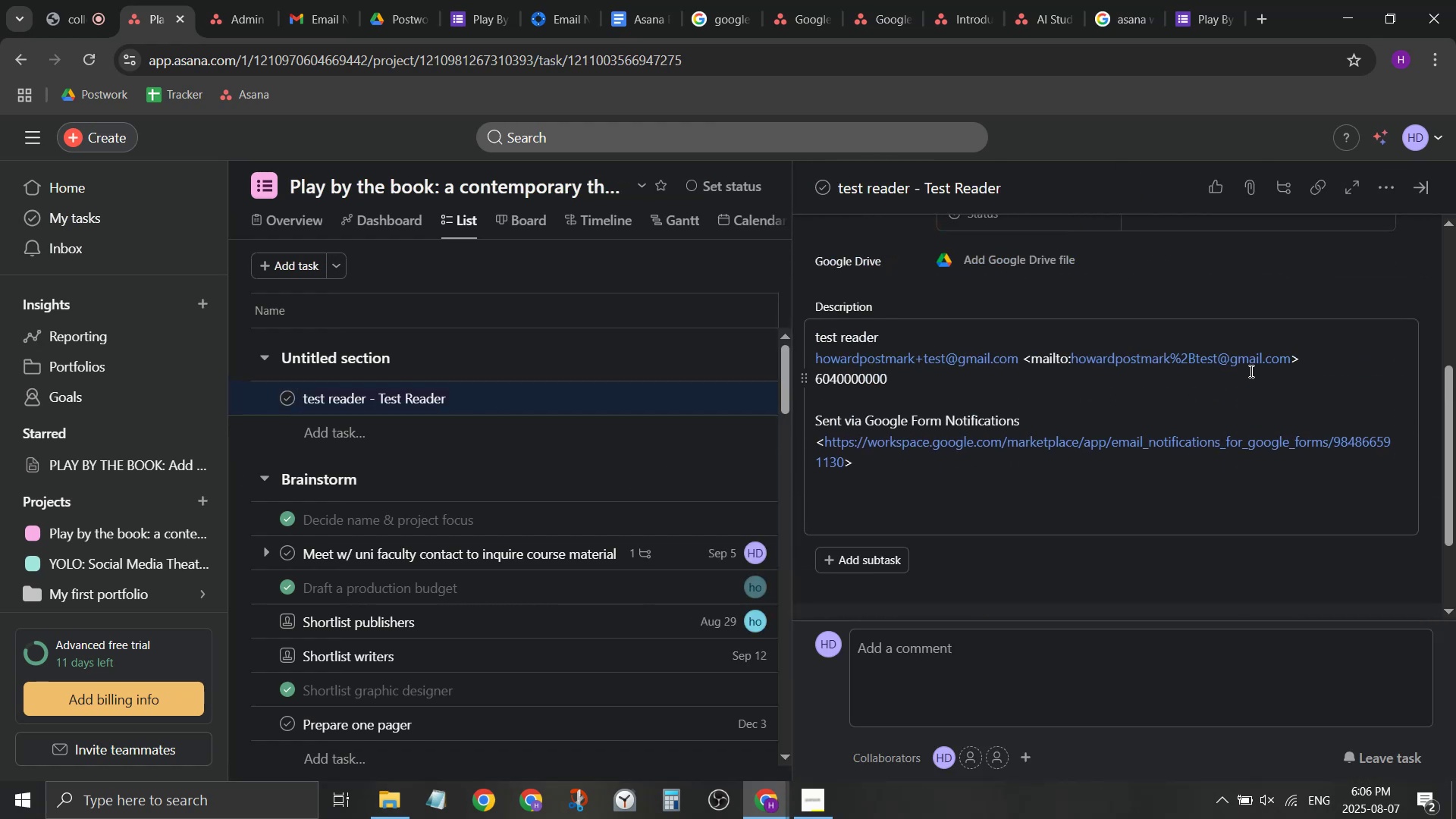 
scroll: coordinate [1250, 371], scroll_direction: none, amount: 0.0
 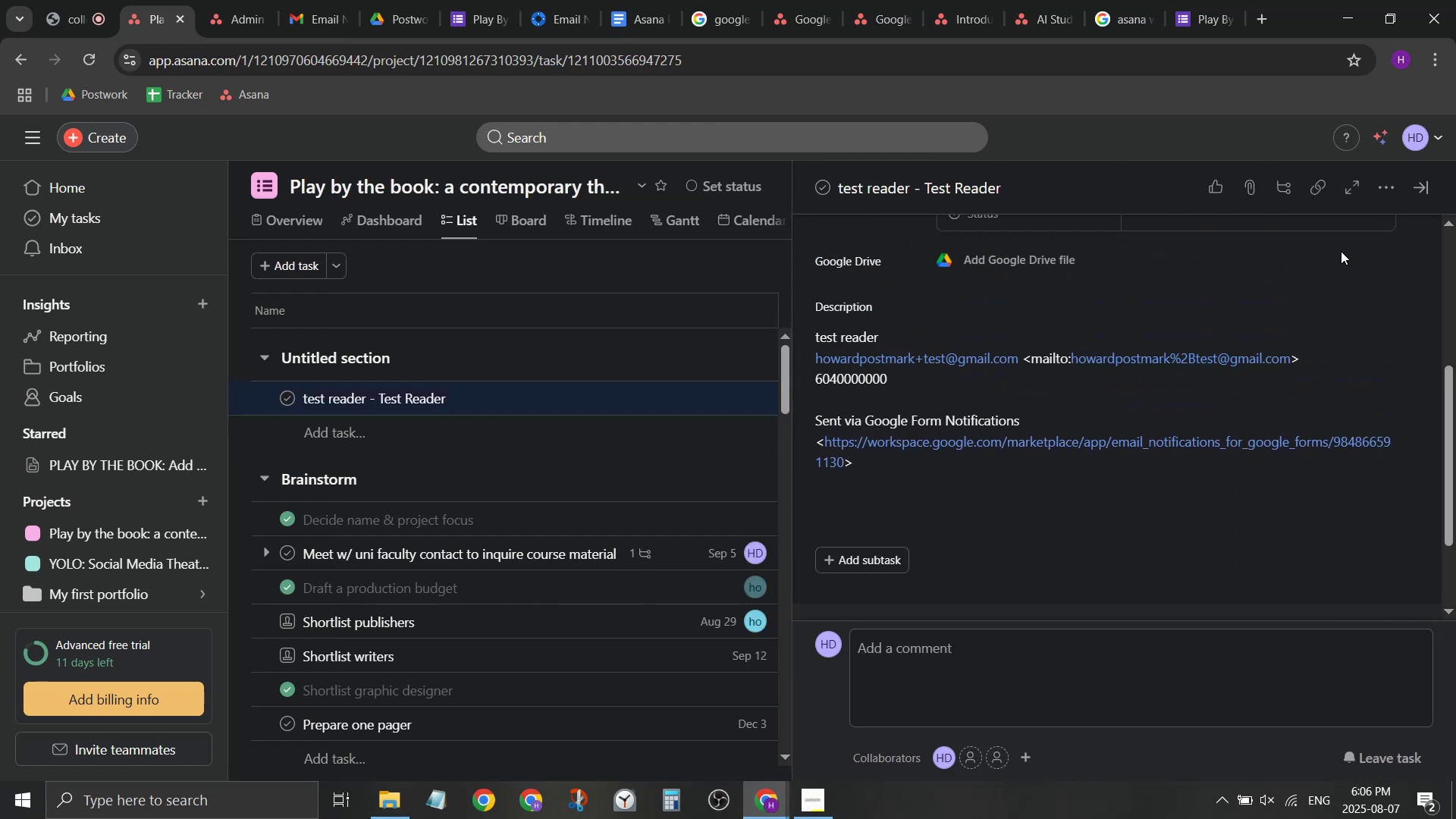 
mouse_move([1404, 207])
 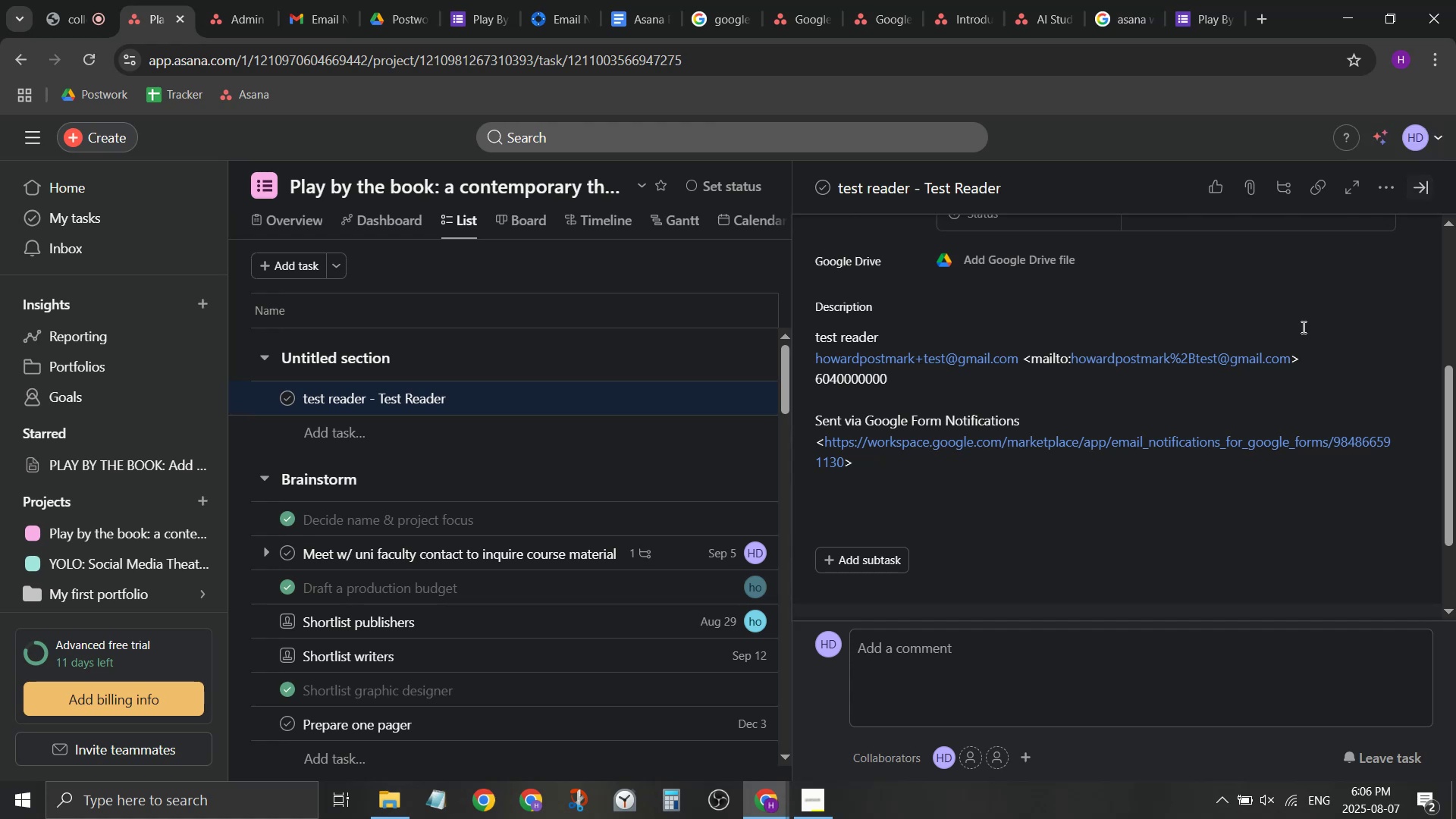 
scroll: coordinate [1301, 331], scroll_direction: up, amount: 2.0
 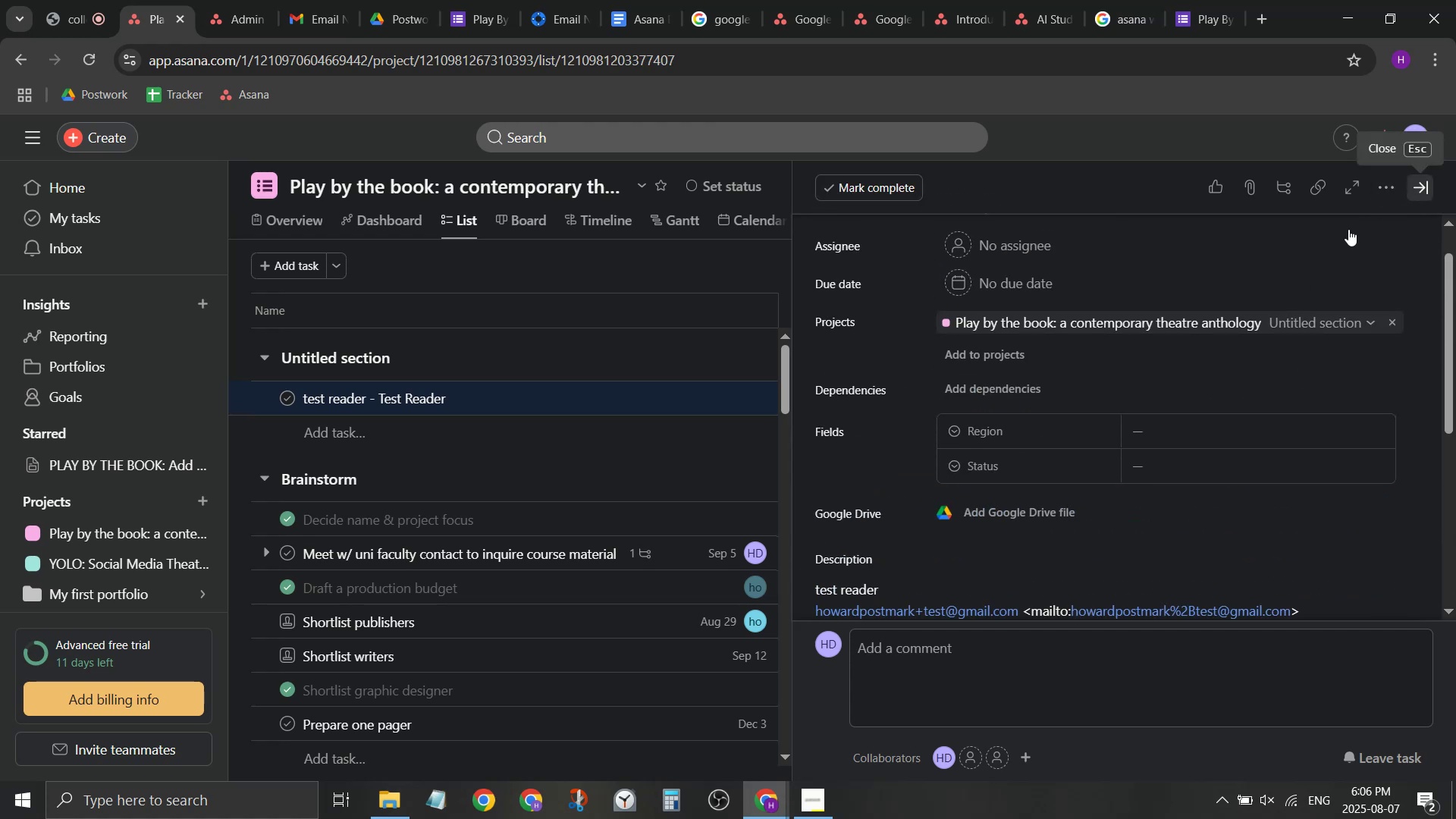 
scroll: coordinate [378, 582], scroll_direction: down, amount: 18.0
 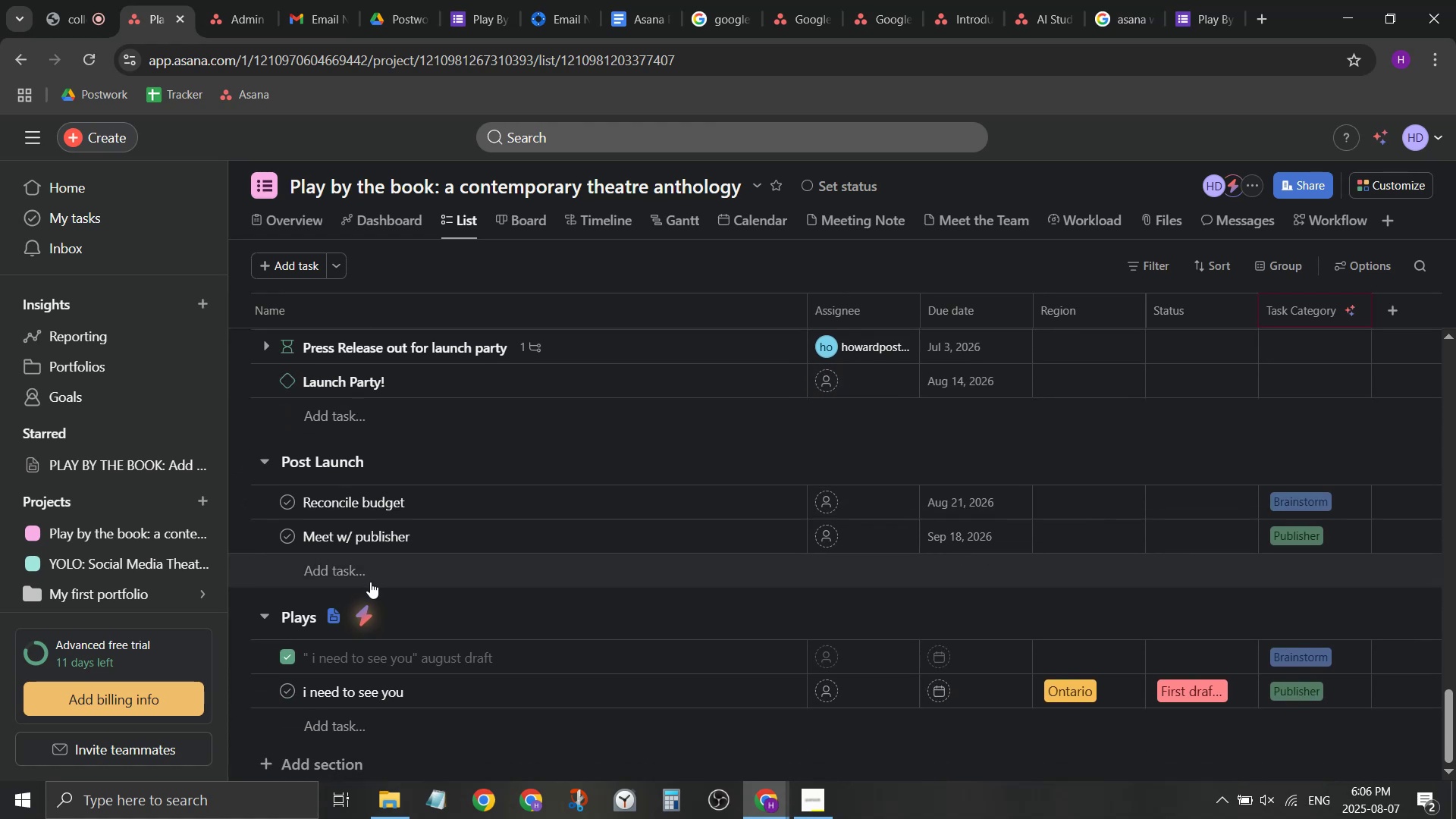 
scroll: coordinate [375, 545], scroll_direction: up, amount: 6.0
 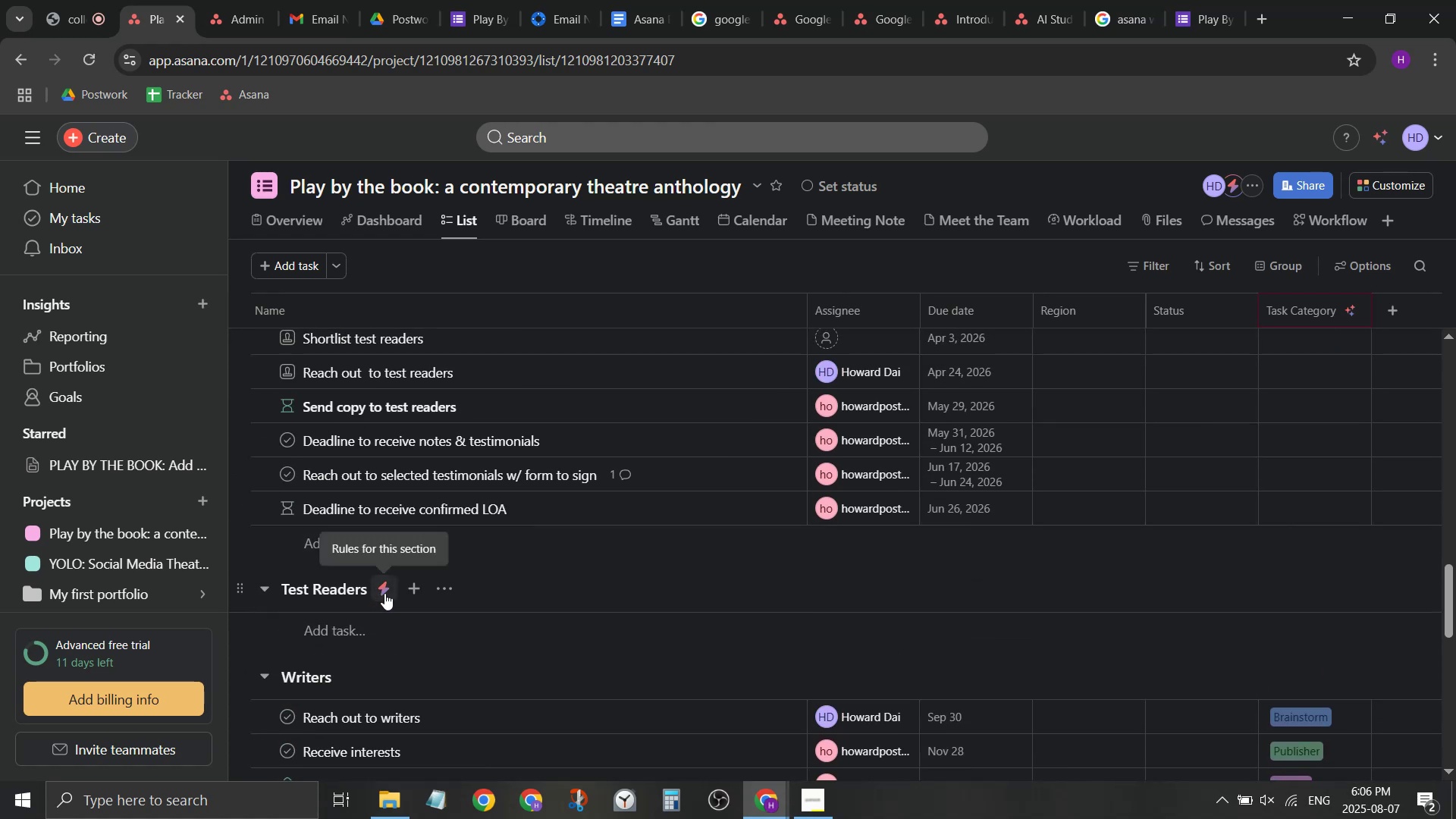 
left_click([384, 593])
 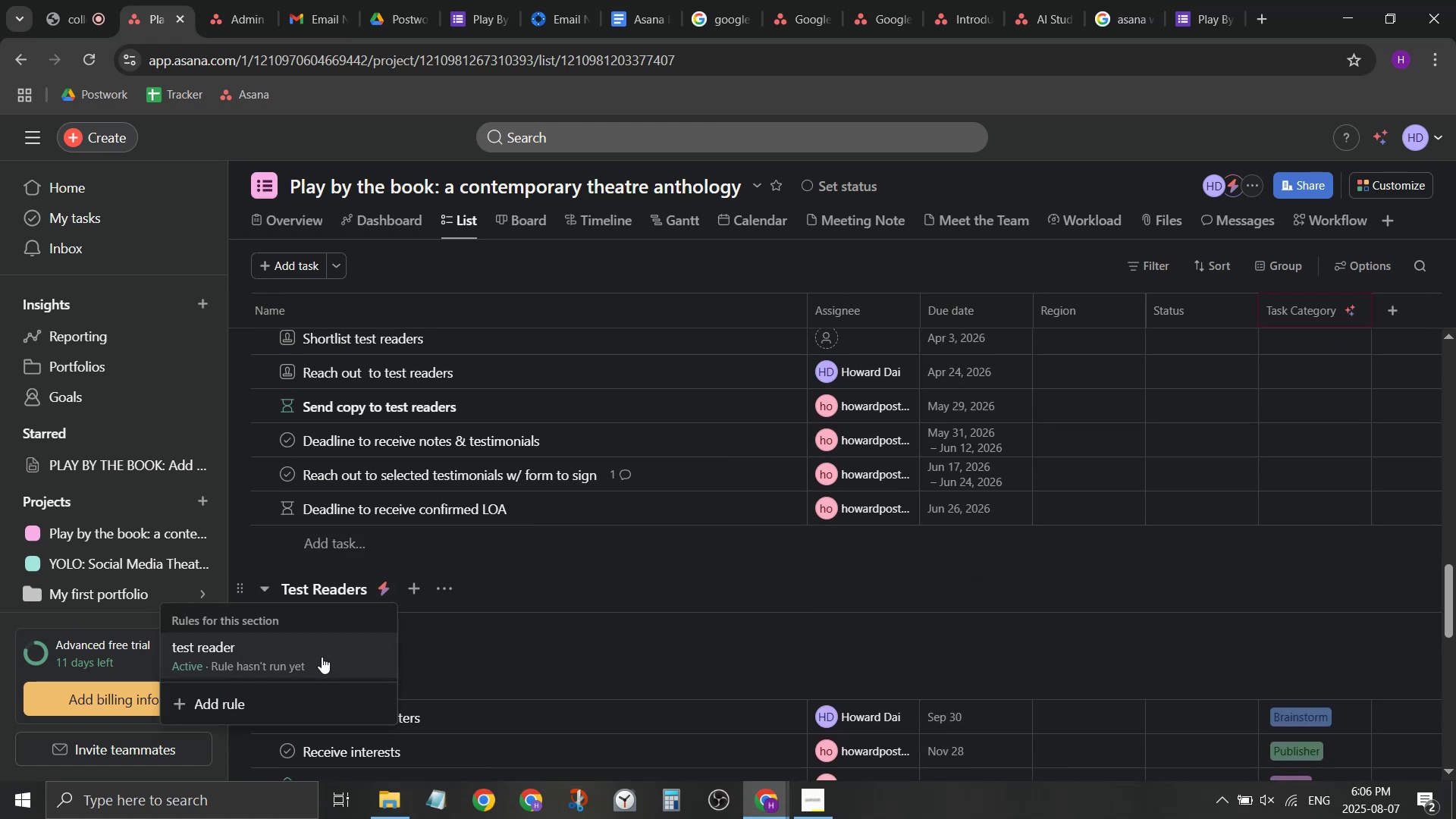 
left_click([322, 657])
 